 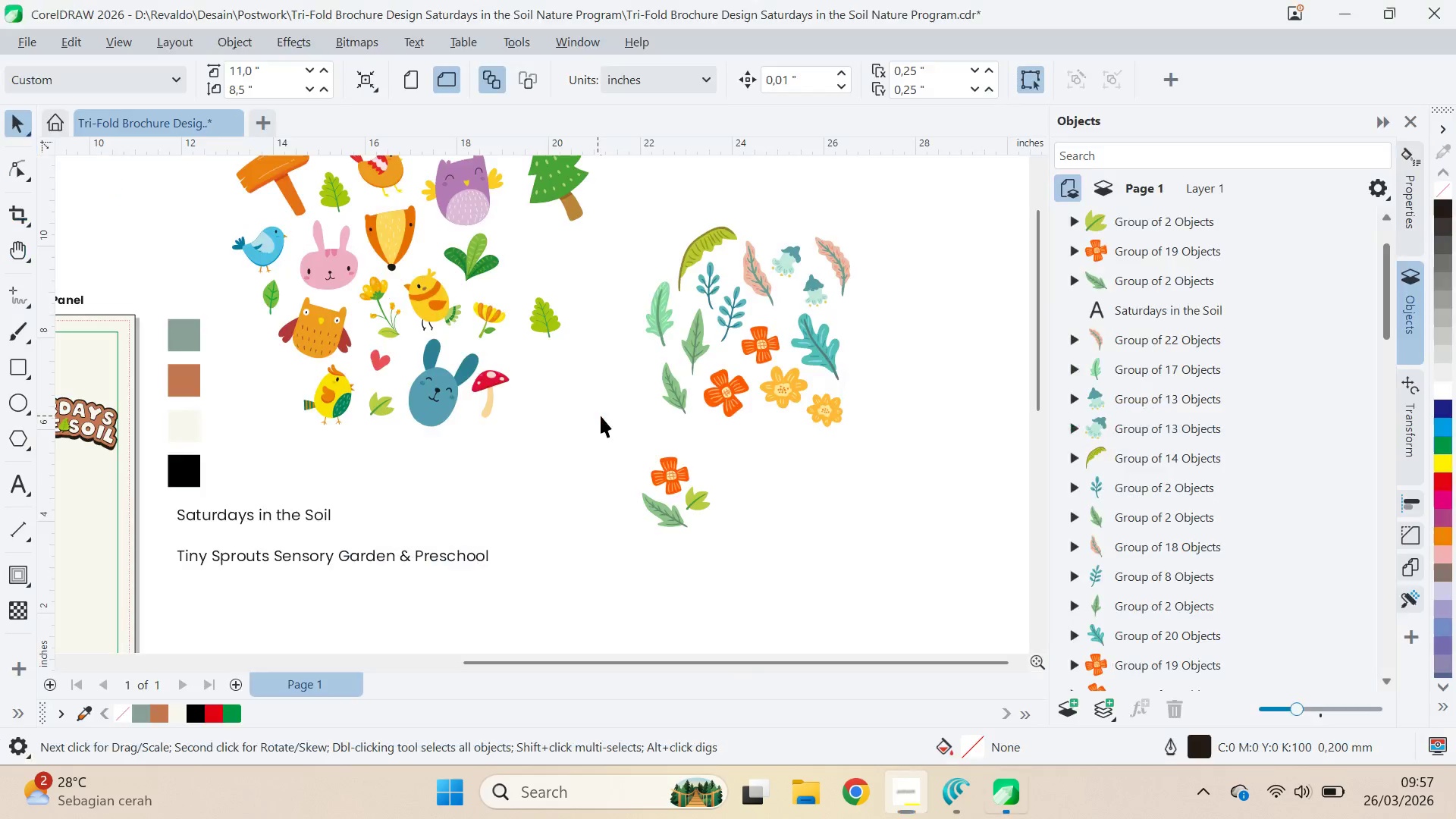 
key(Alt+Tab)
 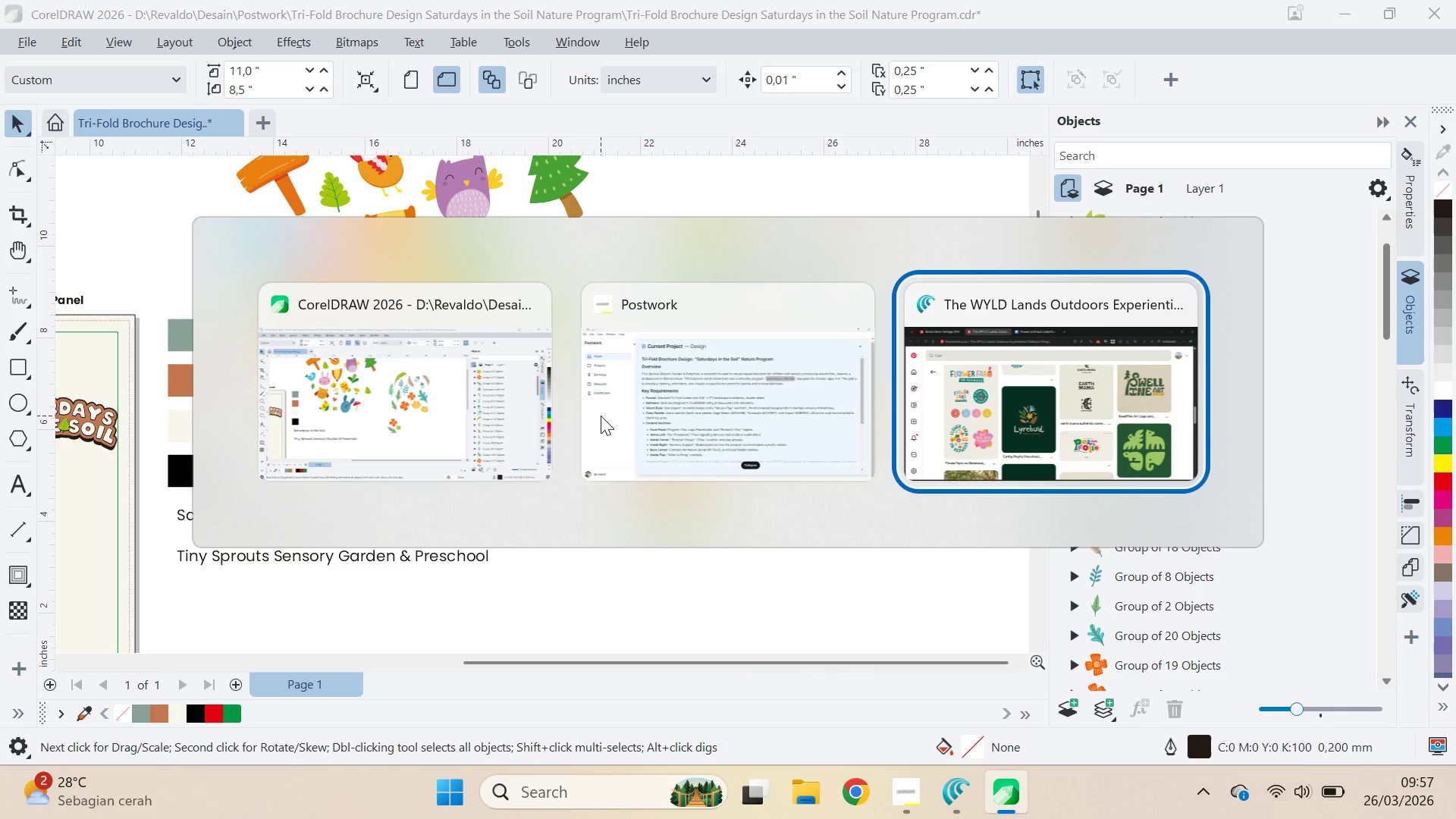 
key(Alt+Tab)
 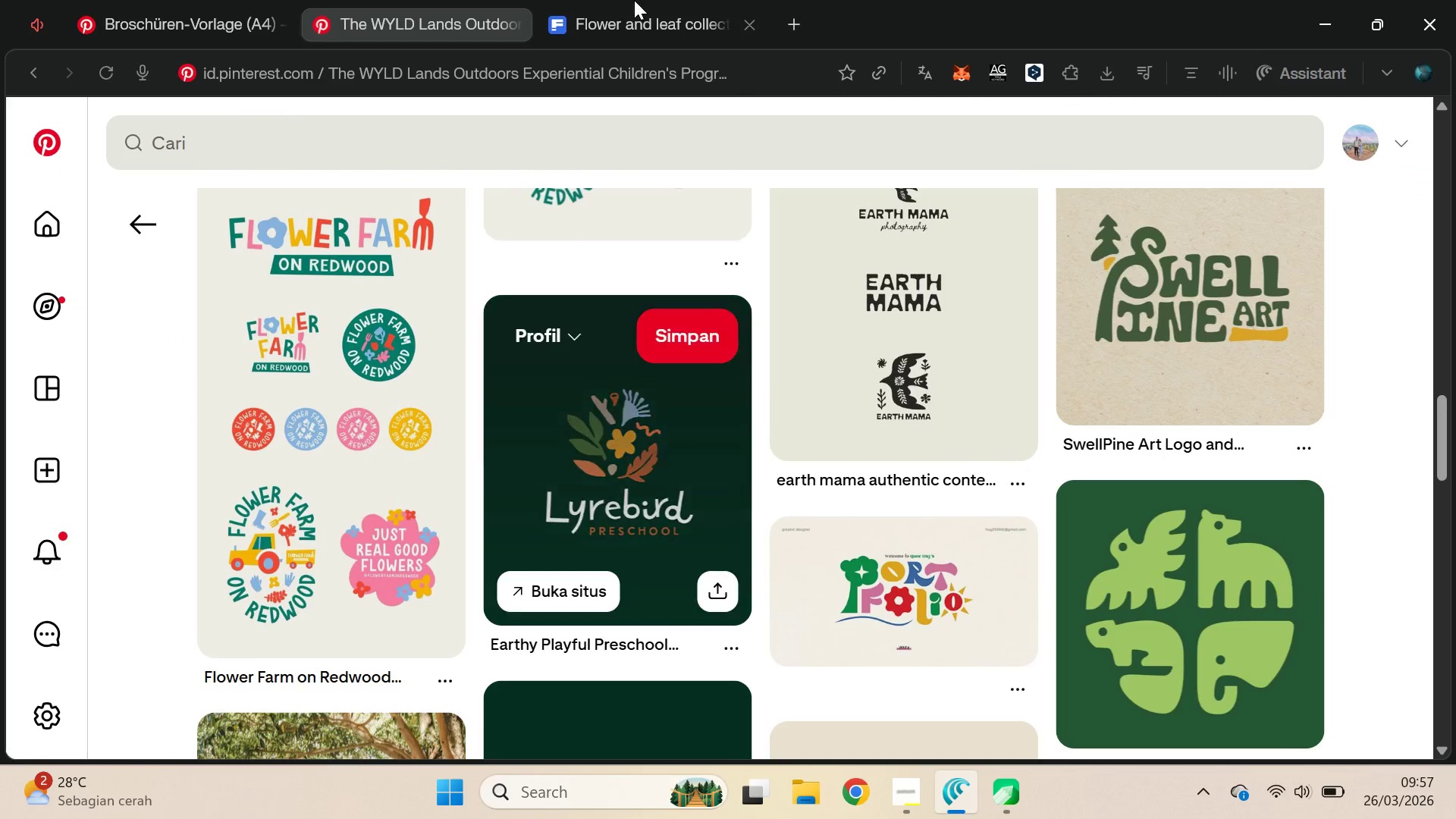 
left_click([634, 0])
 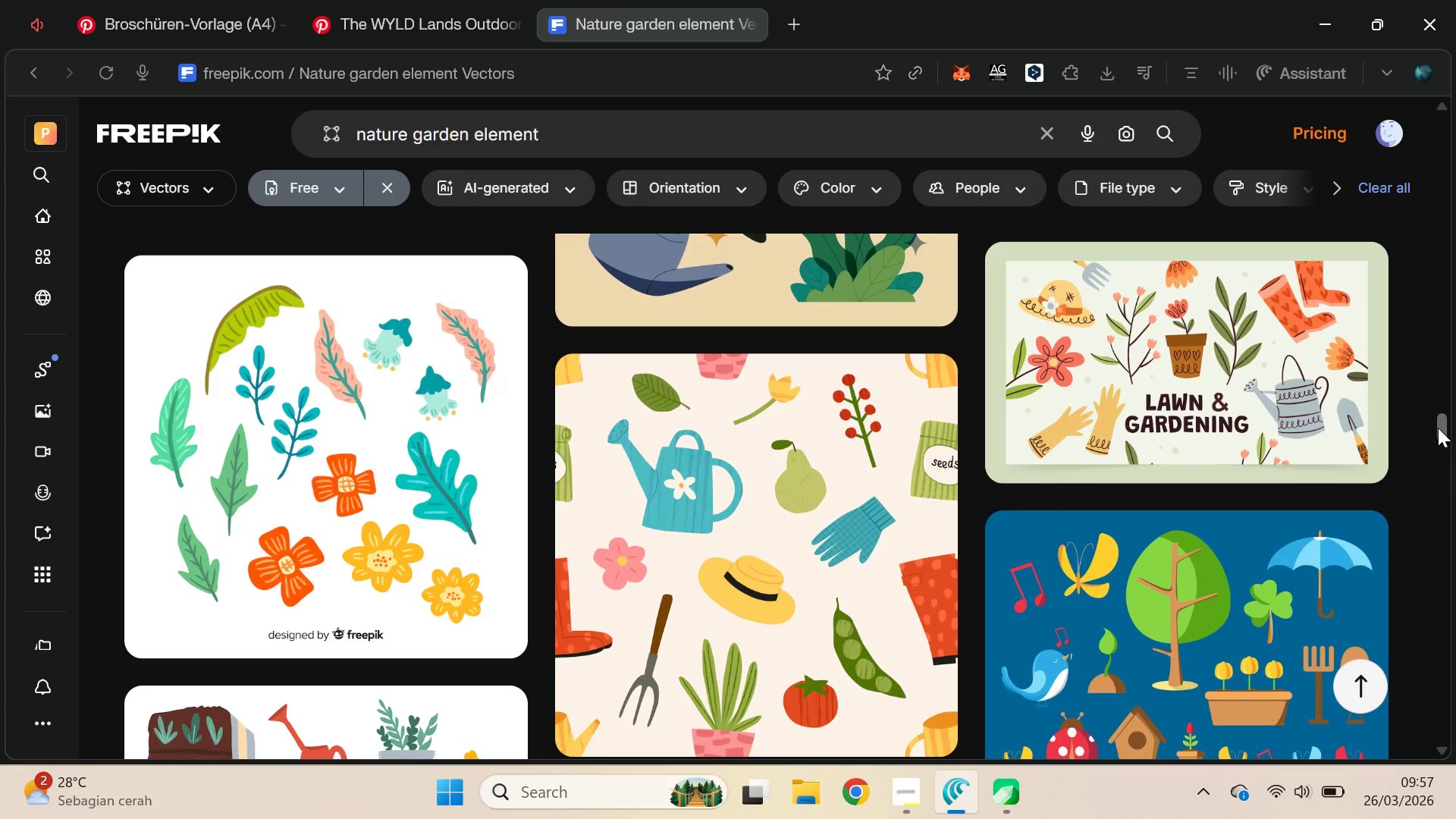 
wait(5.8)
 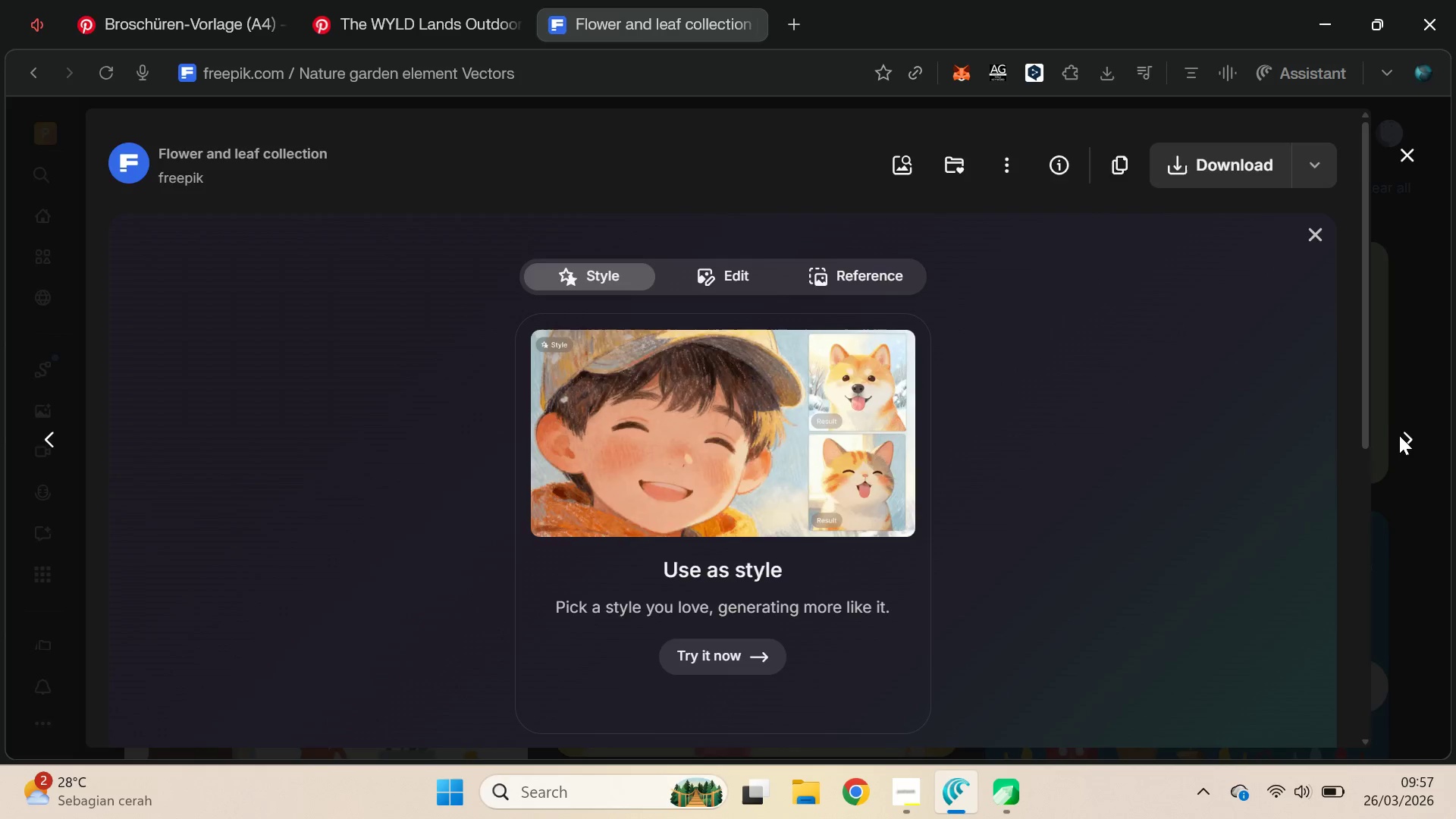 
left_click_drag(start_coordinate=[1438, 428], to_coordinate=[1441, 438])
 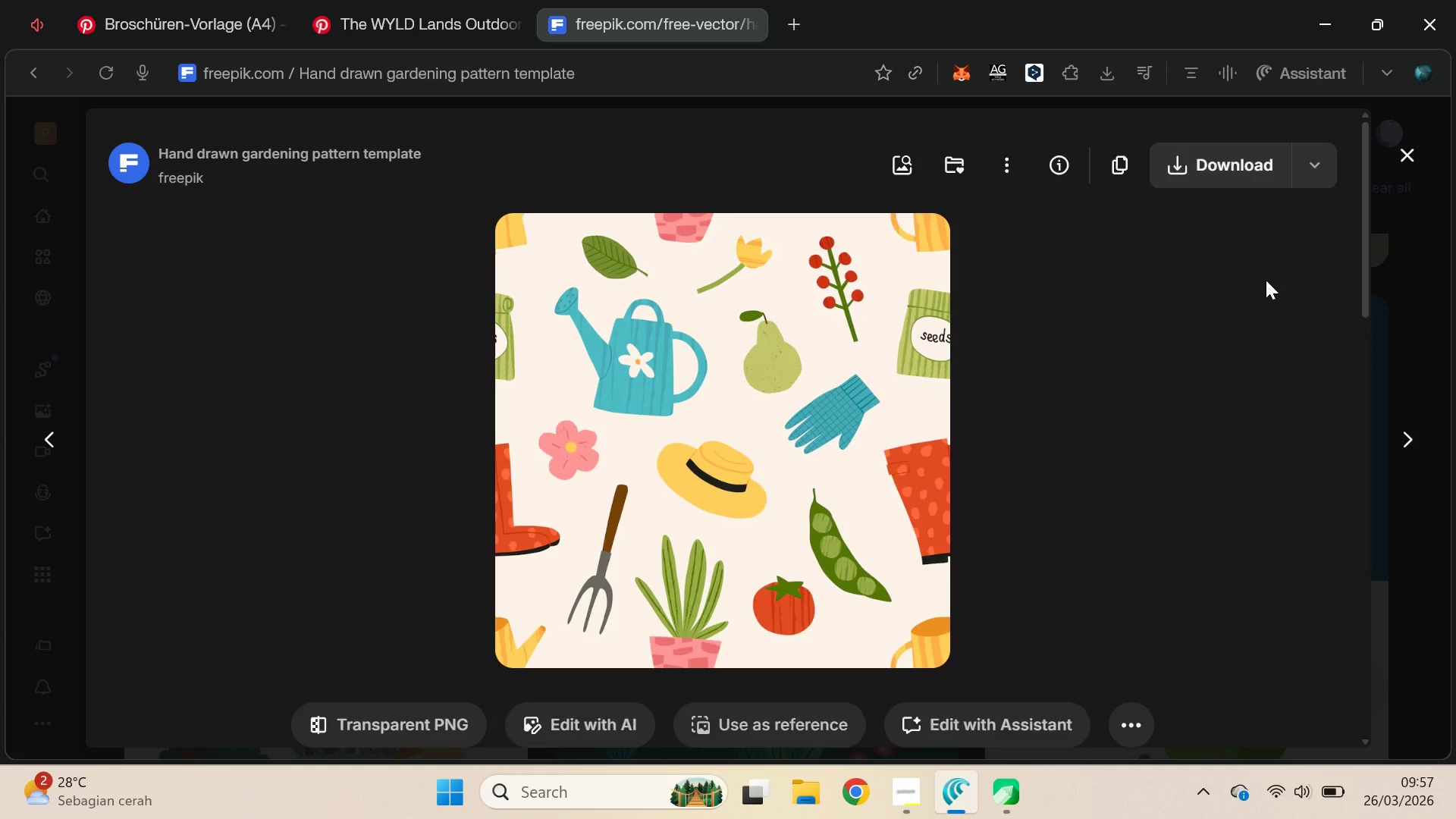 
left_click([1305, 174])
 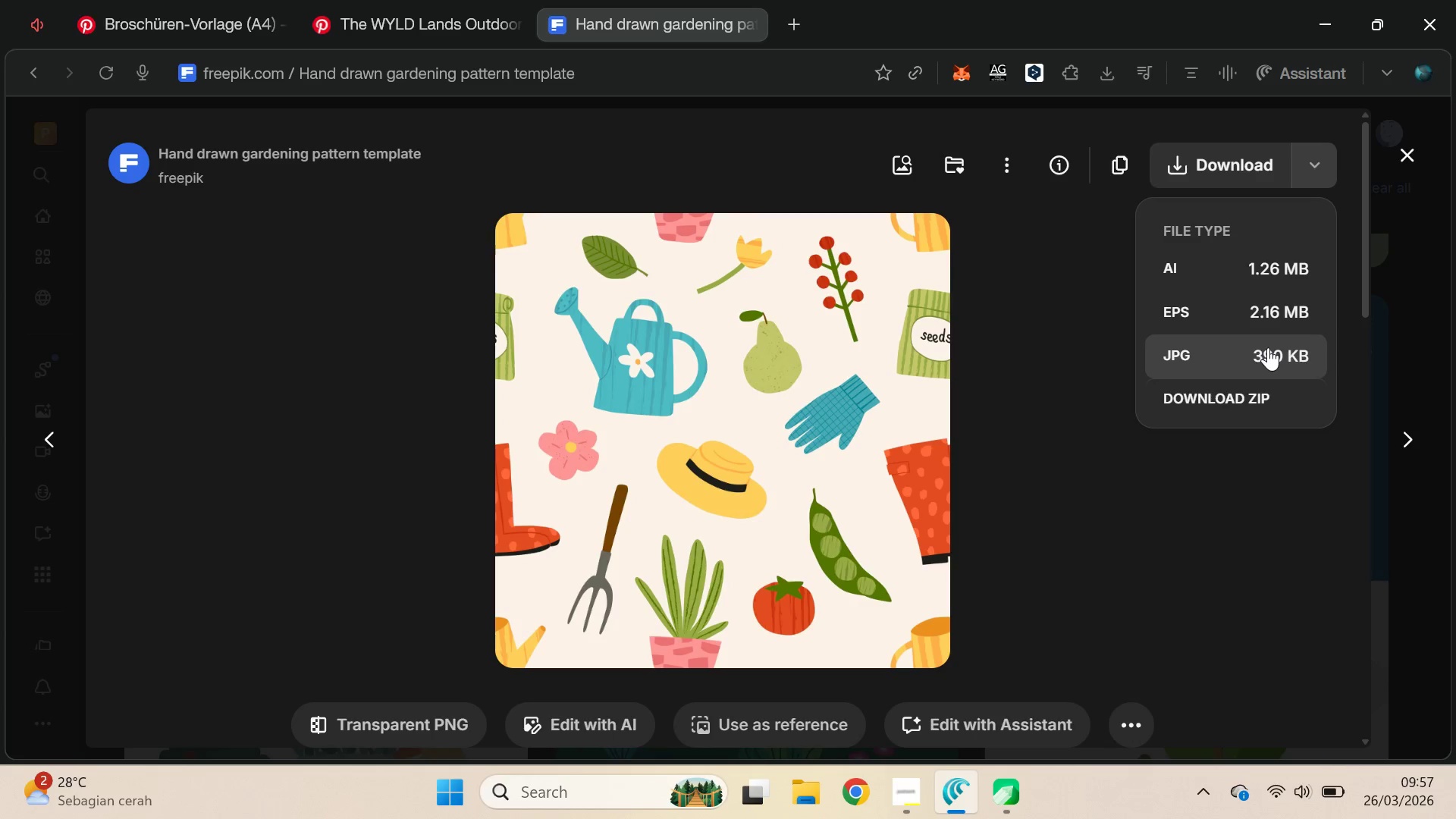 
left_click([1270, 315])
 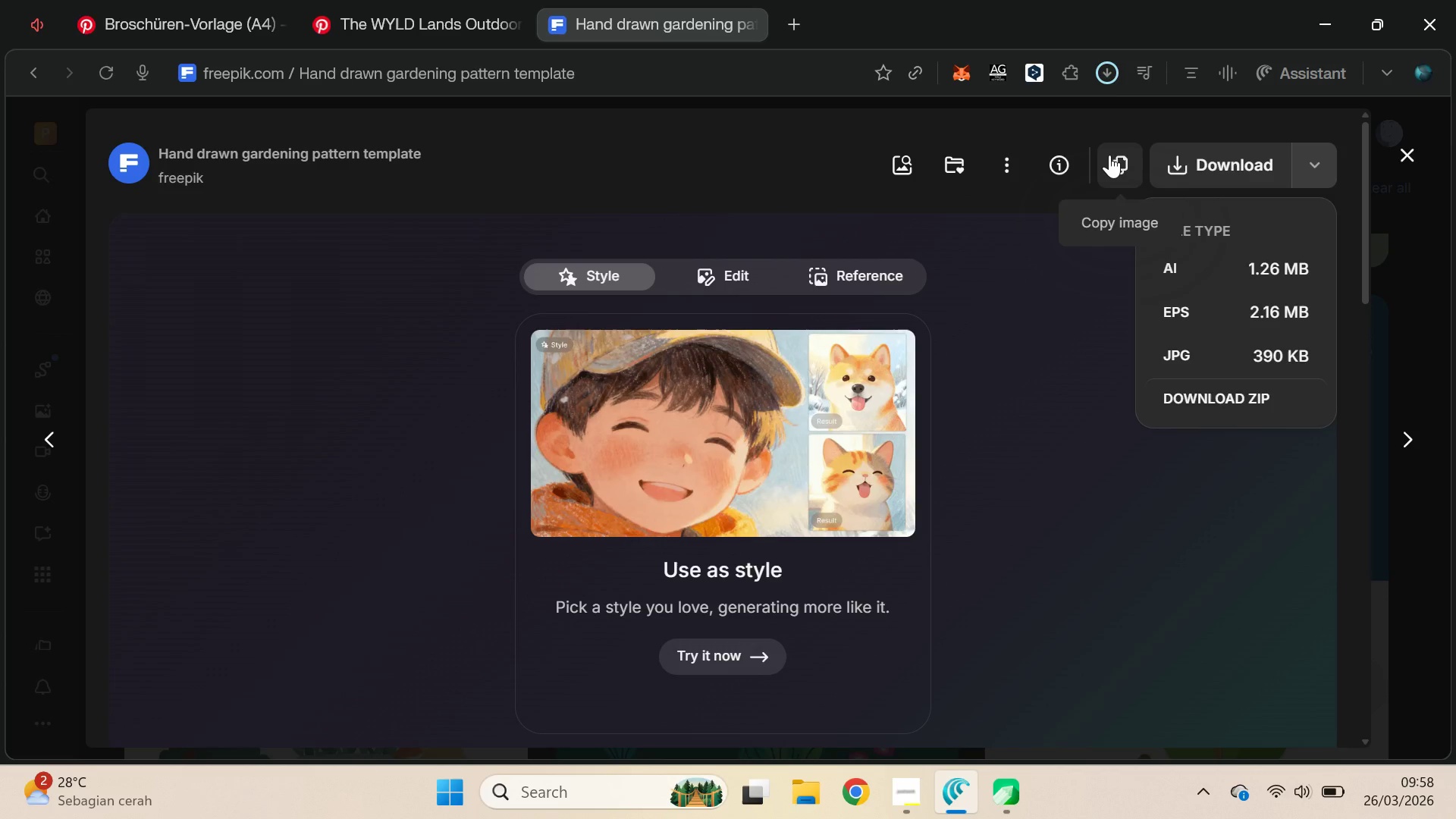 
wait(6.03)
 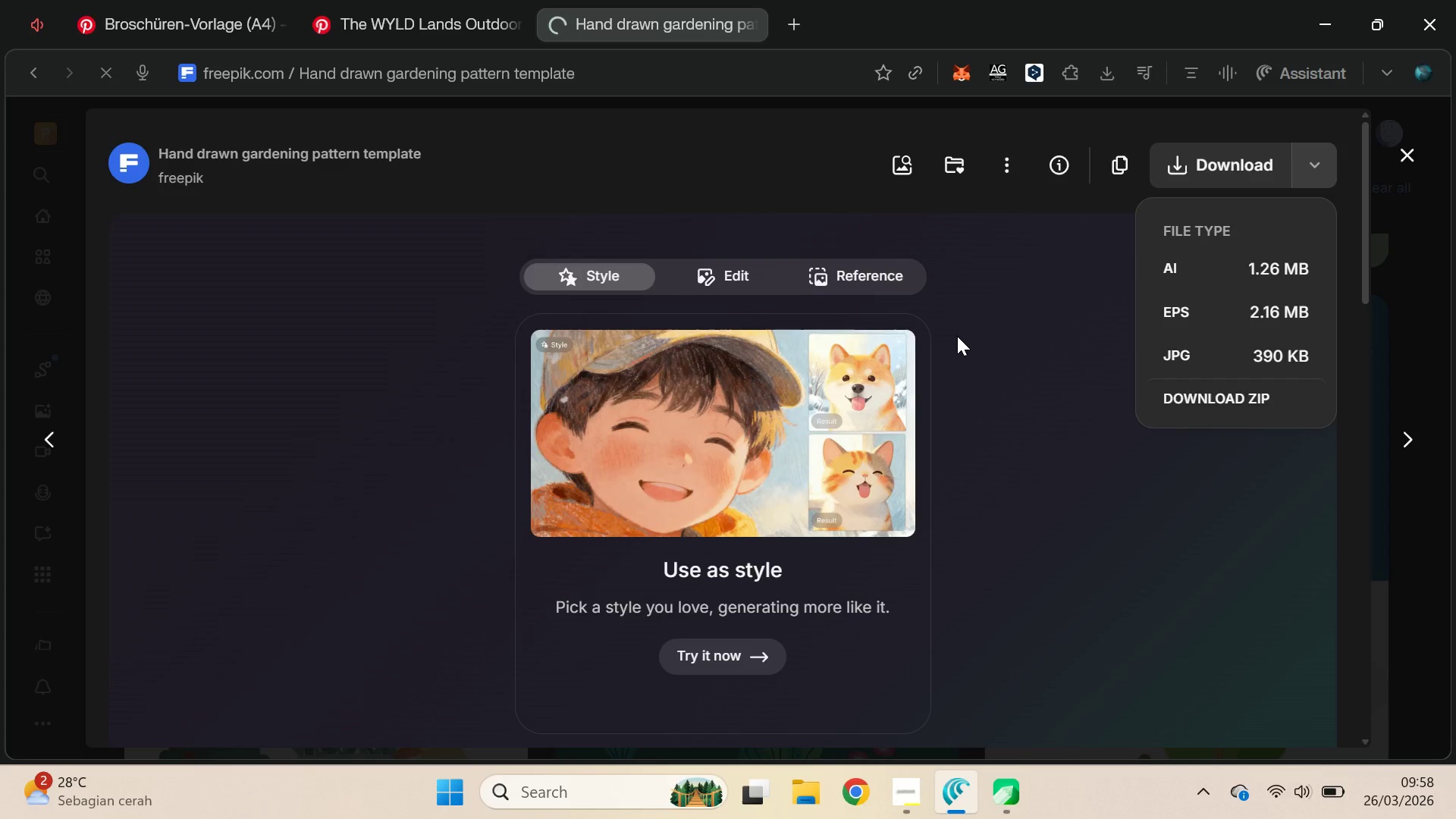 
left_click_drag(start_coordinate=[924, 130], to_coordinate=[985, 480])
 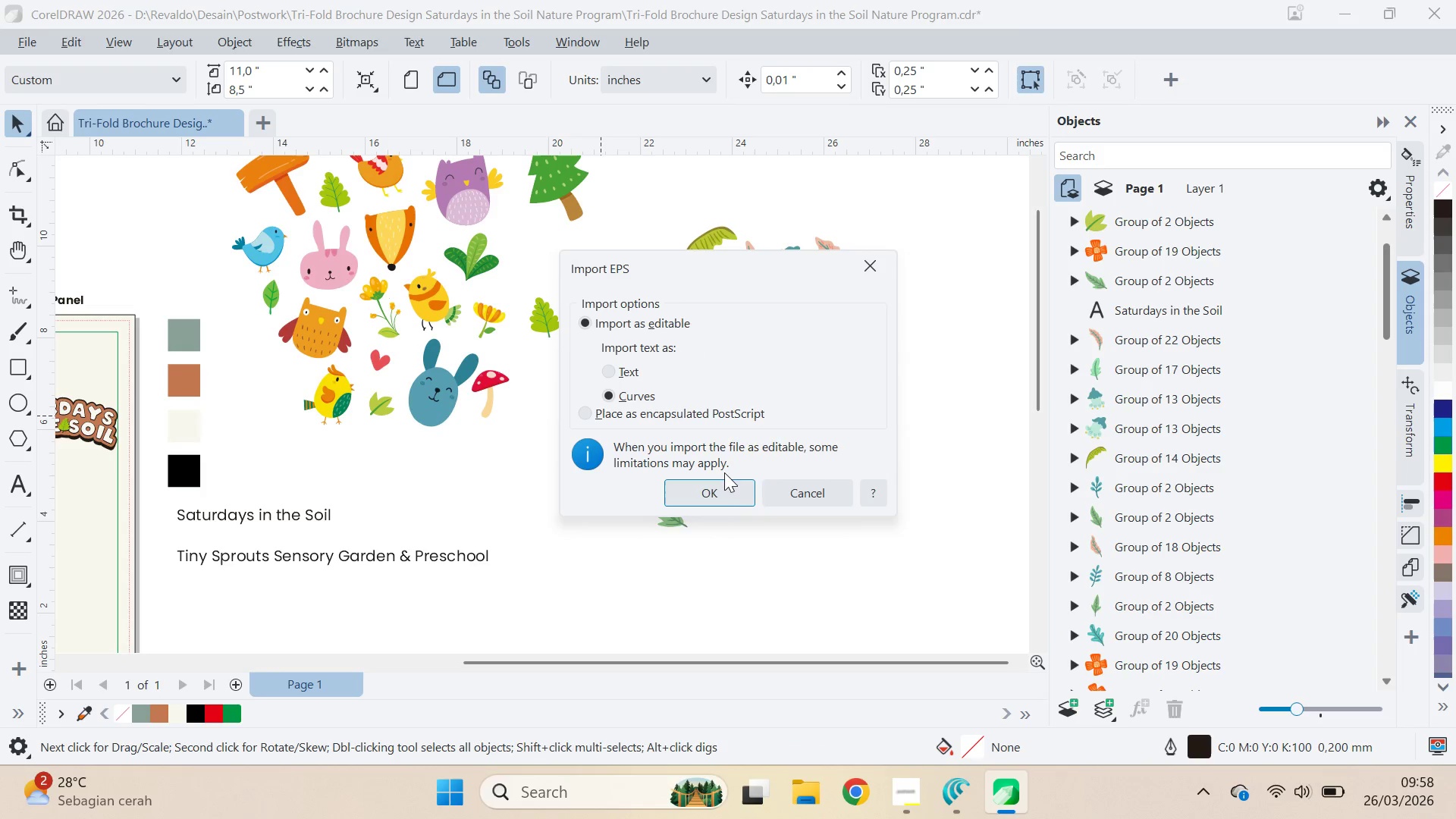 
key(Alt+Tab)
 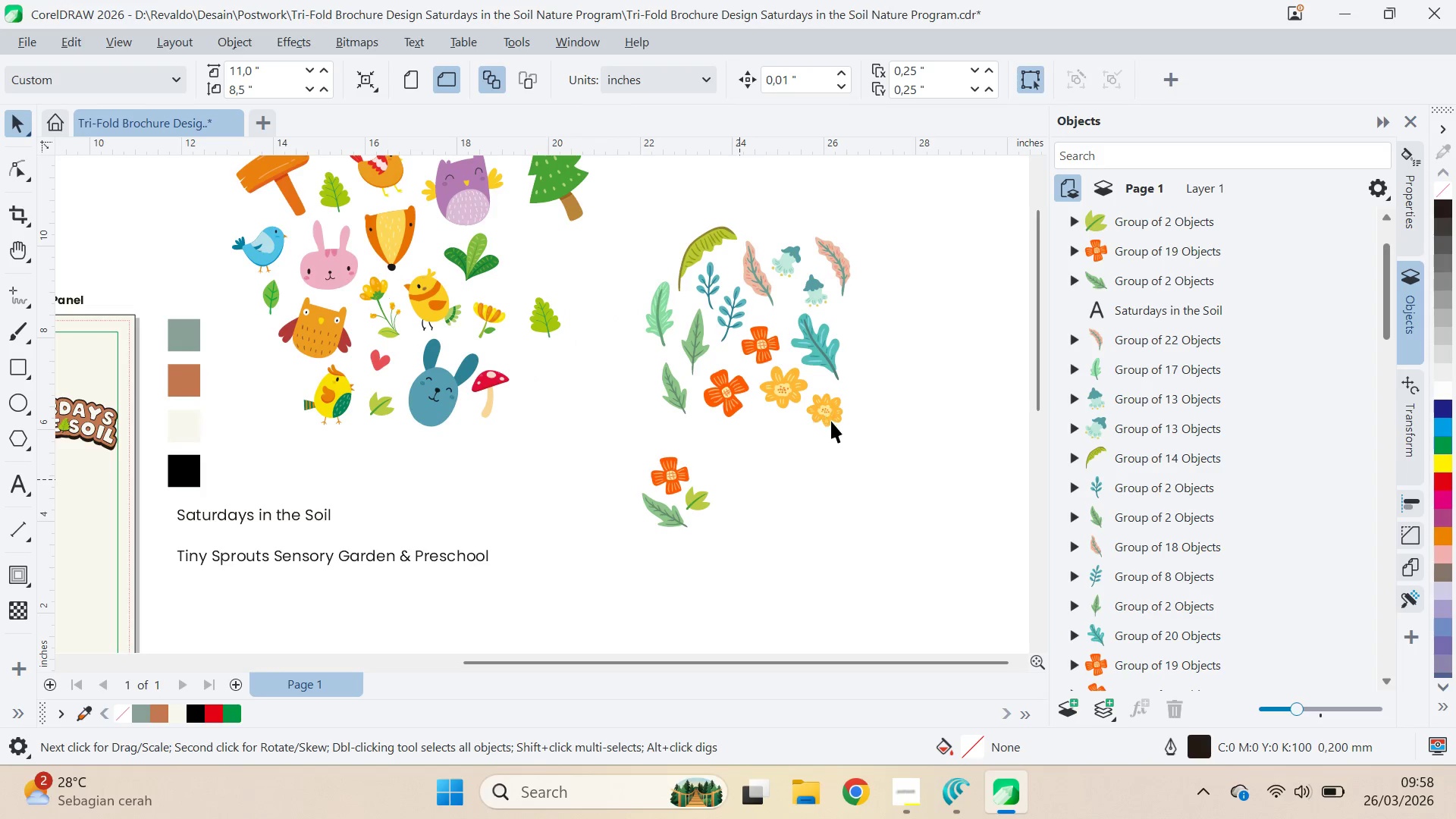 
key(Q)
 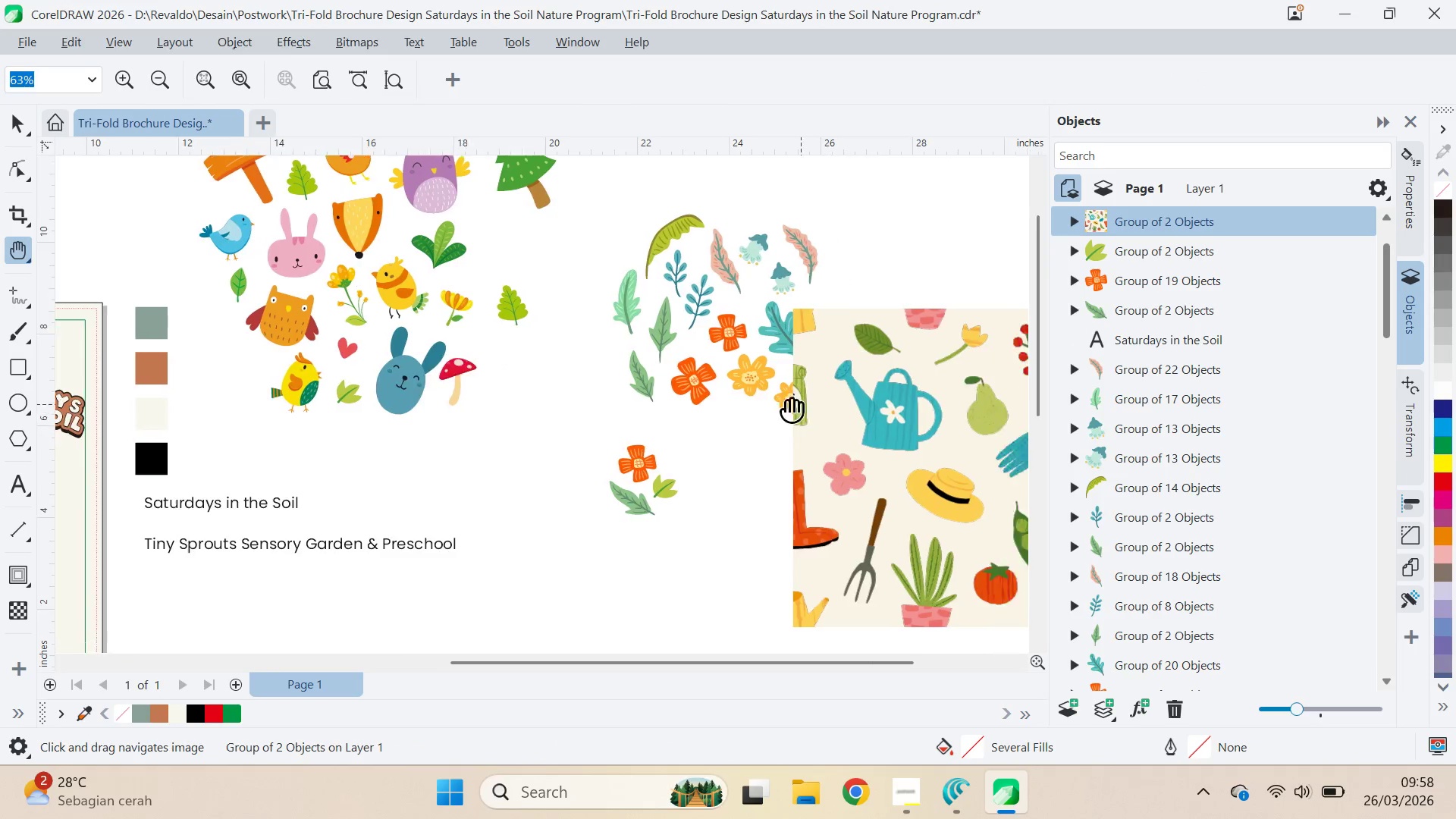 
left_click_drag(start_coordinate=[833, 416], to_coordinate=[443, 351])
 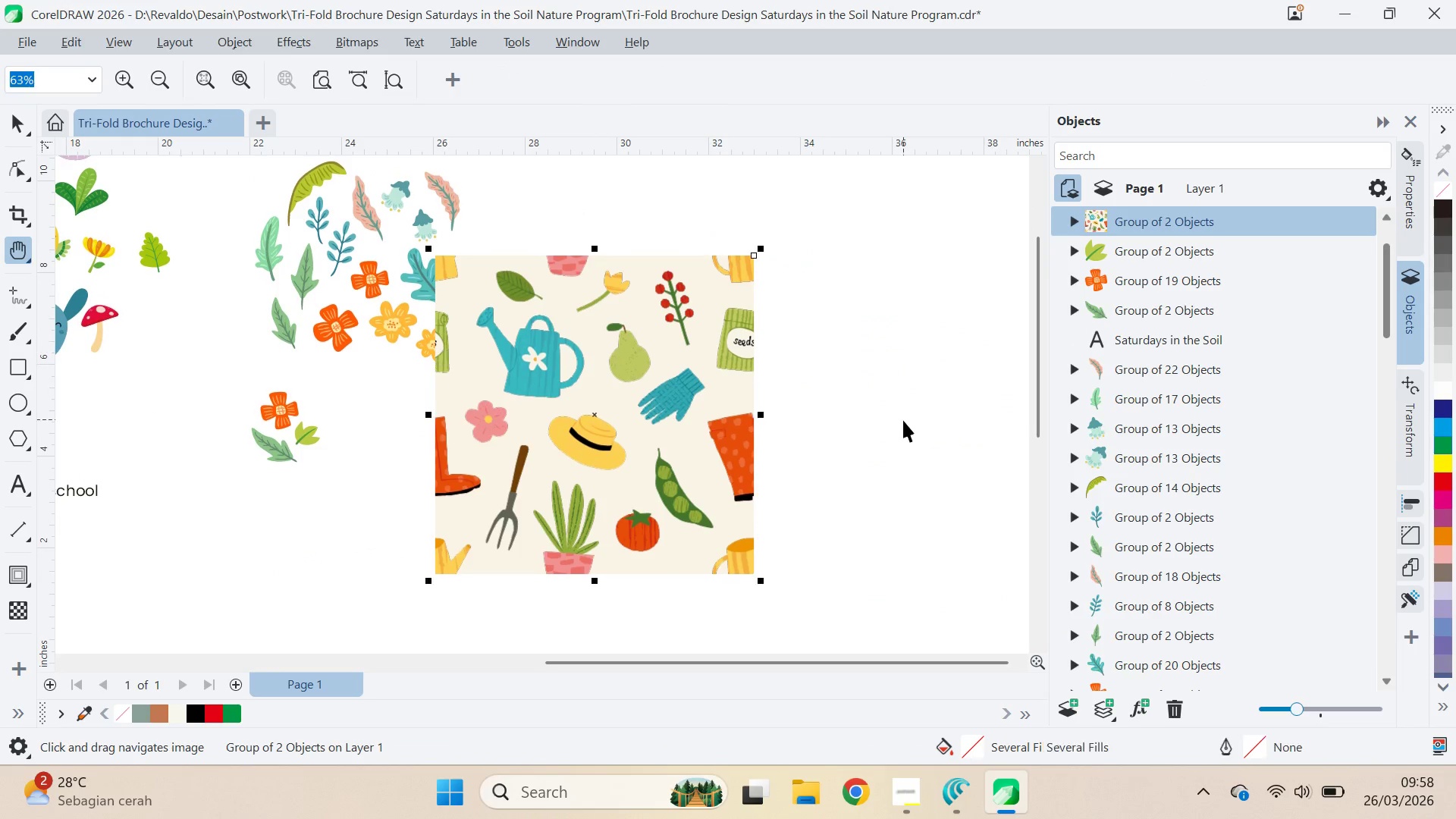 
key(V)
 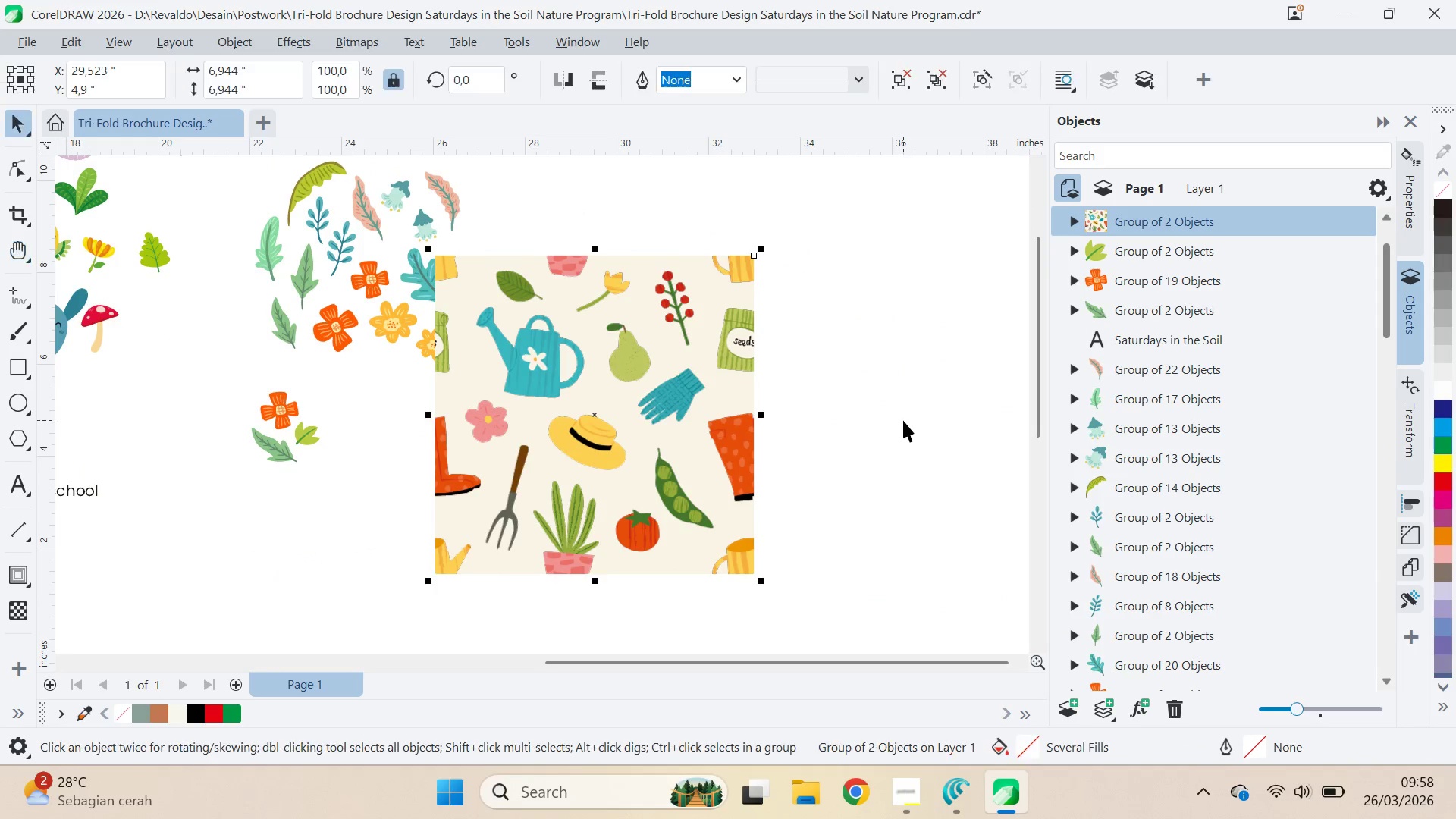 
left_click([903, 420])
 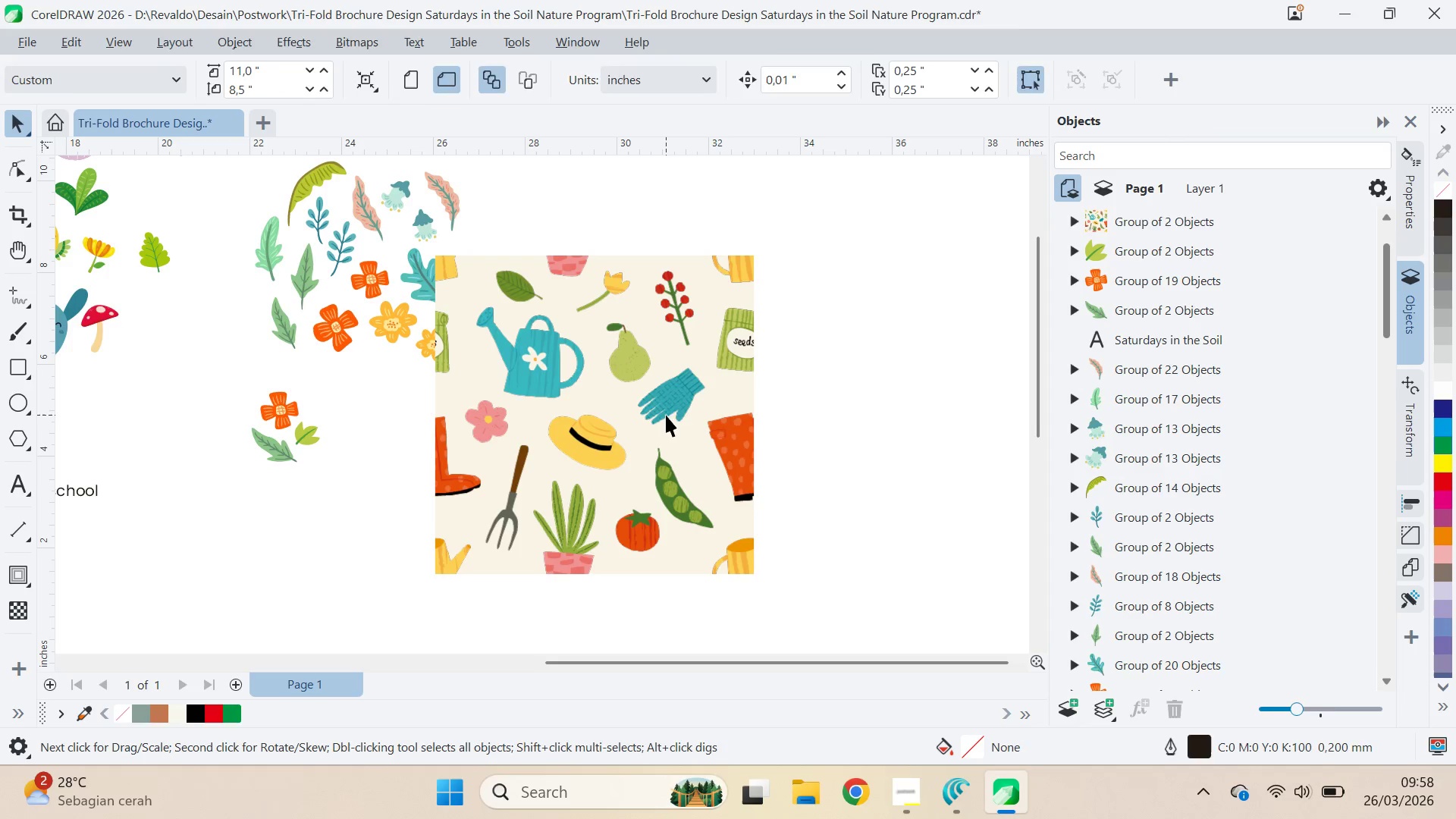 
left_click_drag(start_coordinate=[666, 414], to_coordinate=[757, 444])
 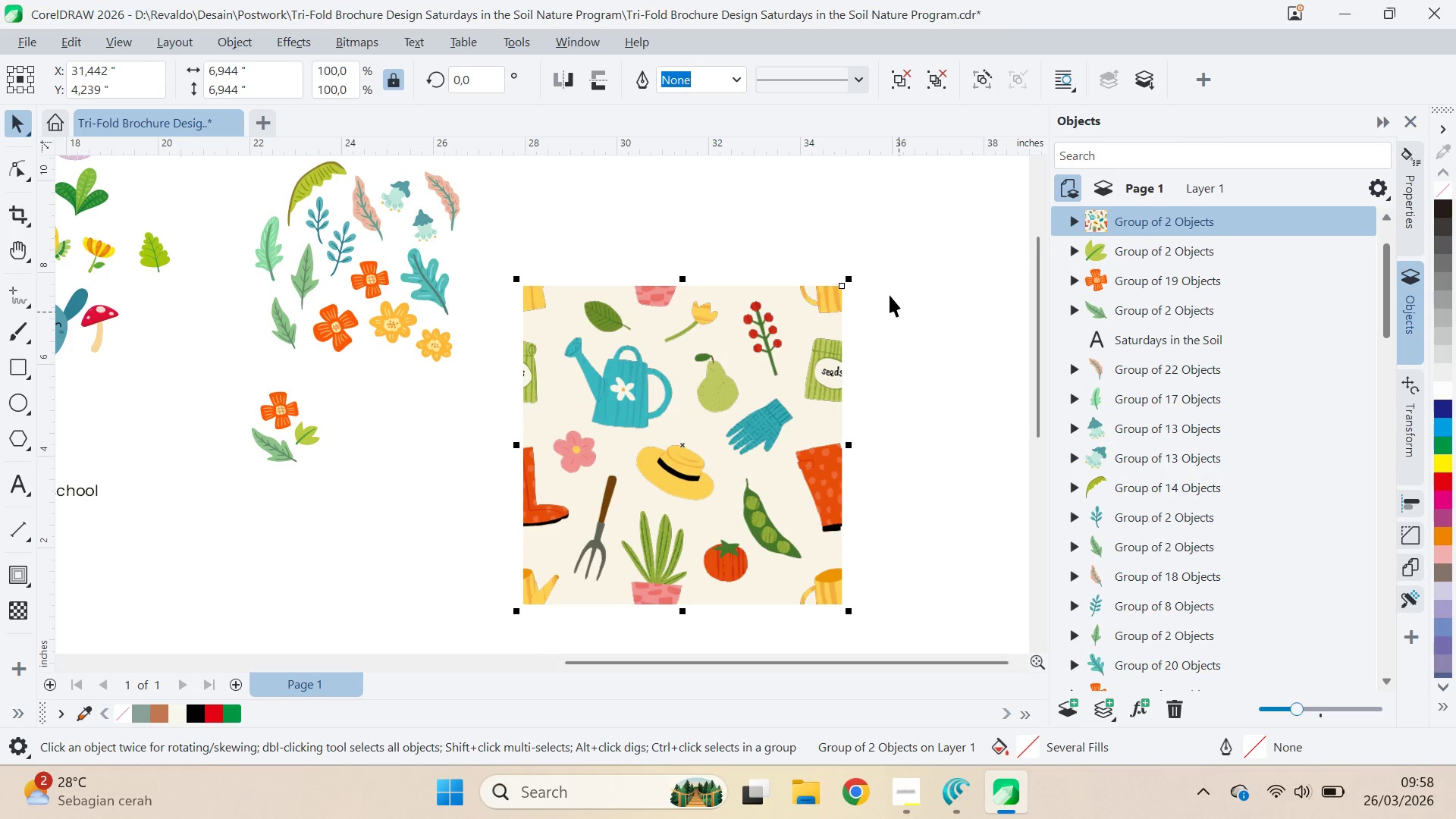 
hold_key(key=ShiftLeft, duration=1.5)
left_click_drag(start_coordinate=[855, 278], to_coordinate=[905, 351])
 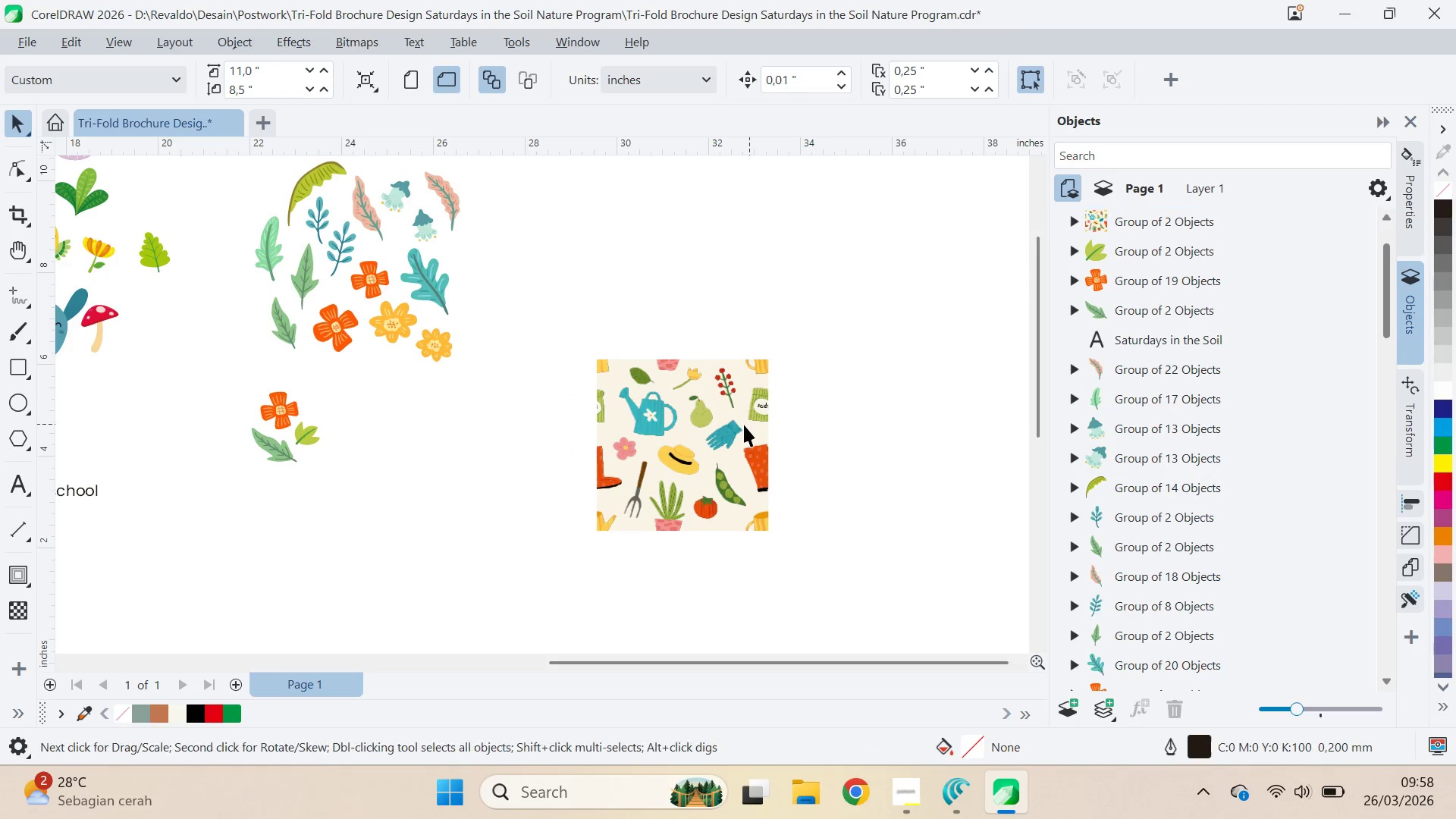 
hold_key(key=ShiftLeft, duration=0.59)
 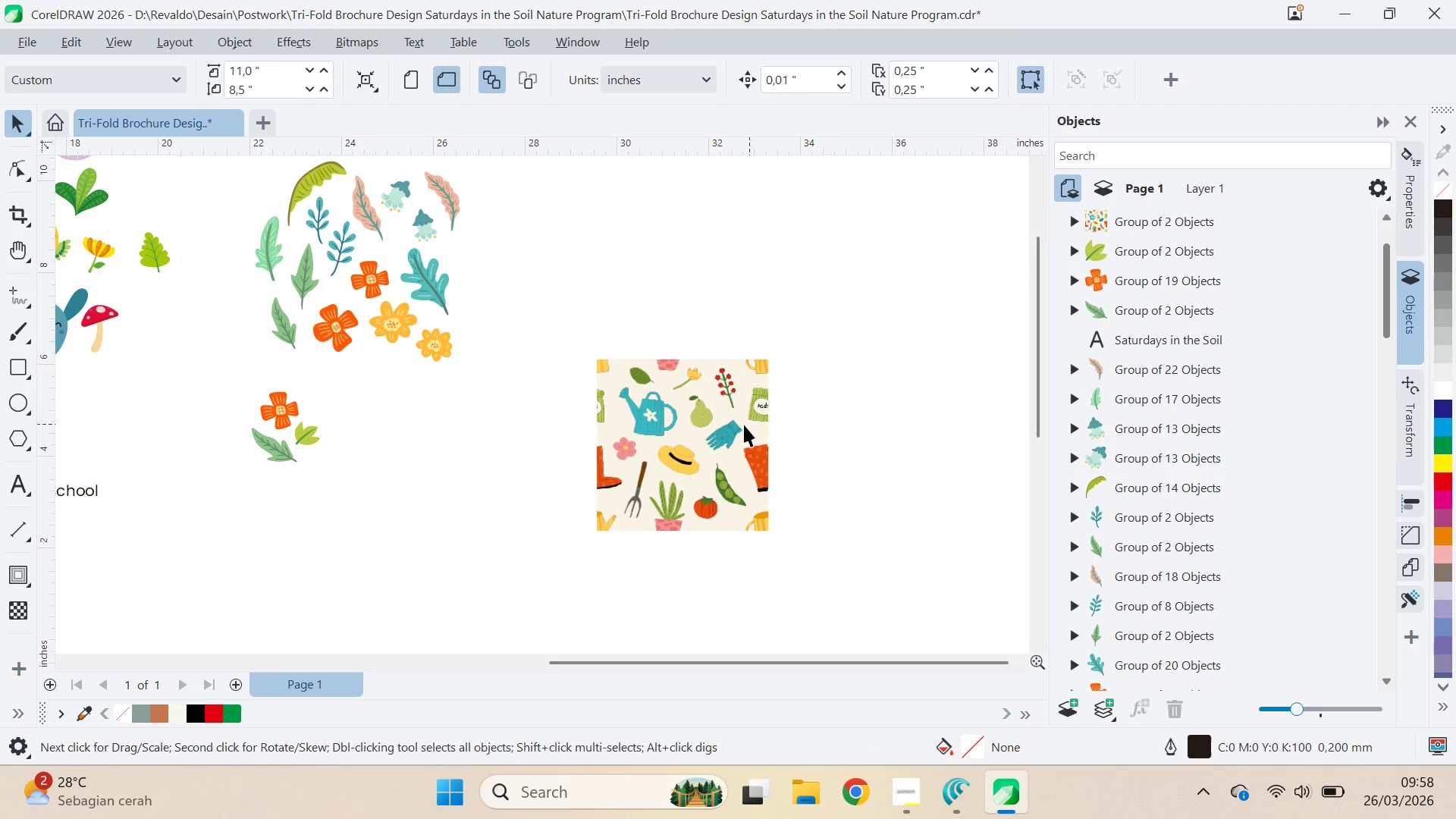 
double_click([744, 425])
 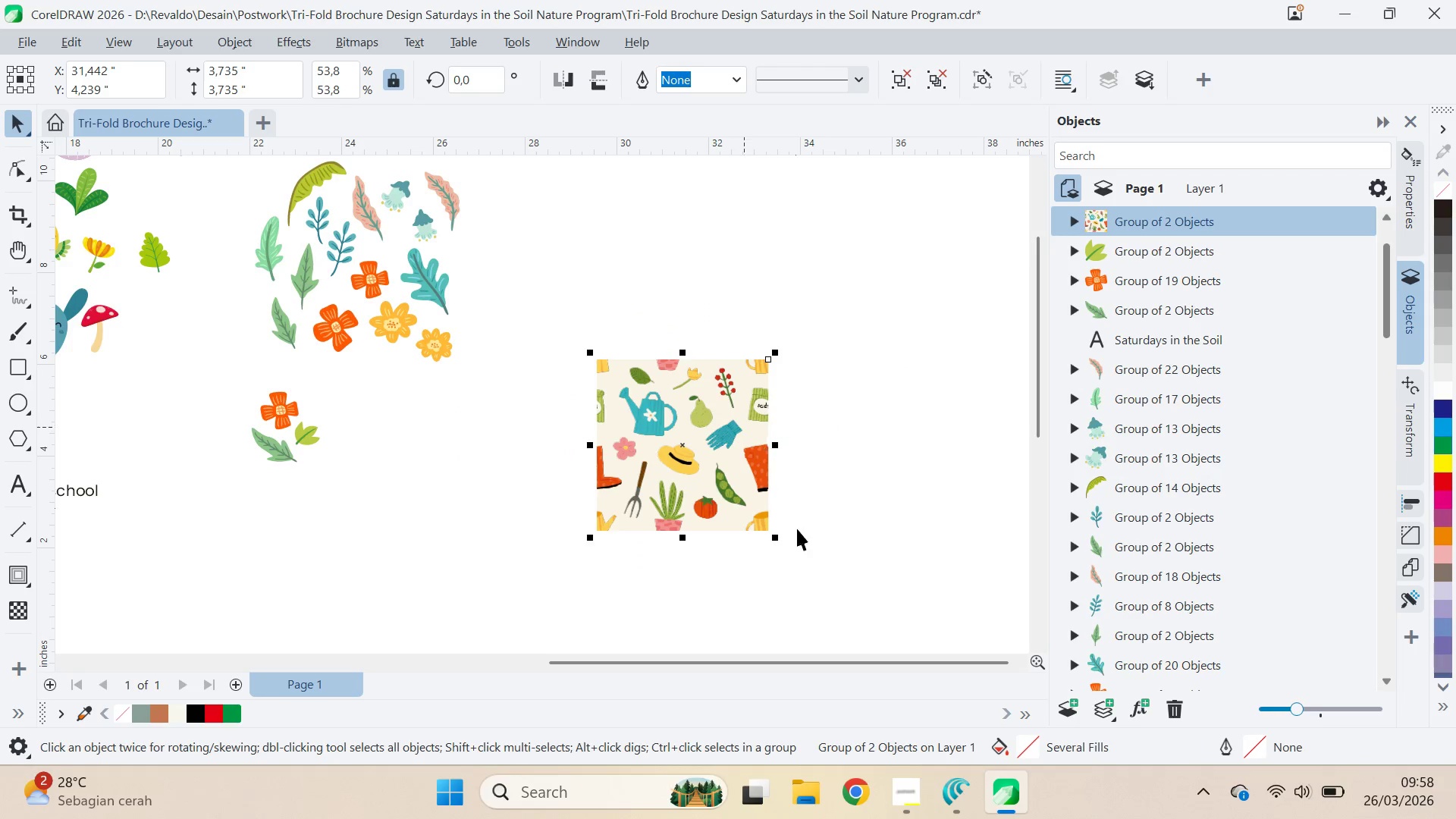 
hold_key(key=ShiftLeft, duration=0.86)
left_click_drag(start_coordinate=[779, 541], to_coordinate=[810, 575])
 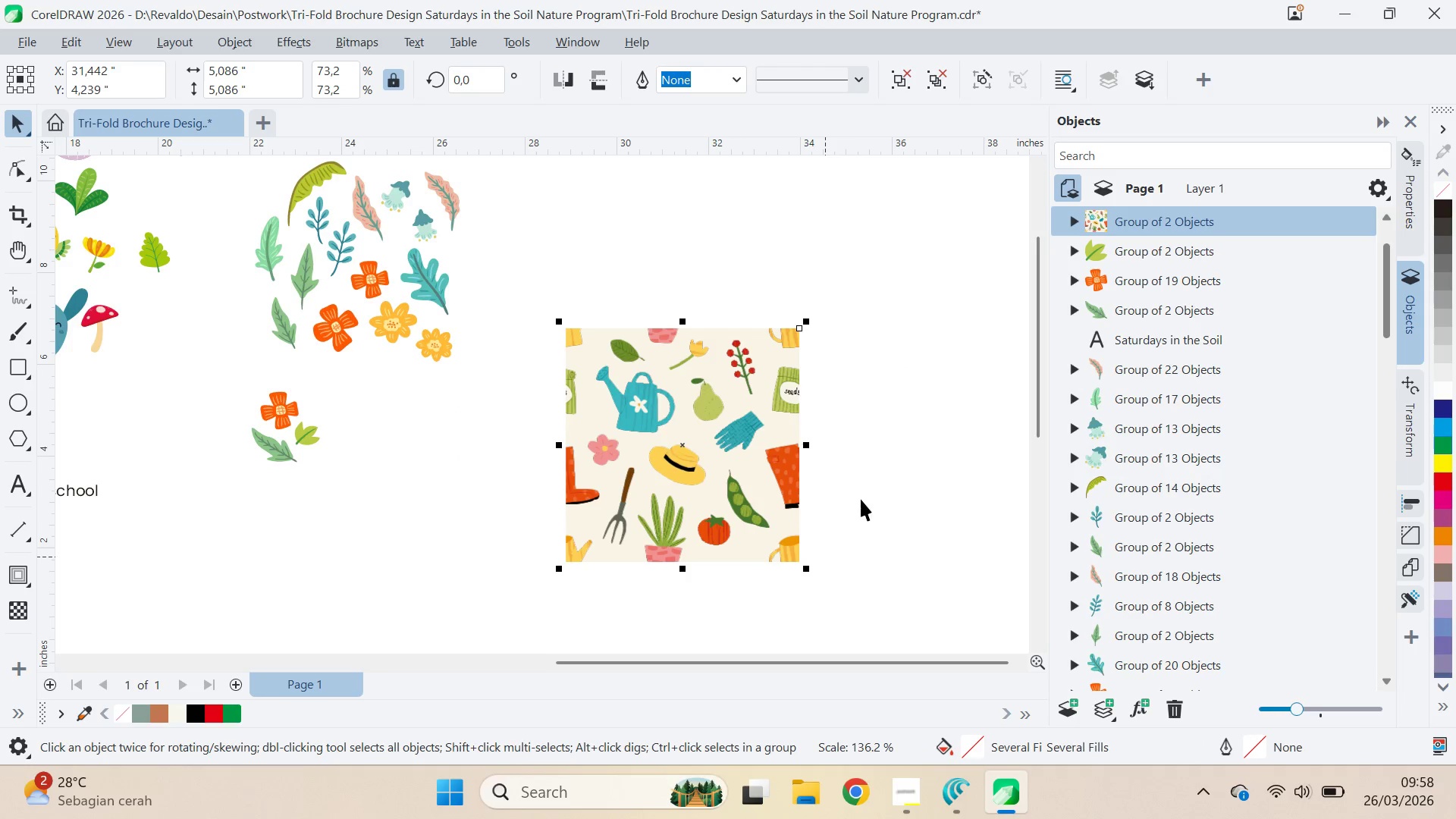 
key(Control+U)
 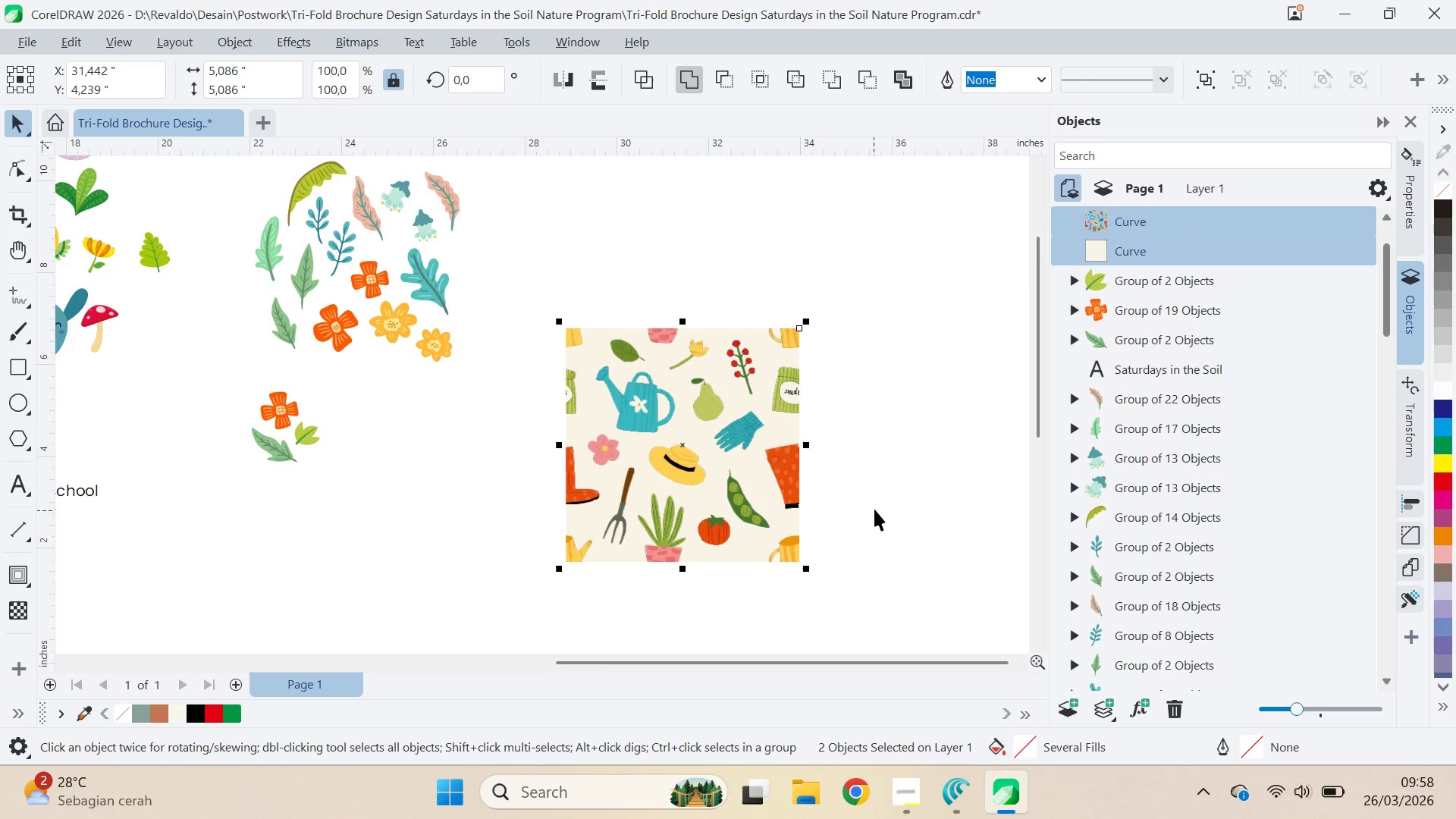 
left_click([878, 509])
 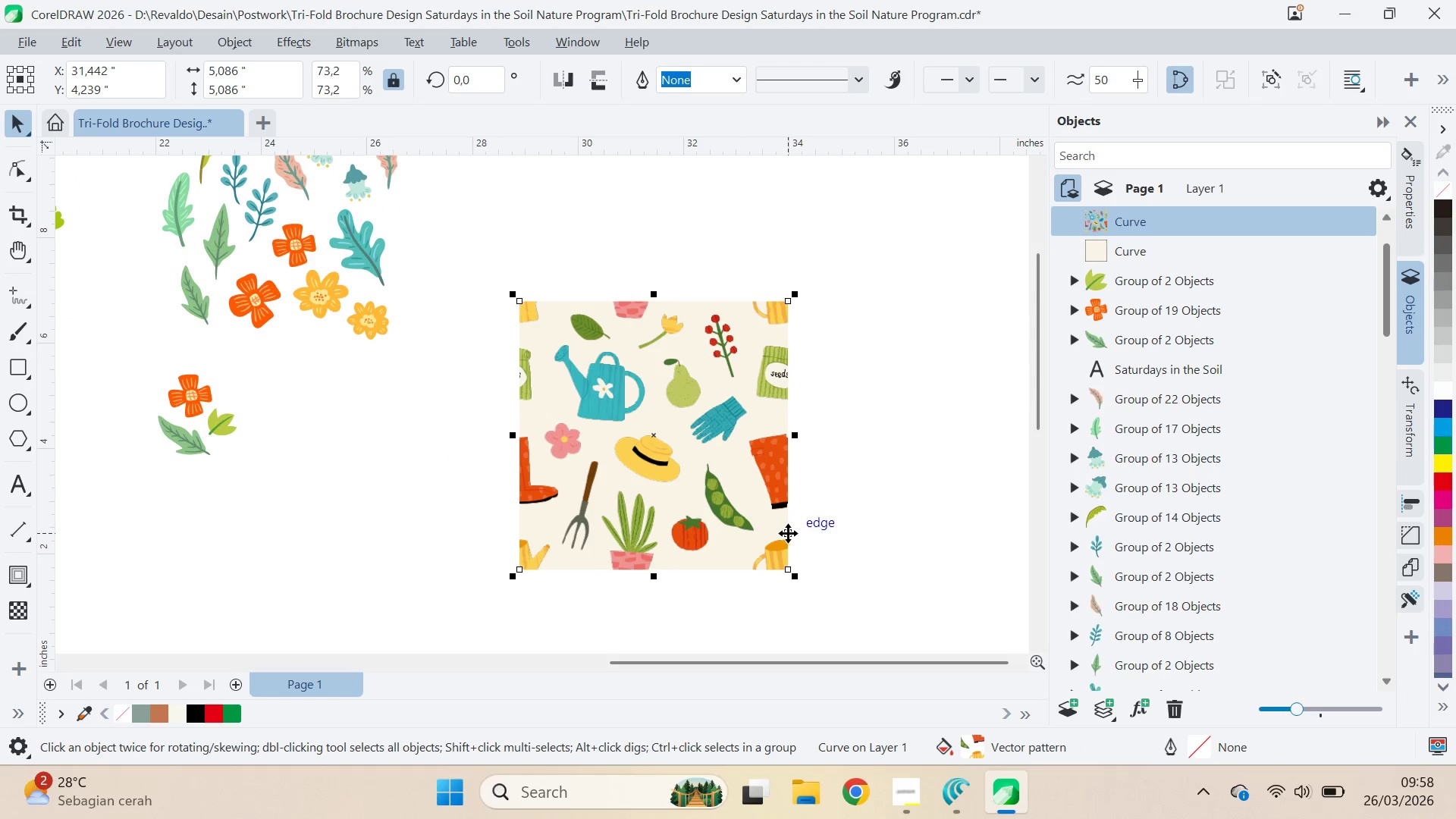 
scroll: coordinate [875, 509], scroll_direction: up, amount: 1.0
 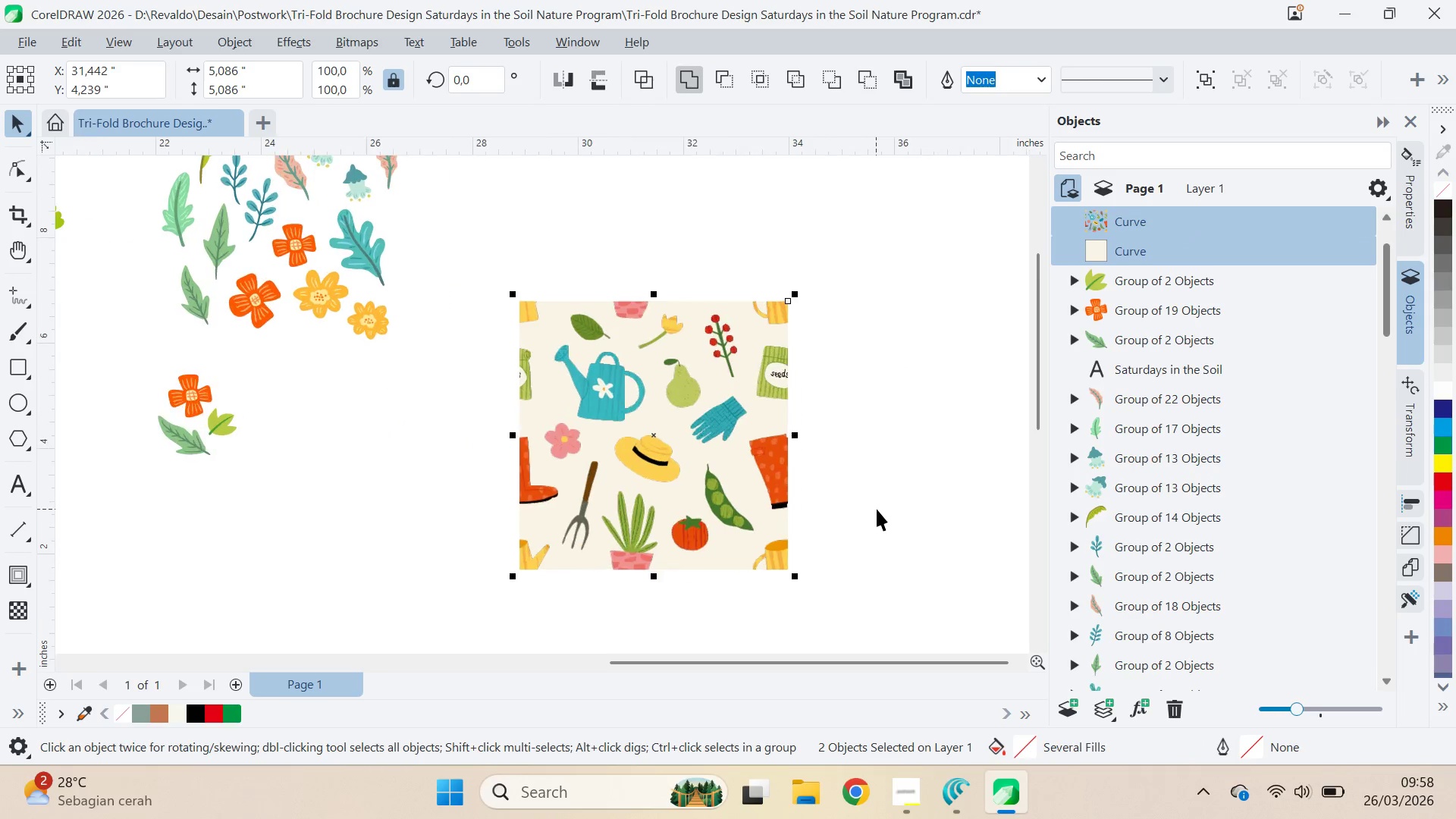 
key(Delete)
 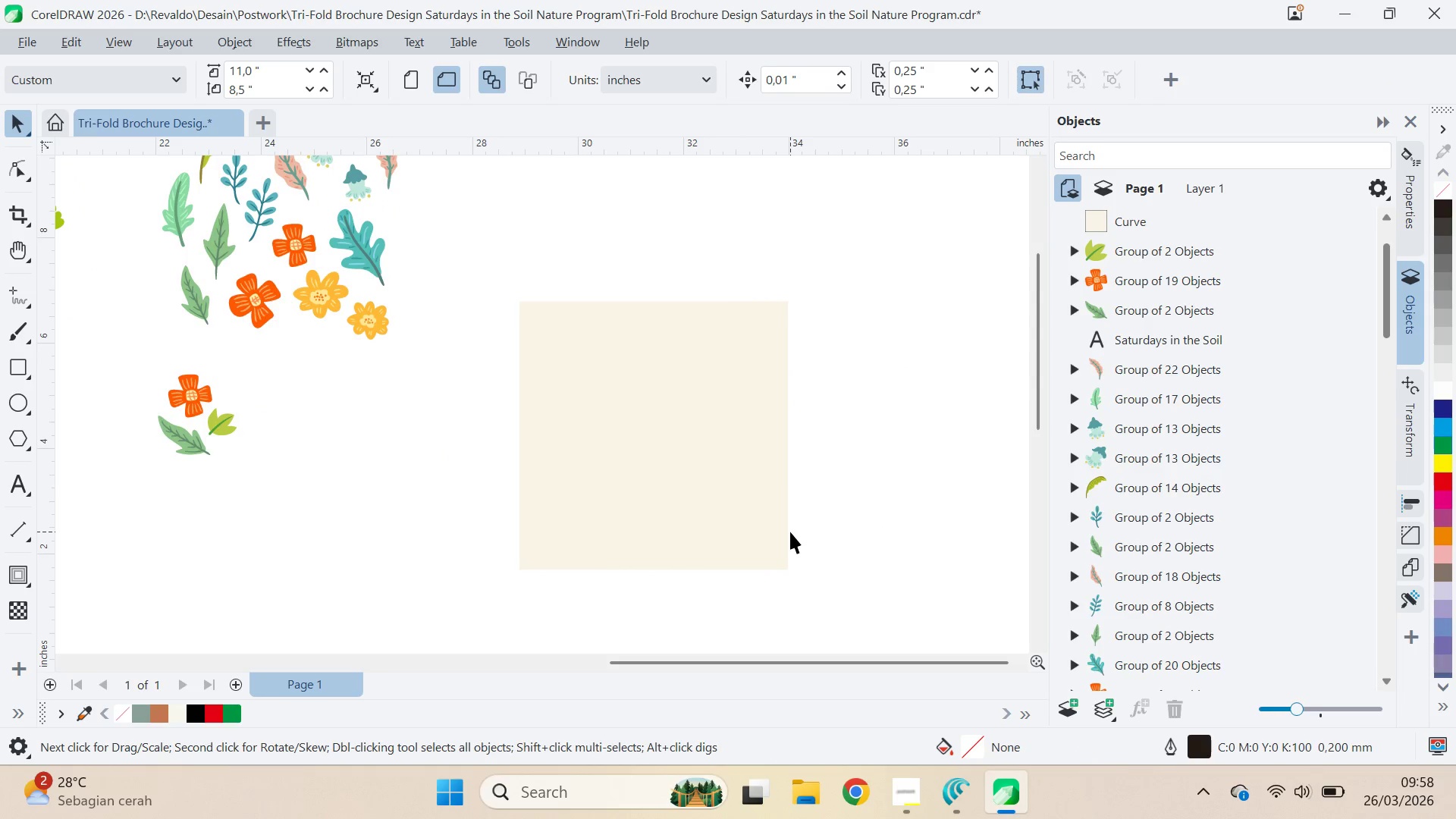 
left_click([787, 532])
 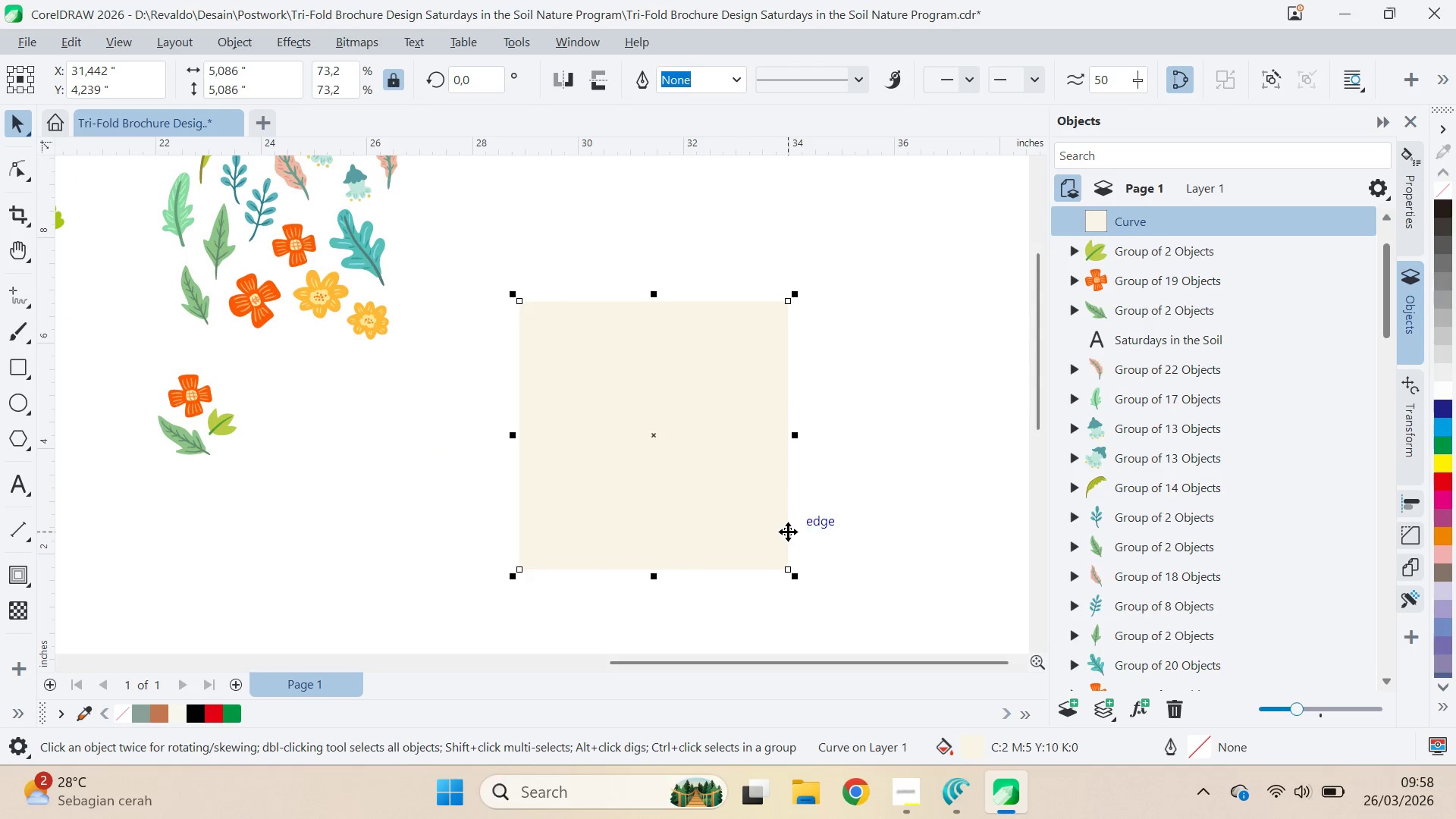 
key(Control+ControlLeft)
 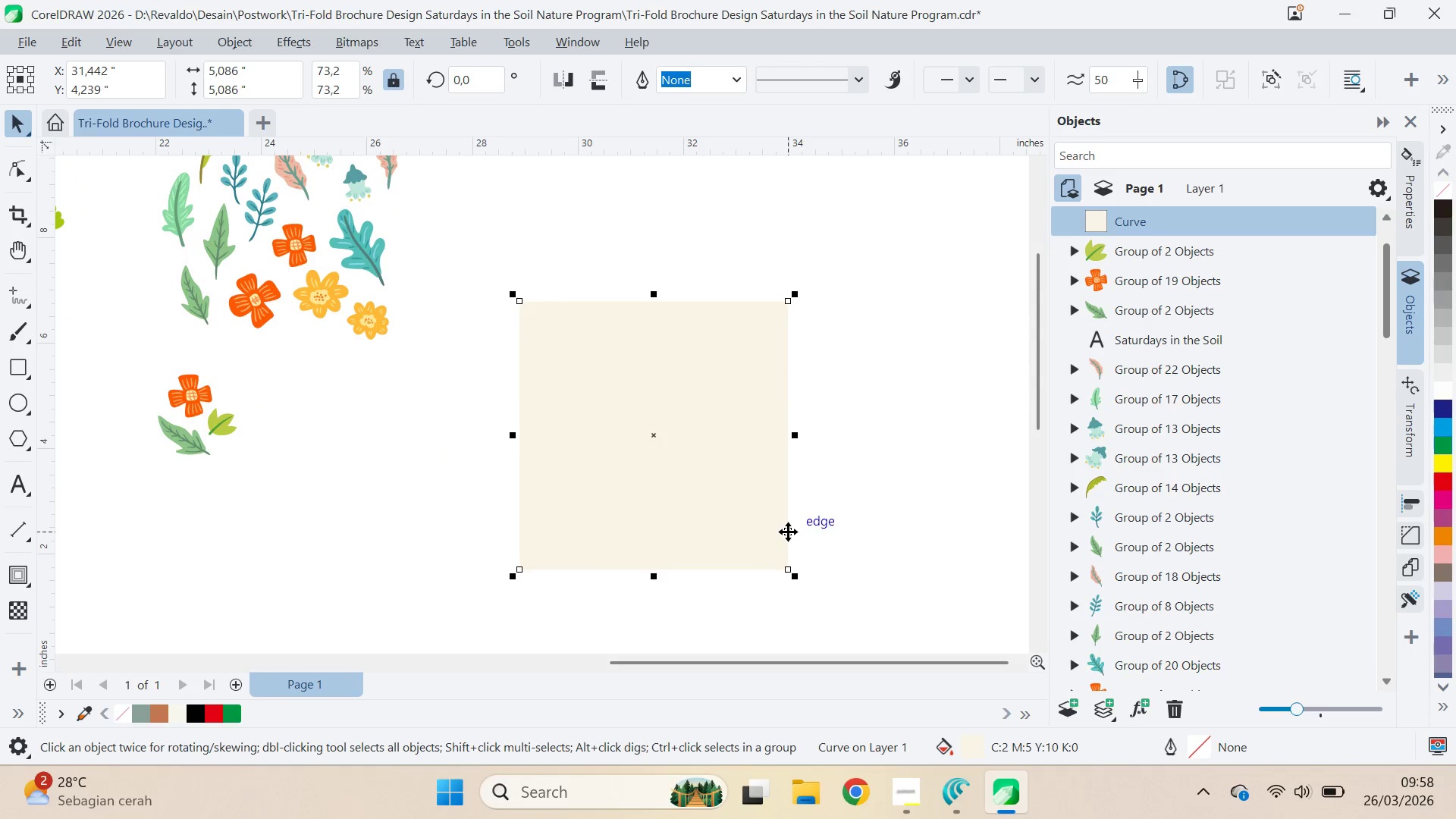 
key(Control+Z)
 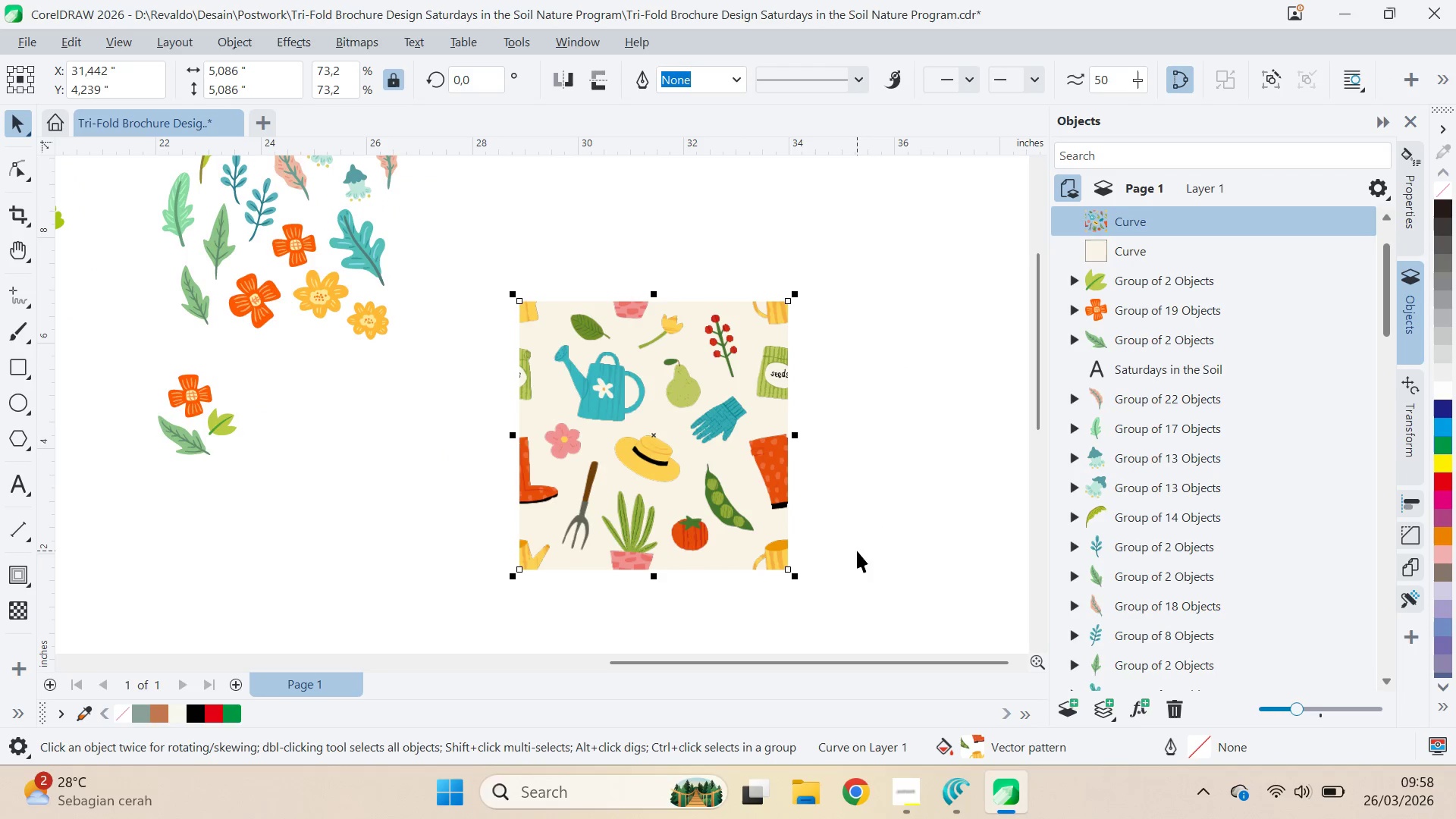 
left_click([858, 550])
 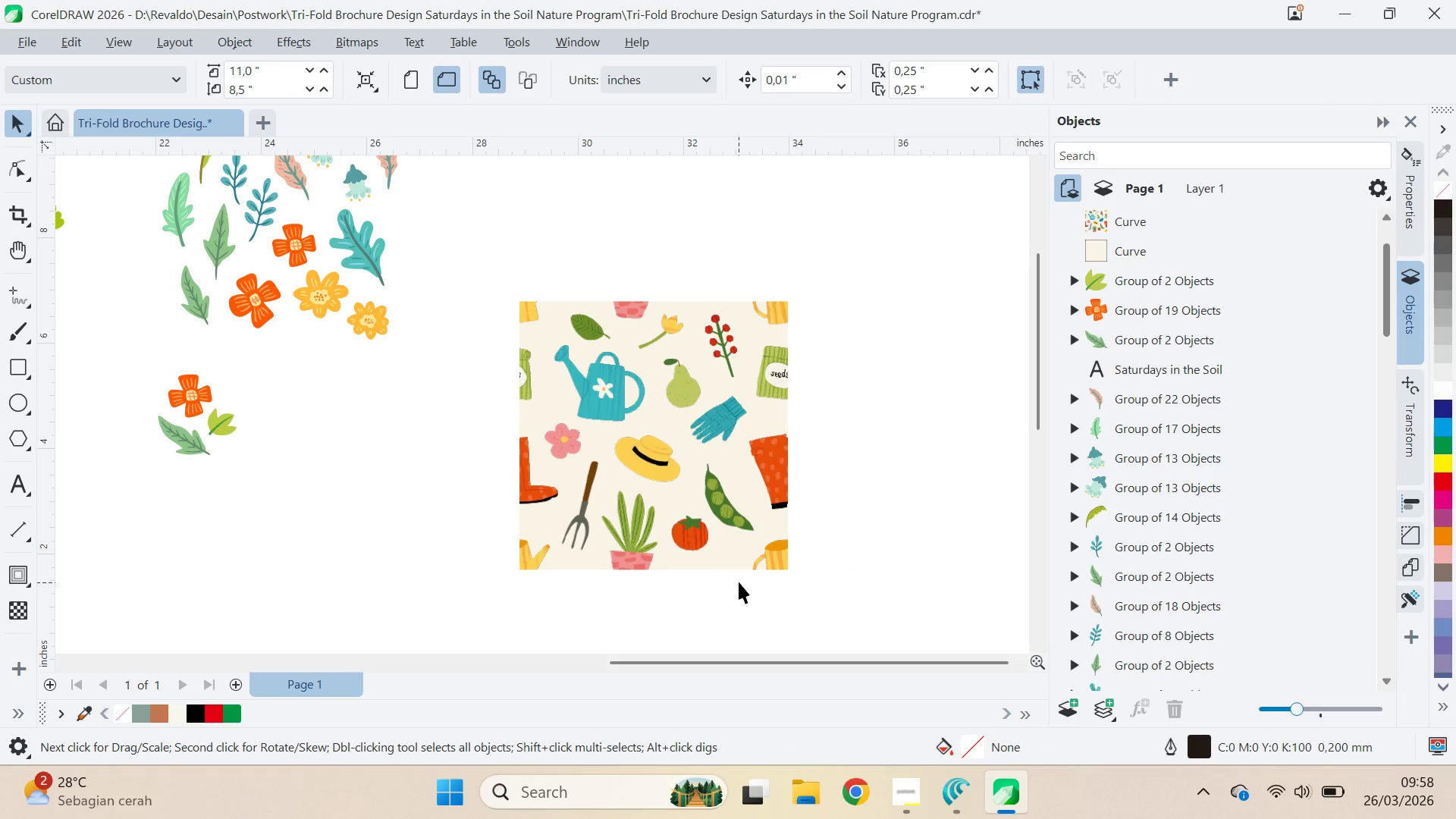 
left_click([731, 570])
 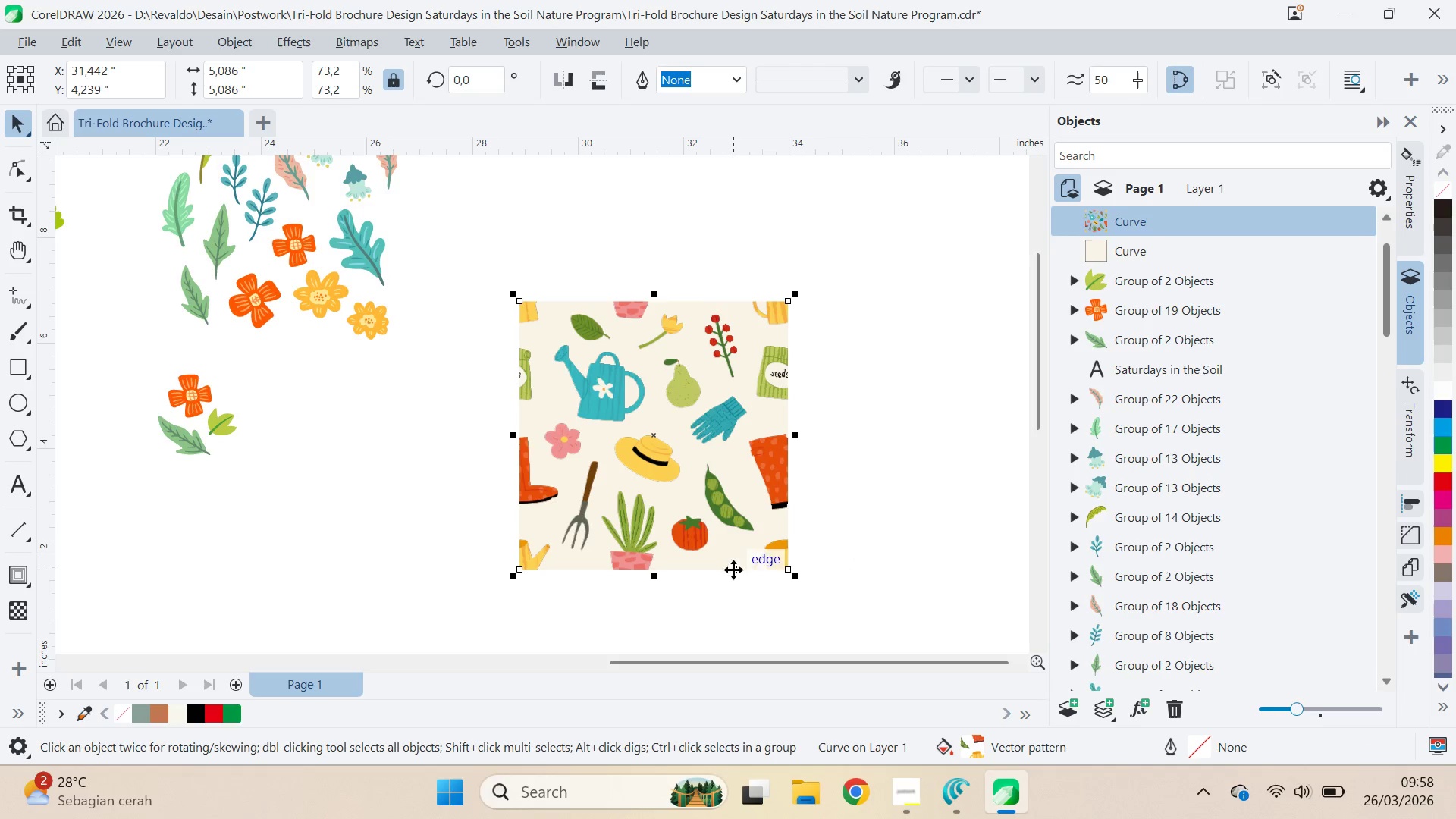 
left_click([831, 499])
 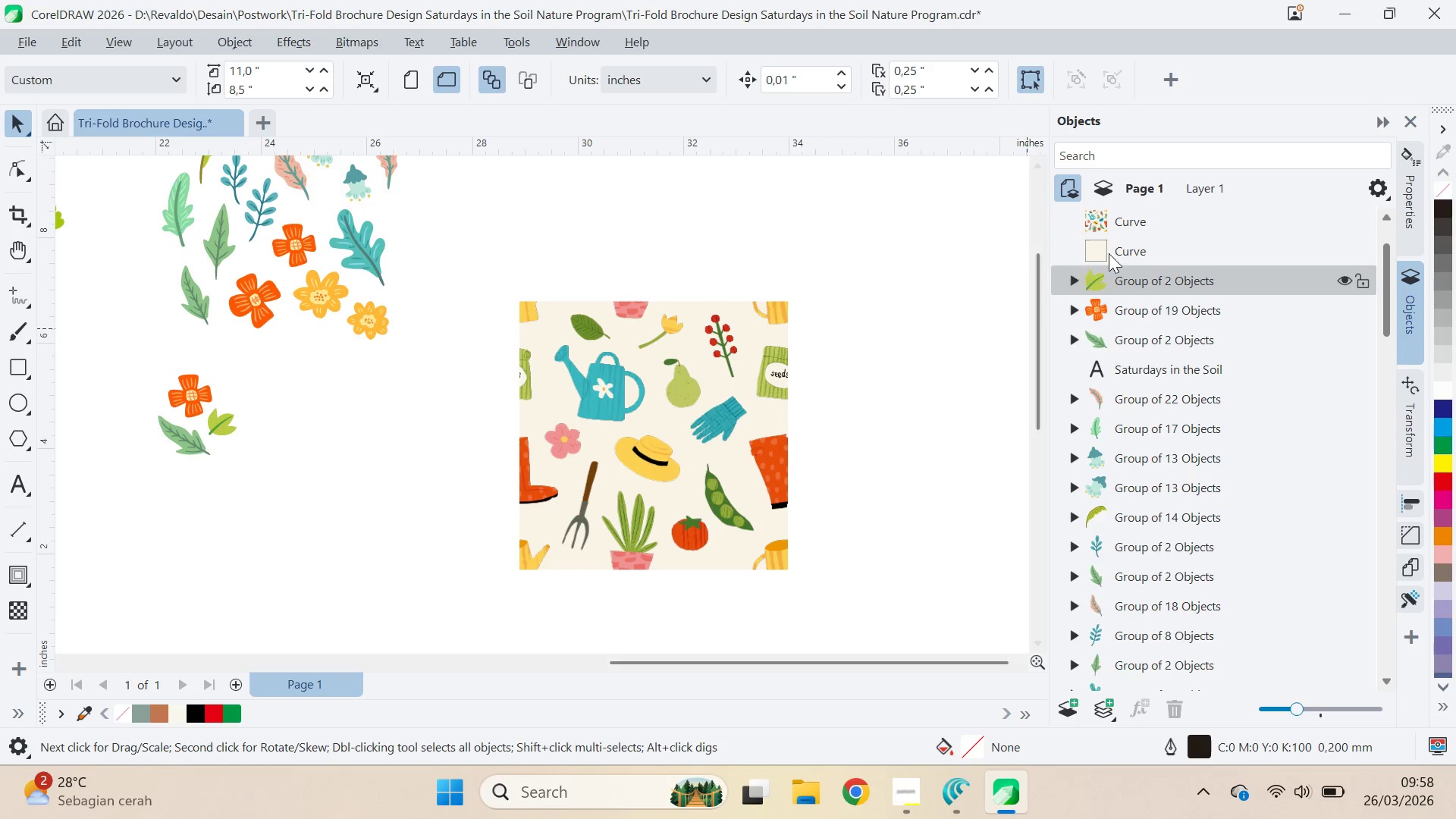 
left_click([1118, 244])
 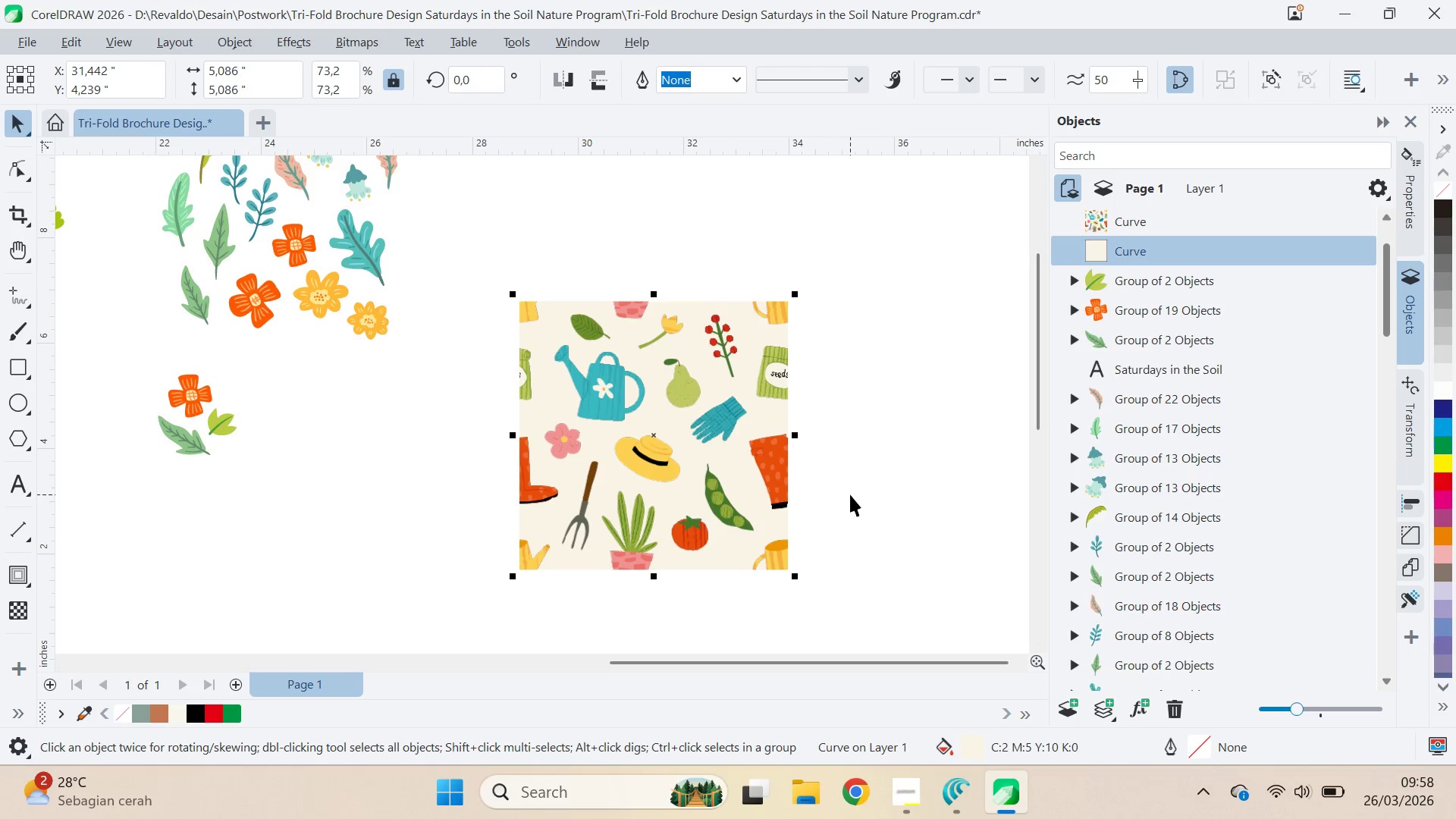 
key(Delete)
 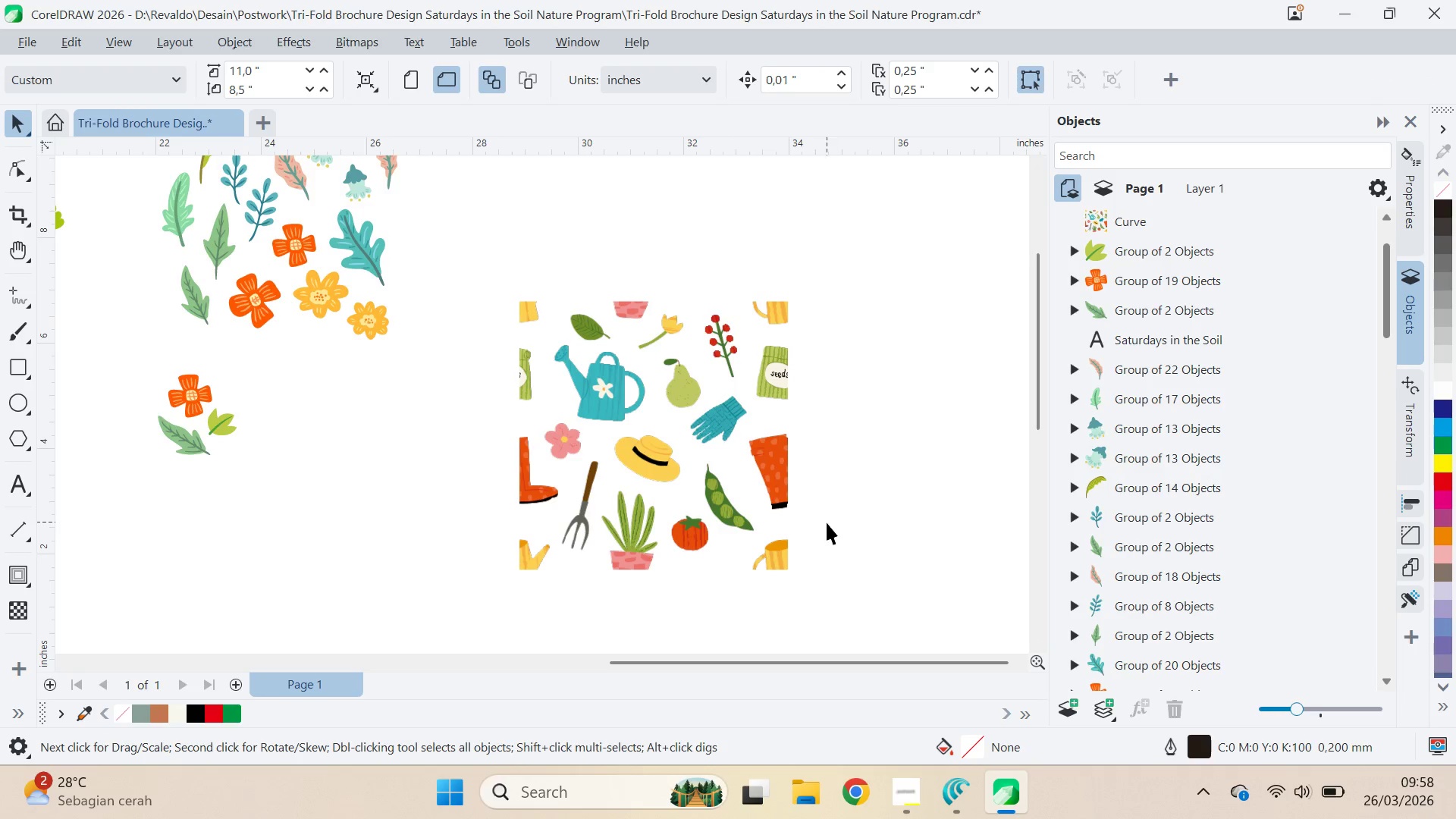 
left_click_drag(start_coordinate=[792, 525], to_coordinate=[788, 525])
 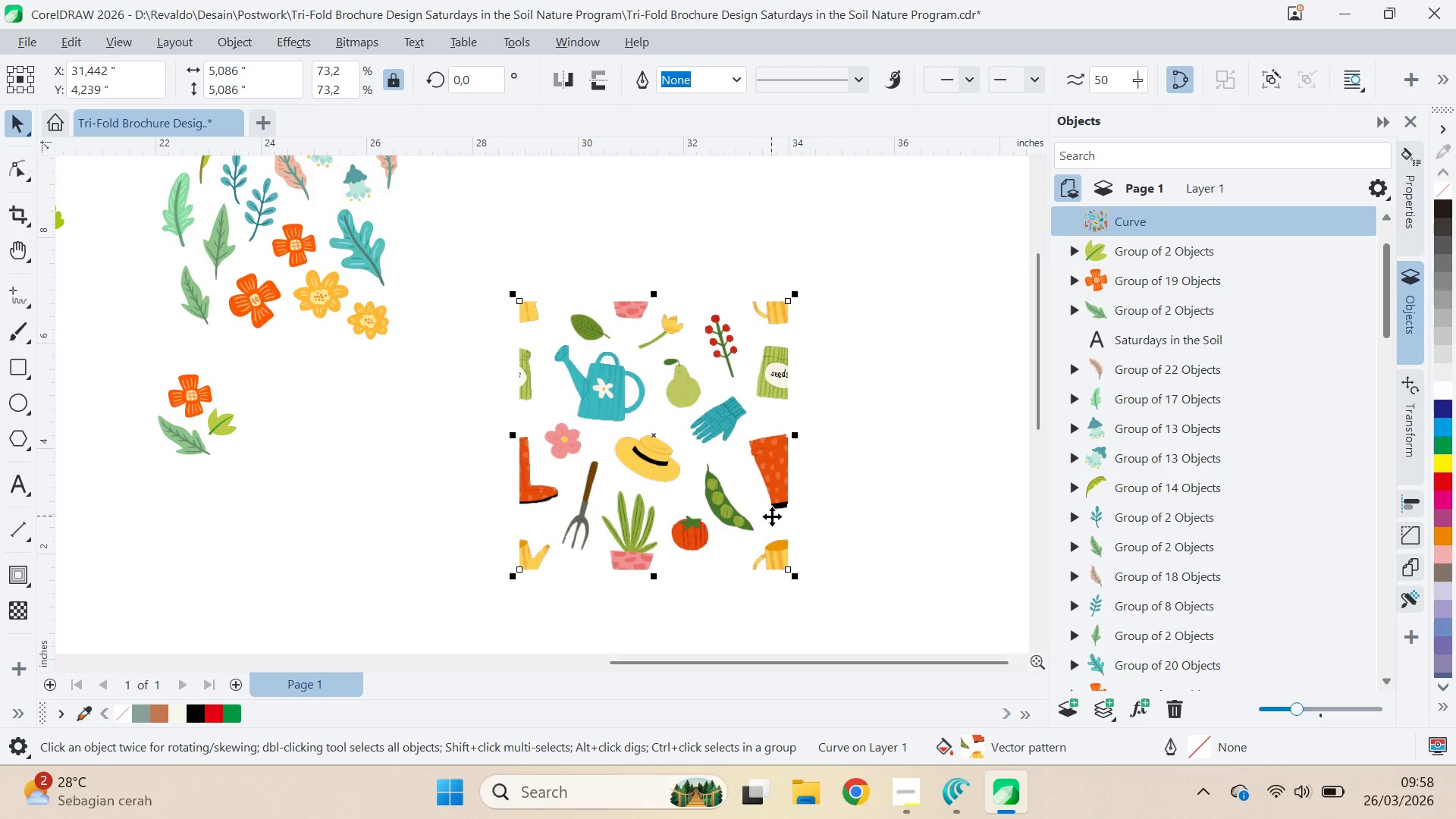 
key(Delete)
 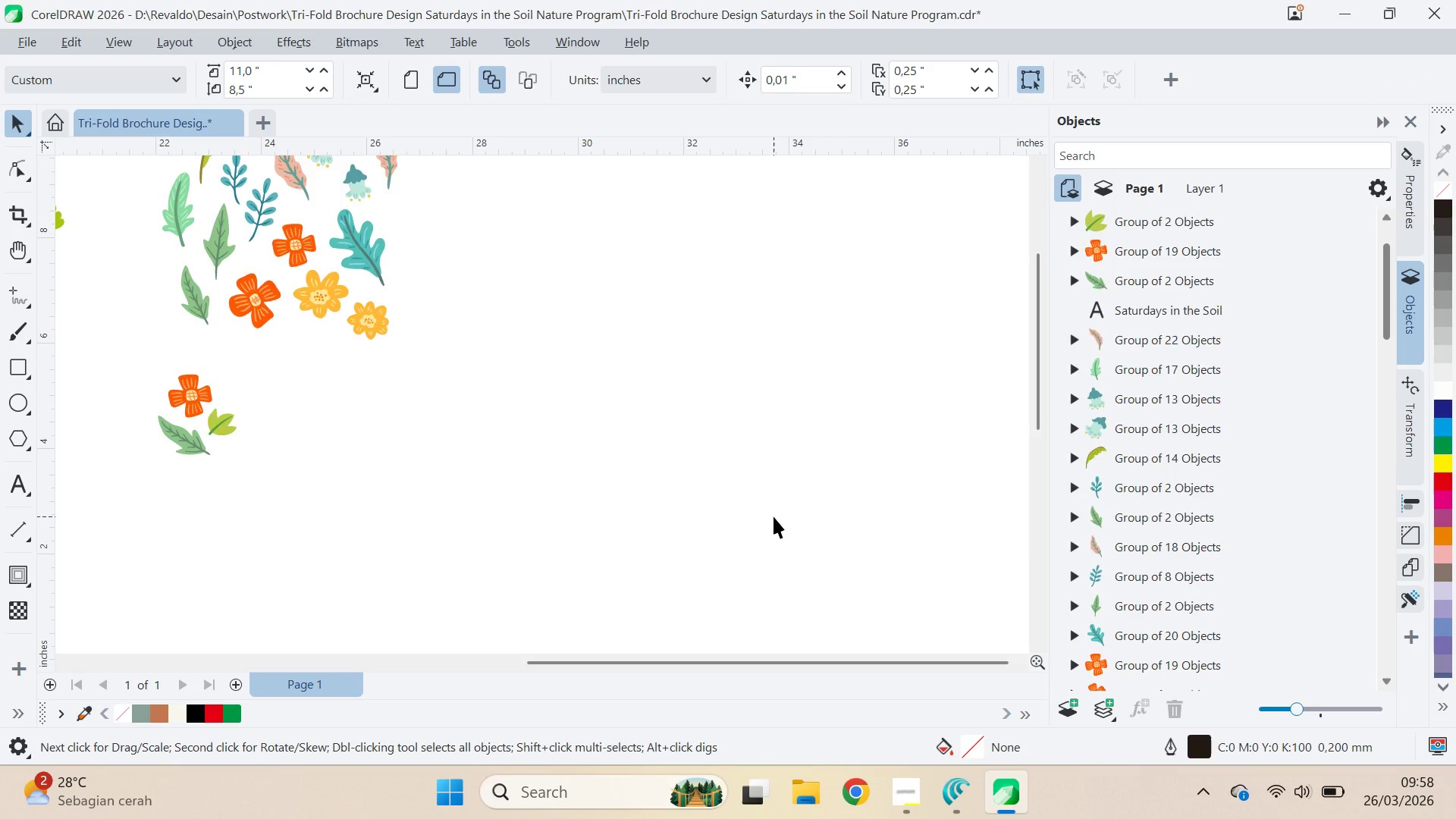 
key(Alt+AltLeft)
 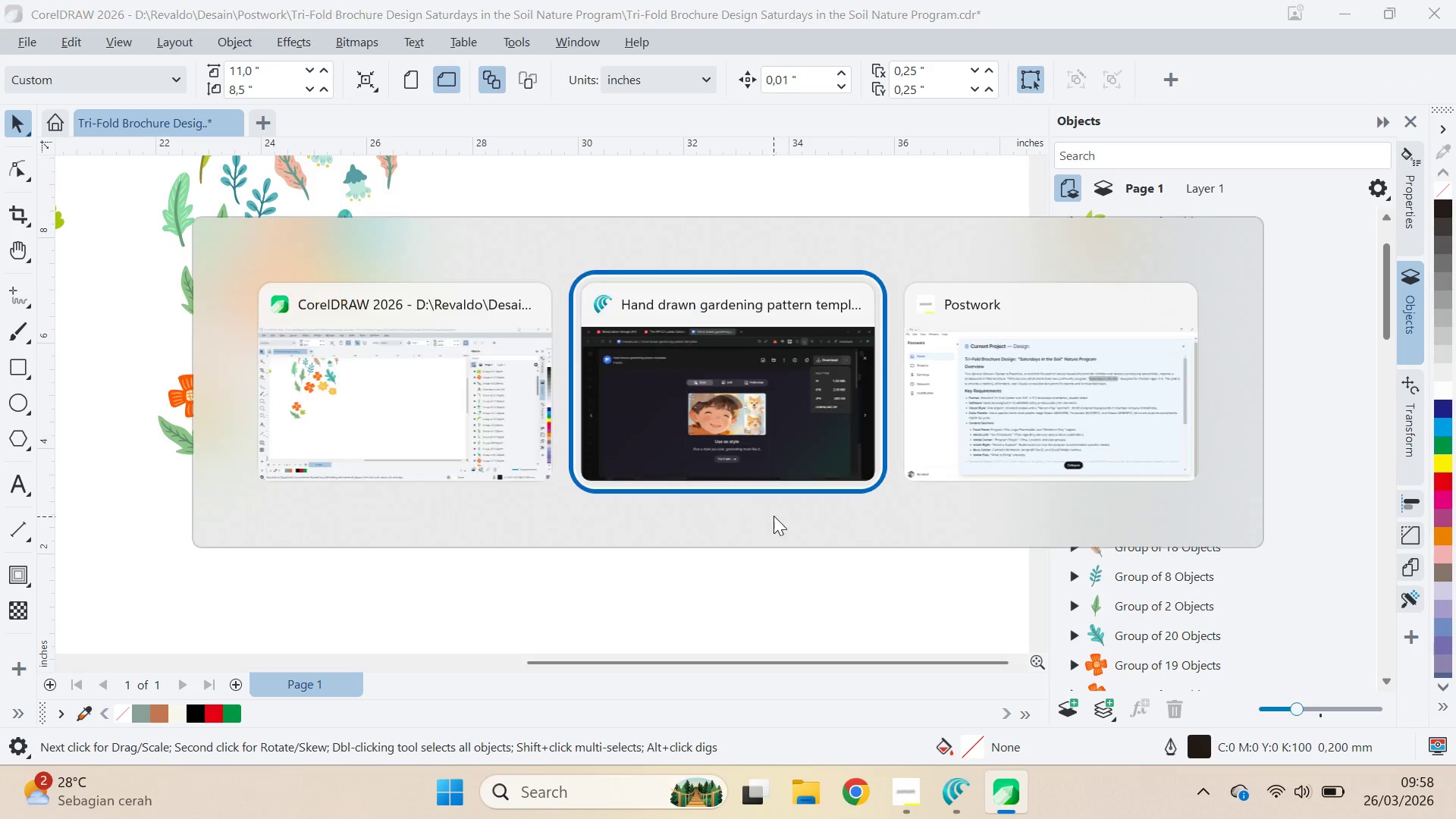 
key(Alt+Tab)
 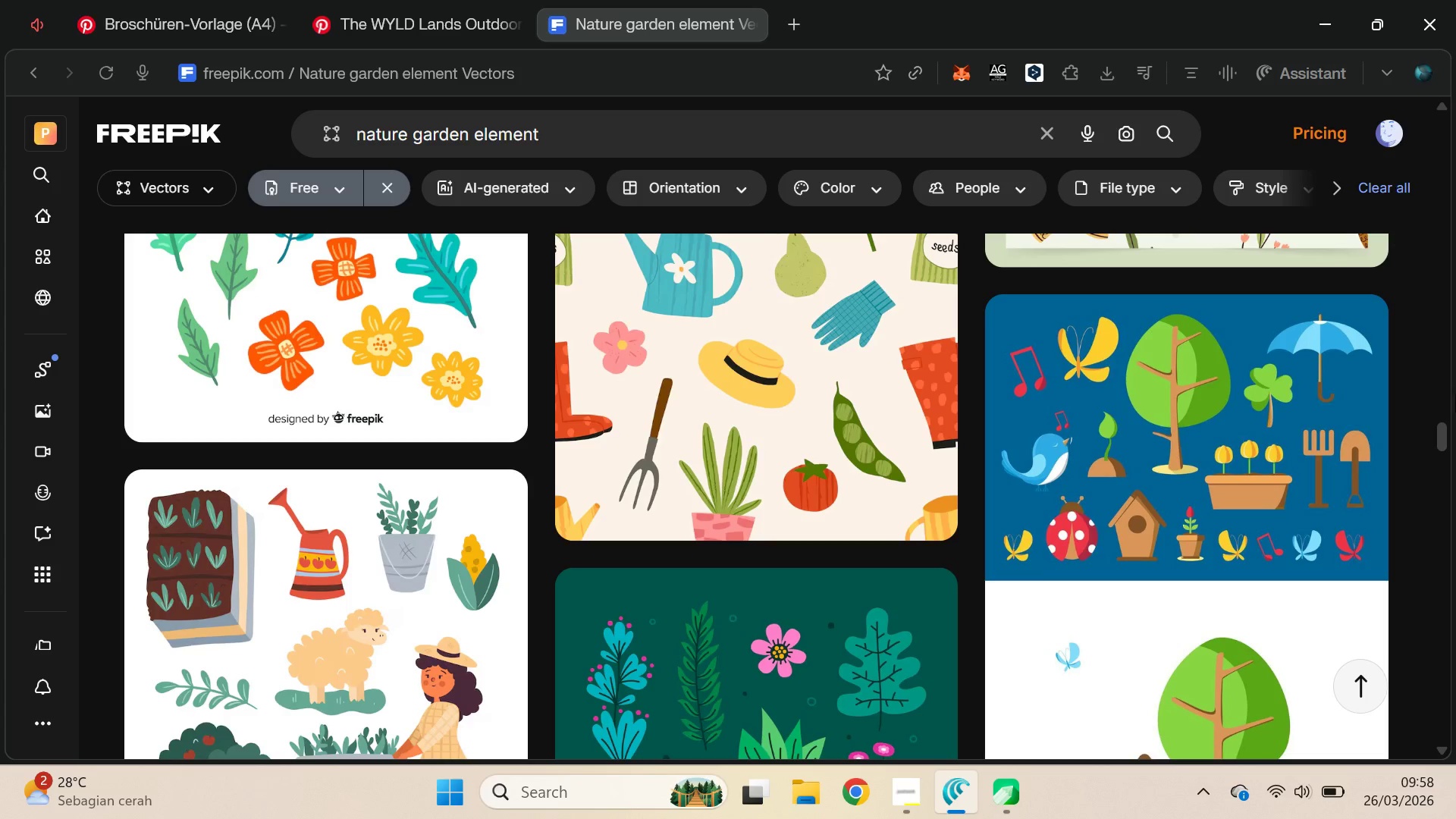 
left_click_drag(start_coordinate=[1445, 435], to_coordinate=[1455, 160])
 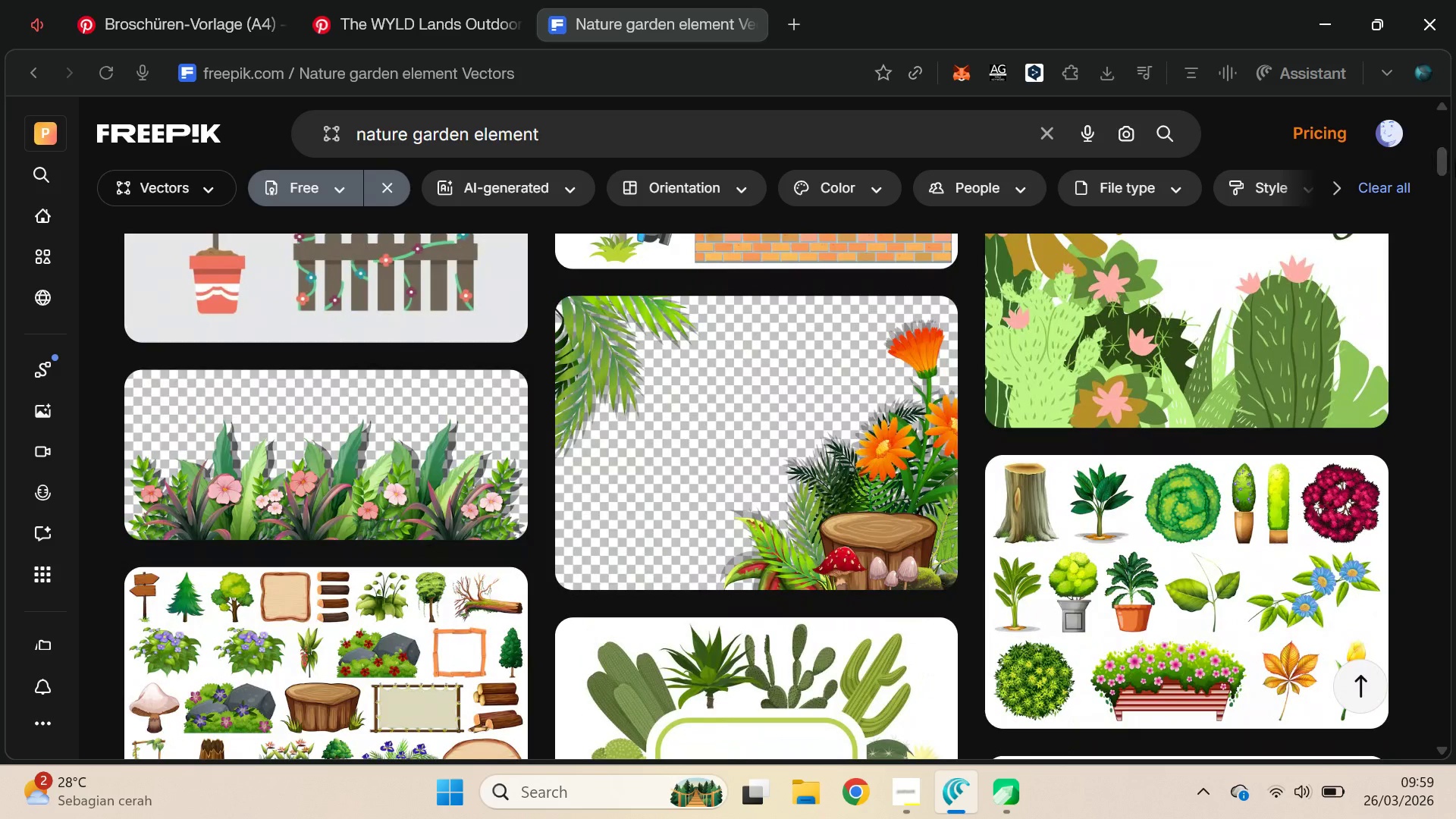 
key(Alt+AltLeft)
 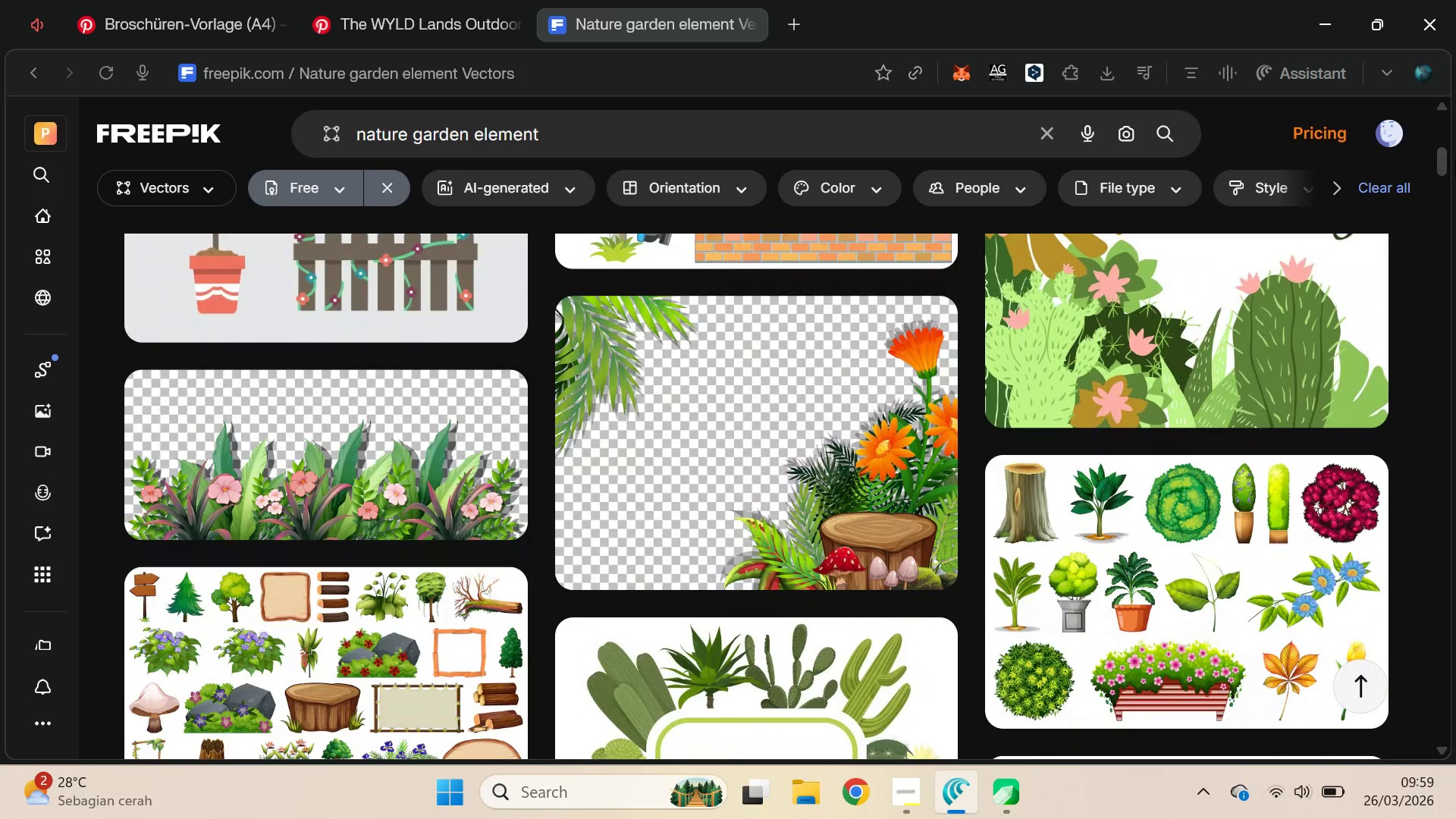 
key(Tab)
type(qvqv)
 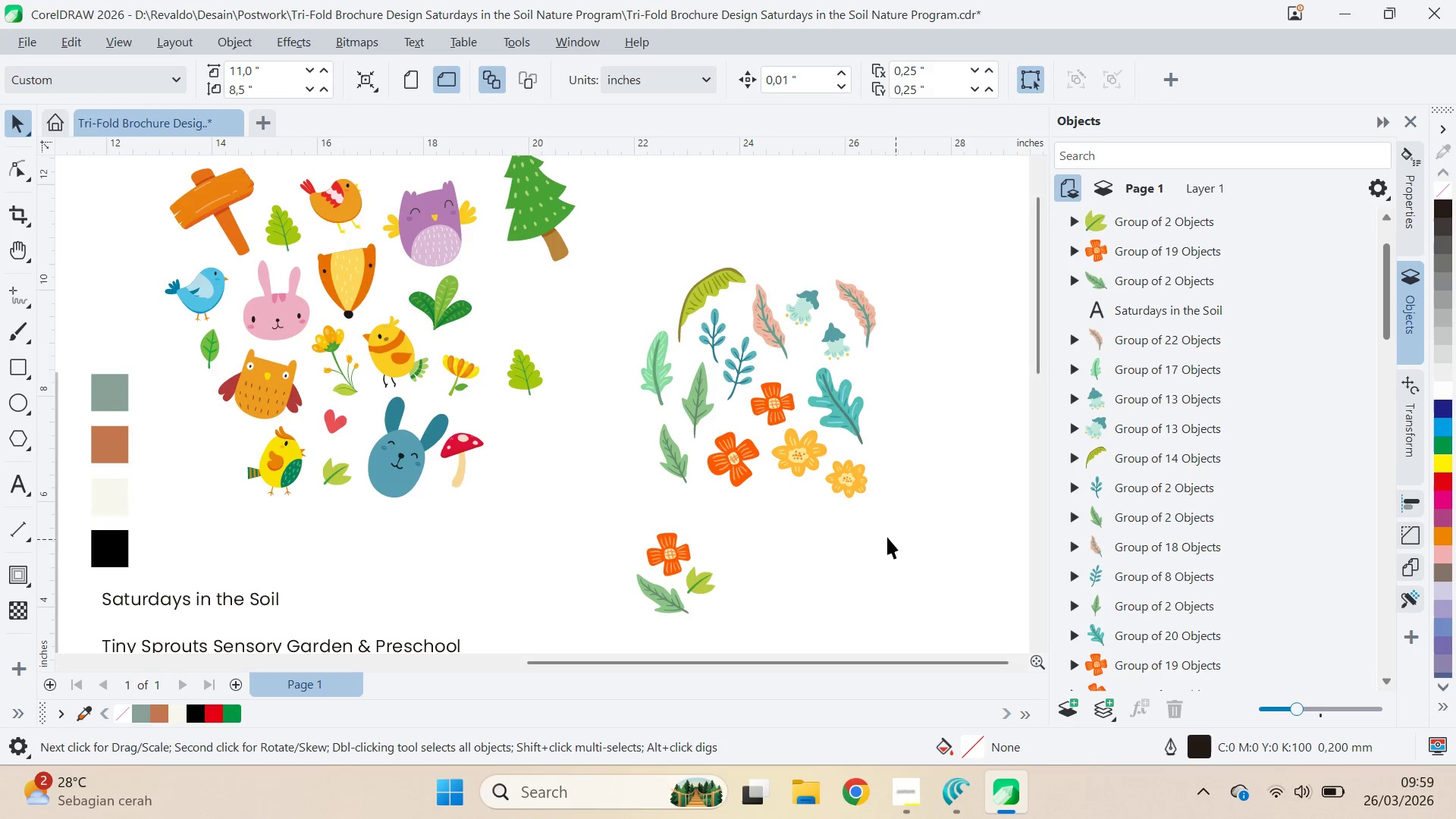 
left_click_drag(start_coordinate=[585, 377], to_coordinate=[871, 519])
 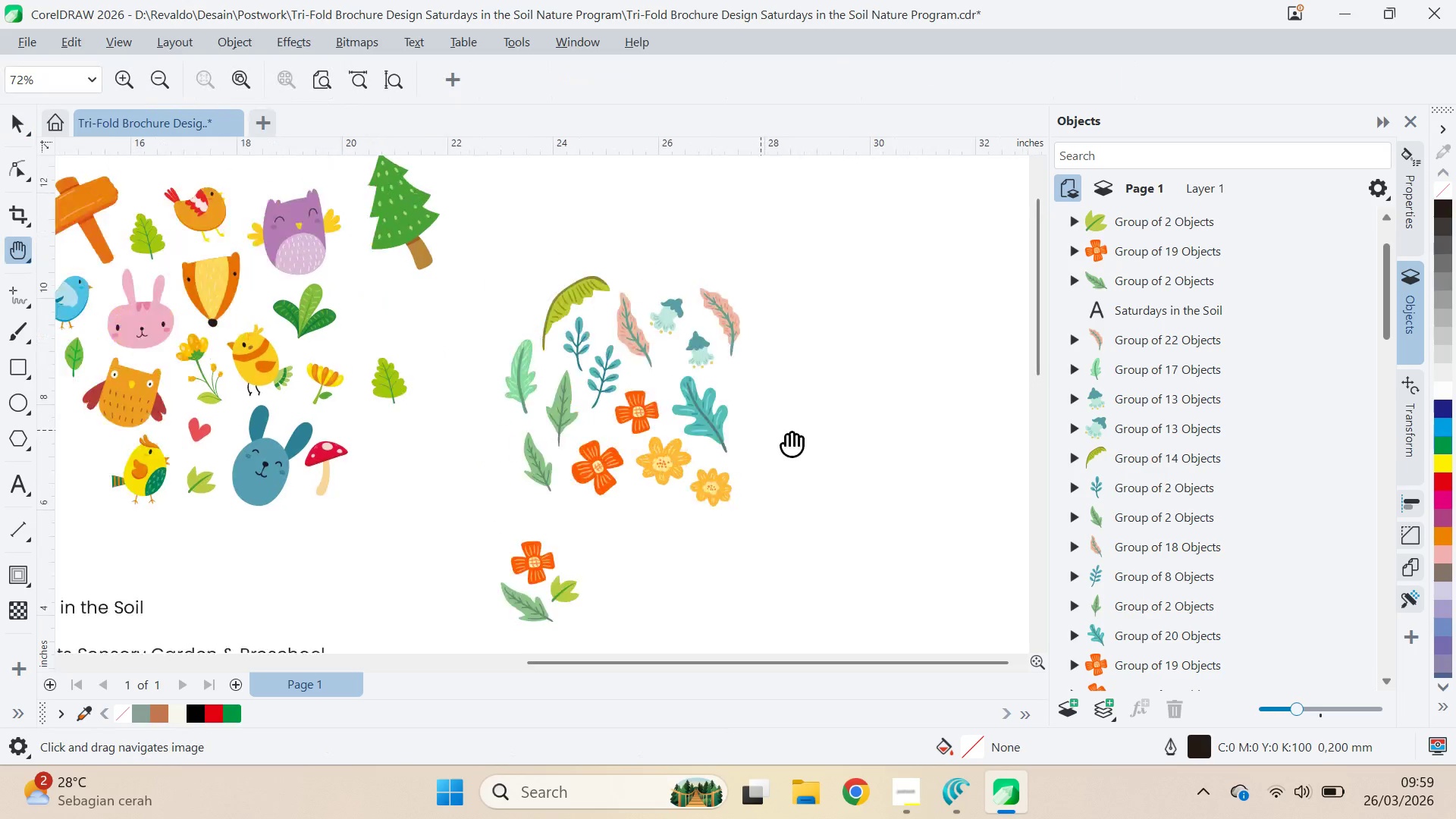 
left_click_drag(start_coordinate=[717, 405], to_coordinate=[930, 452])
 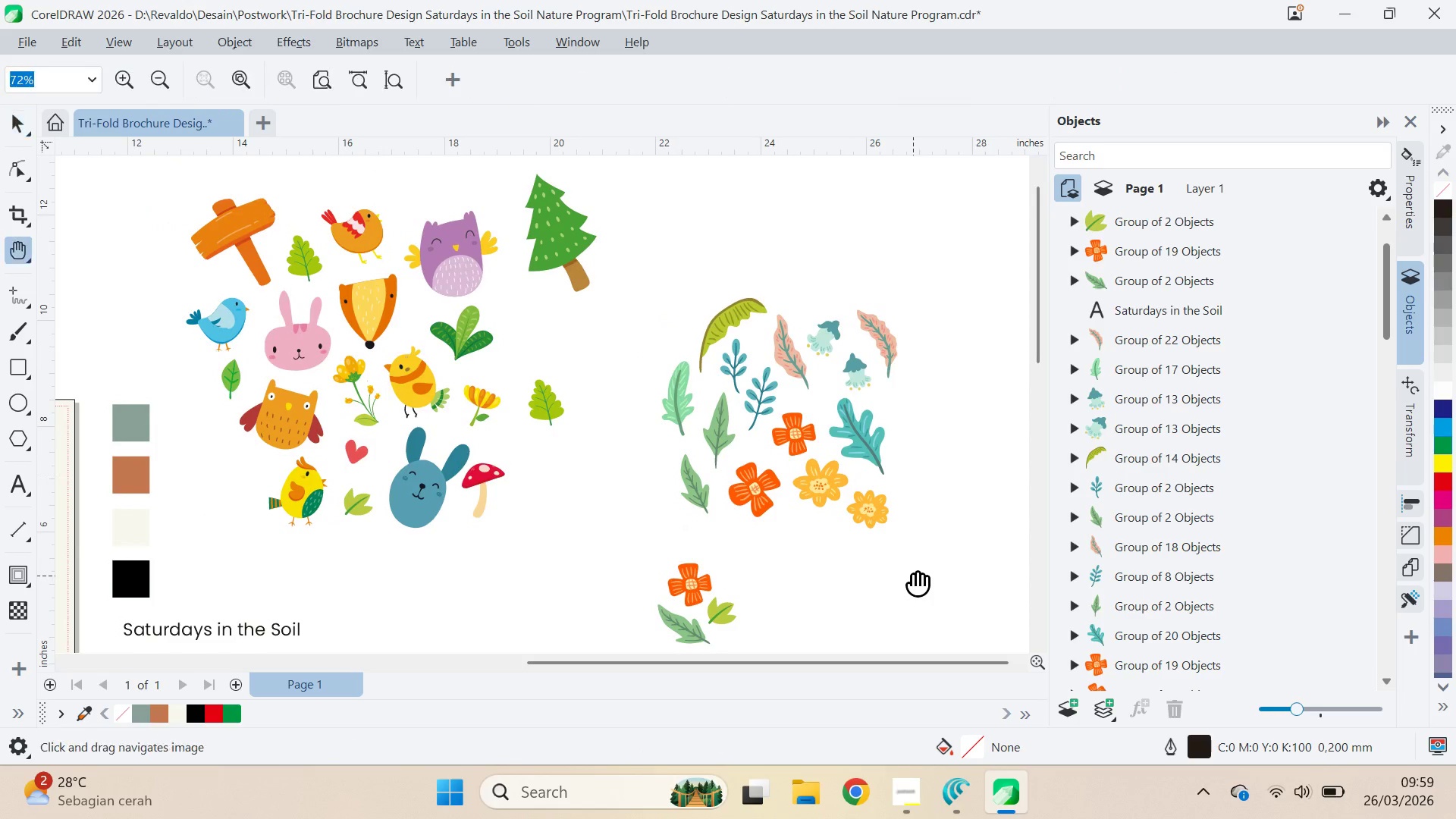 
left_click_drag(start_coordinate=[912, 573], to_coordinate=[890, 543])
 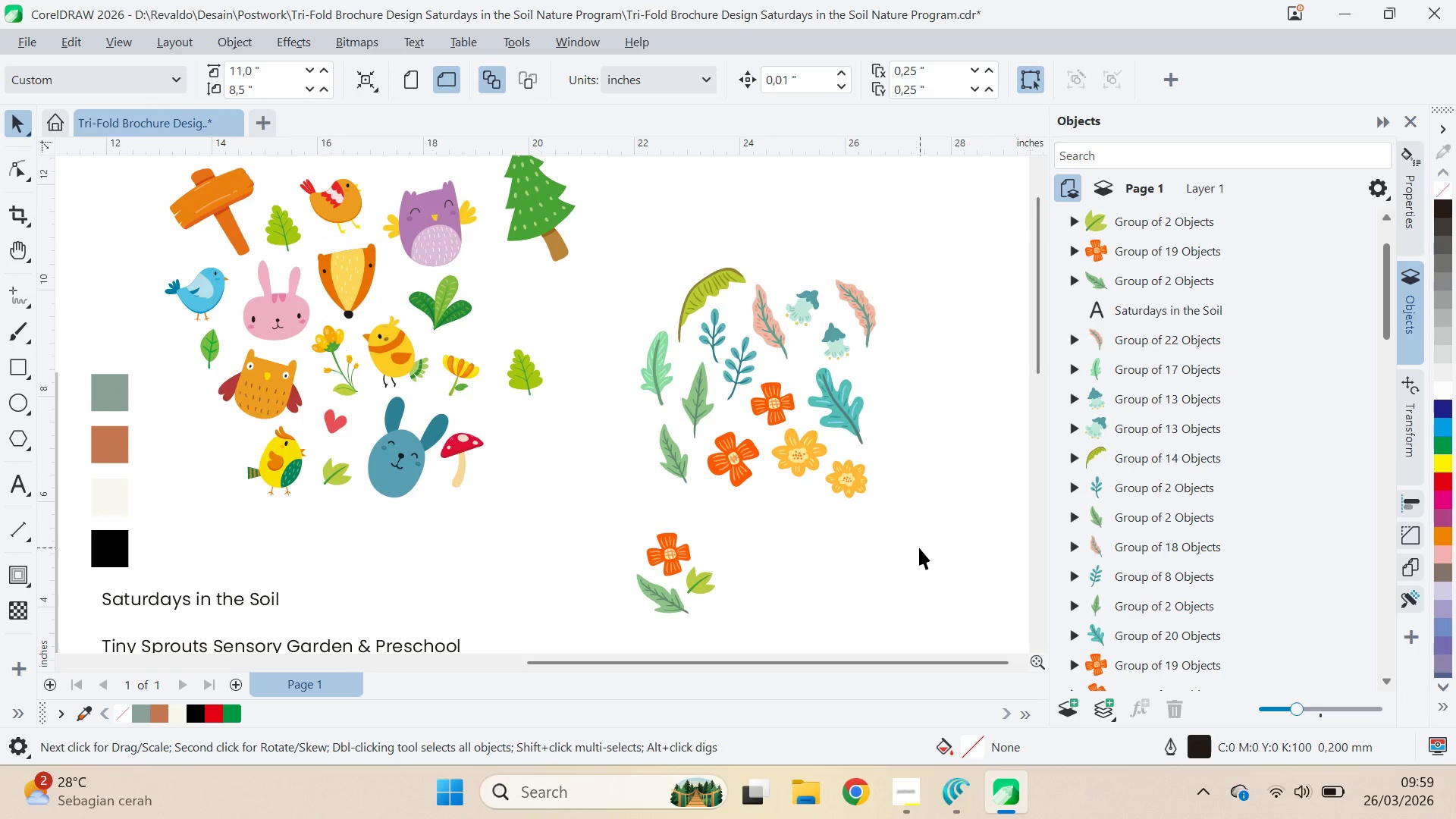 
left_click([919, 548])
 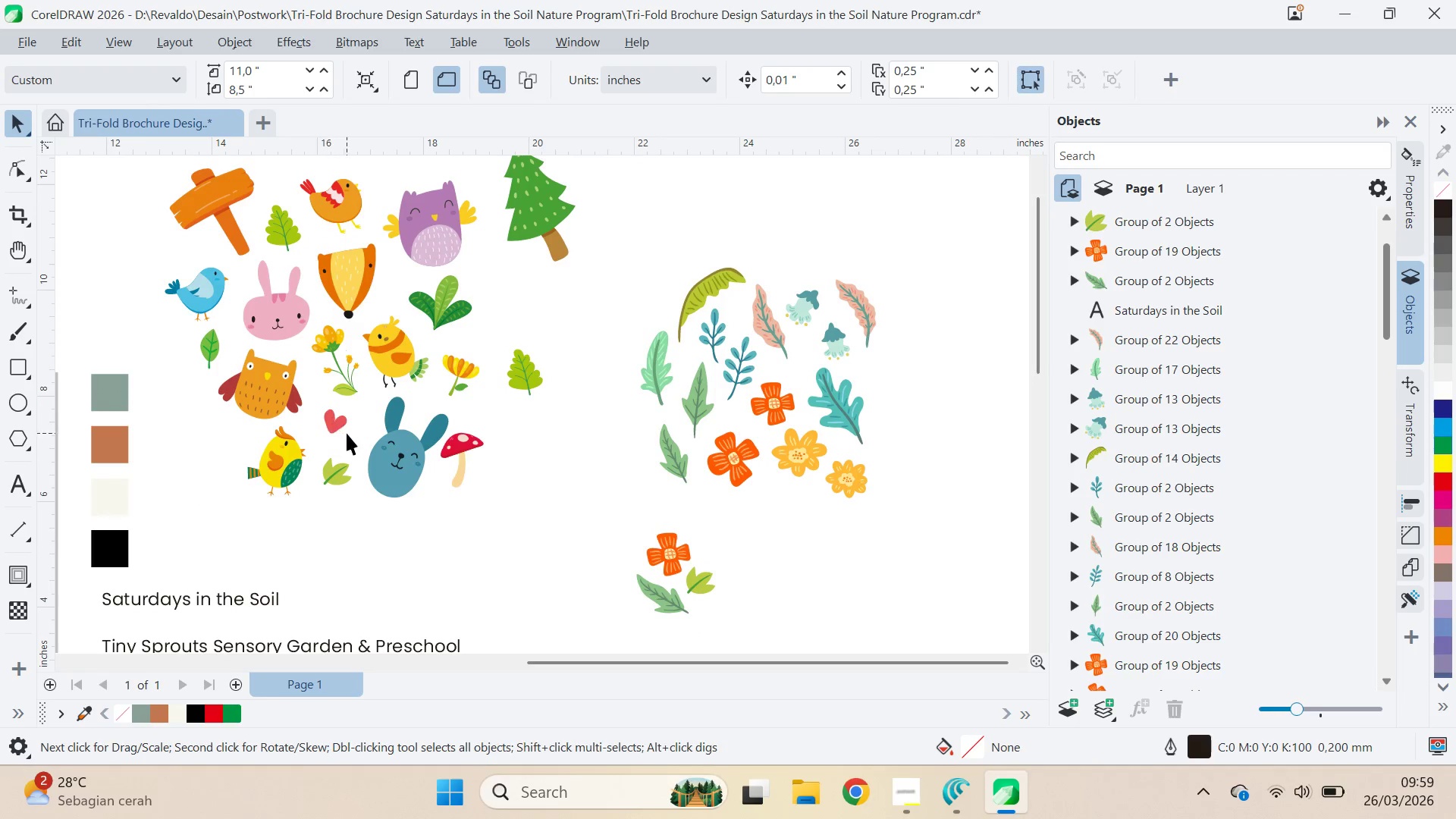 
left_click_drag(start_coordinate=[332, 416], to_coordinate=[708, 596])
 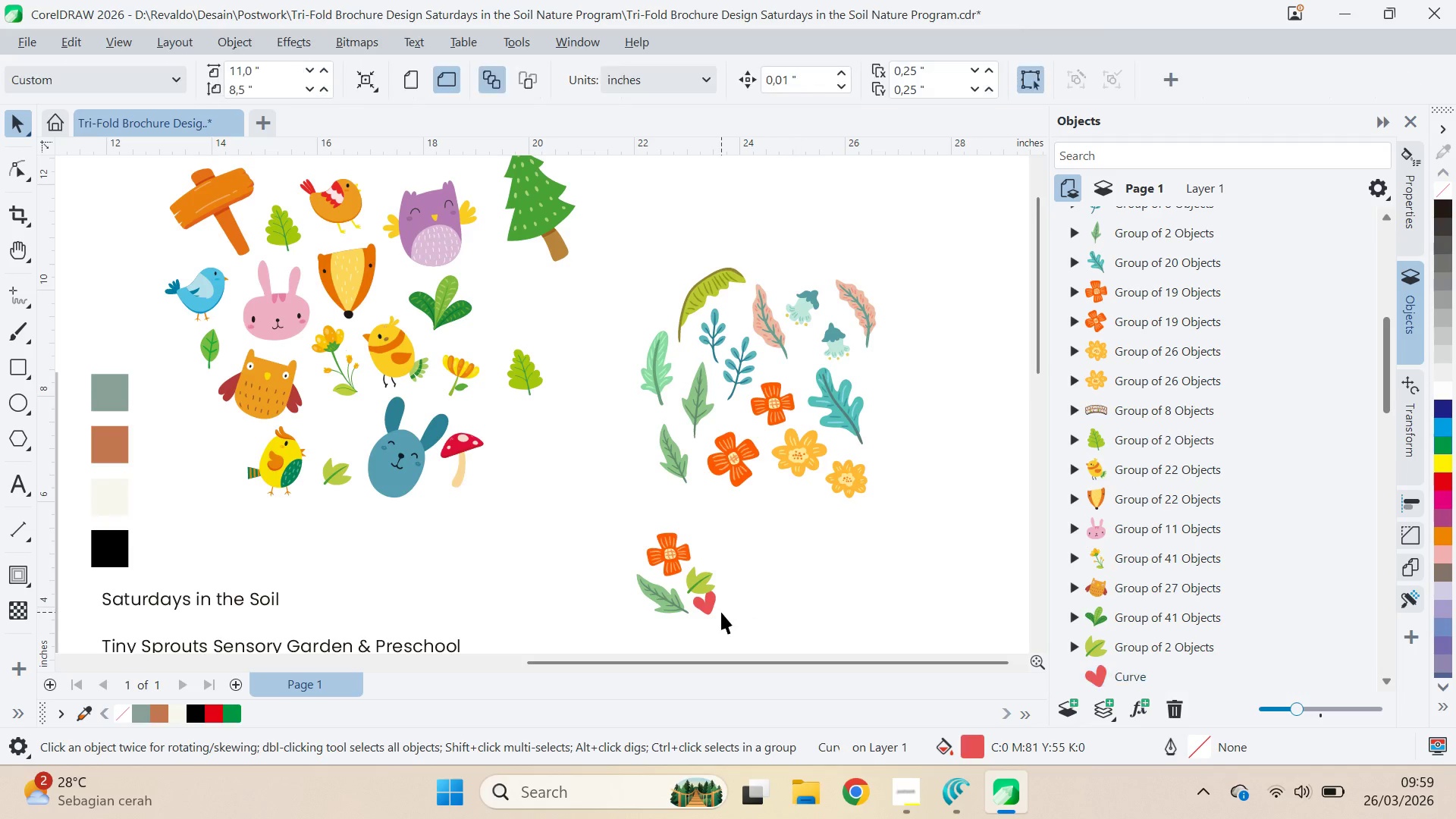 
left_click_drag(start_coordinate=[710, 604], to_coordinate=[721, 606])
 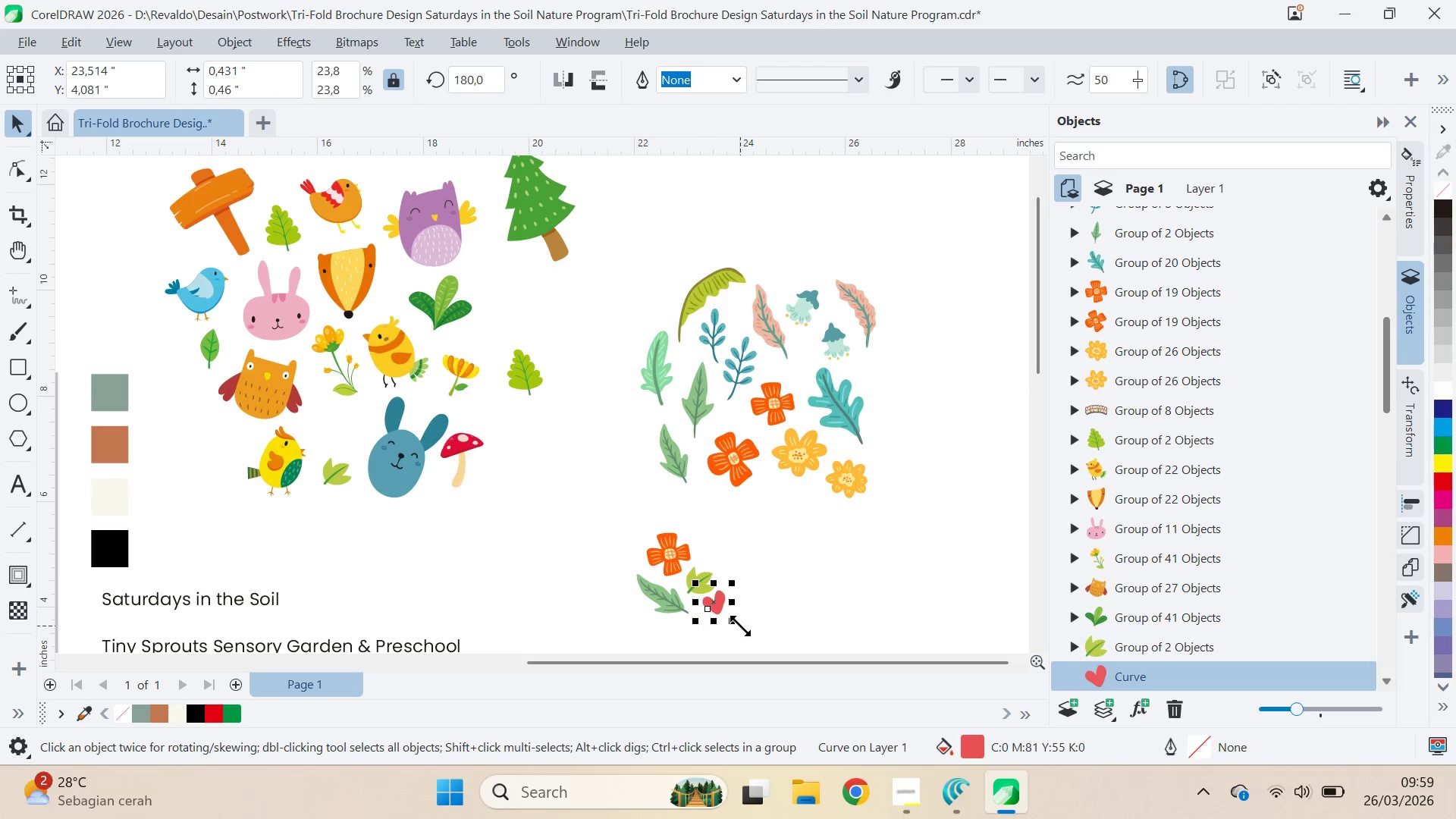 
left_click_drag(start_coordinate=[740, 626], to_coordinate=[737, 632])
 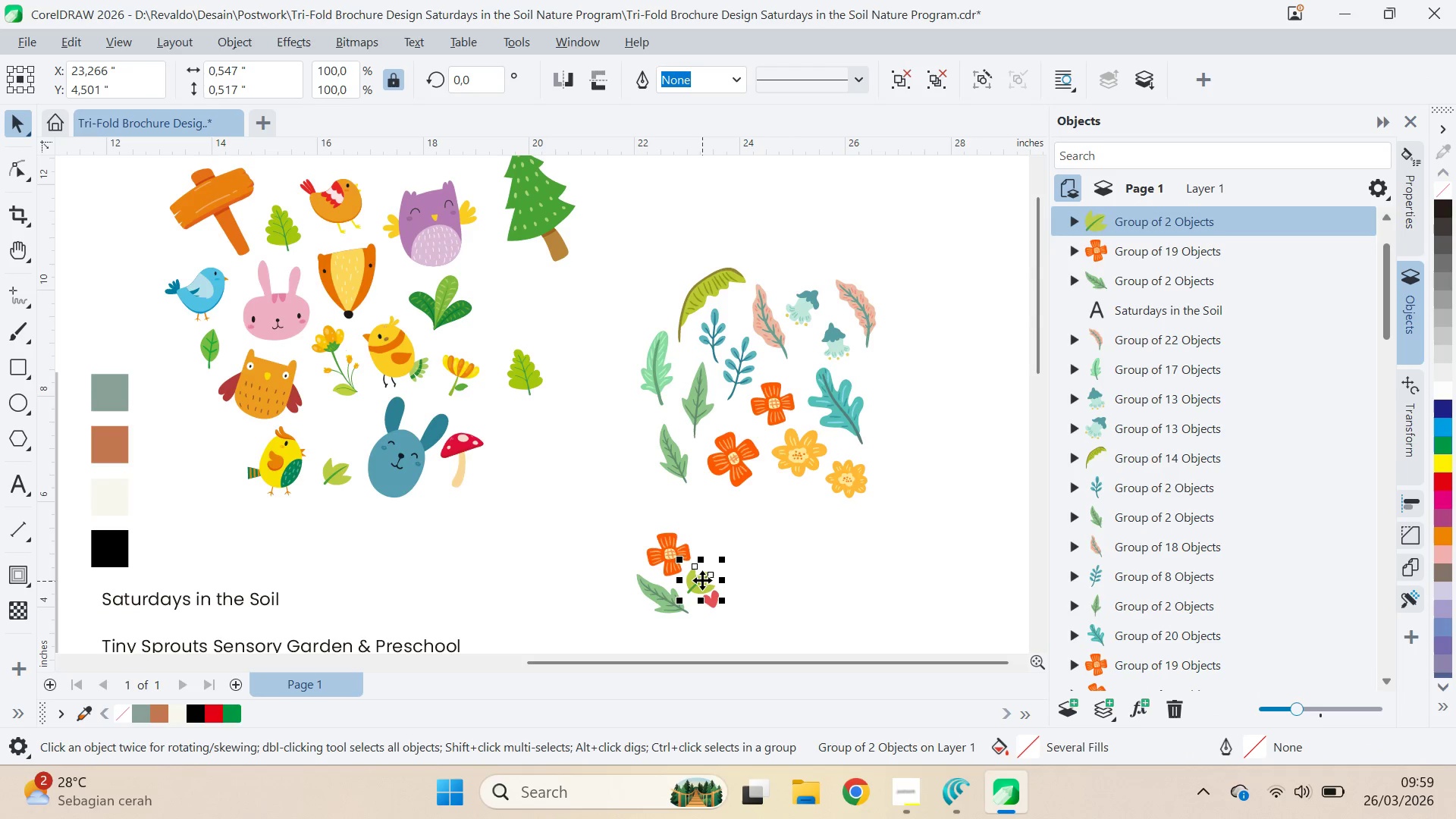 
left_click_drag(start_coordinate=[701, 585], to_coordinate=[708, 566])
 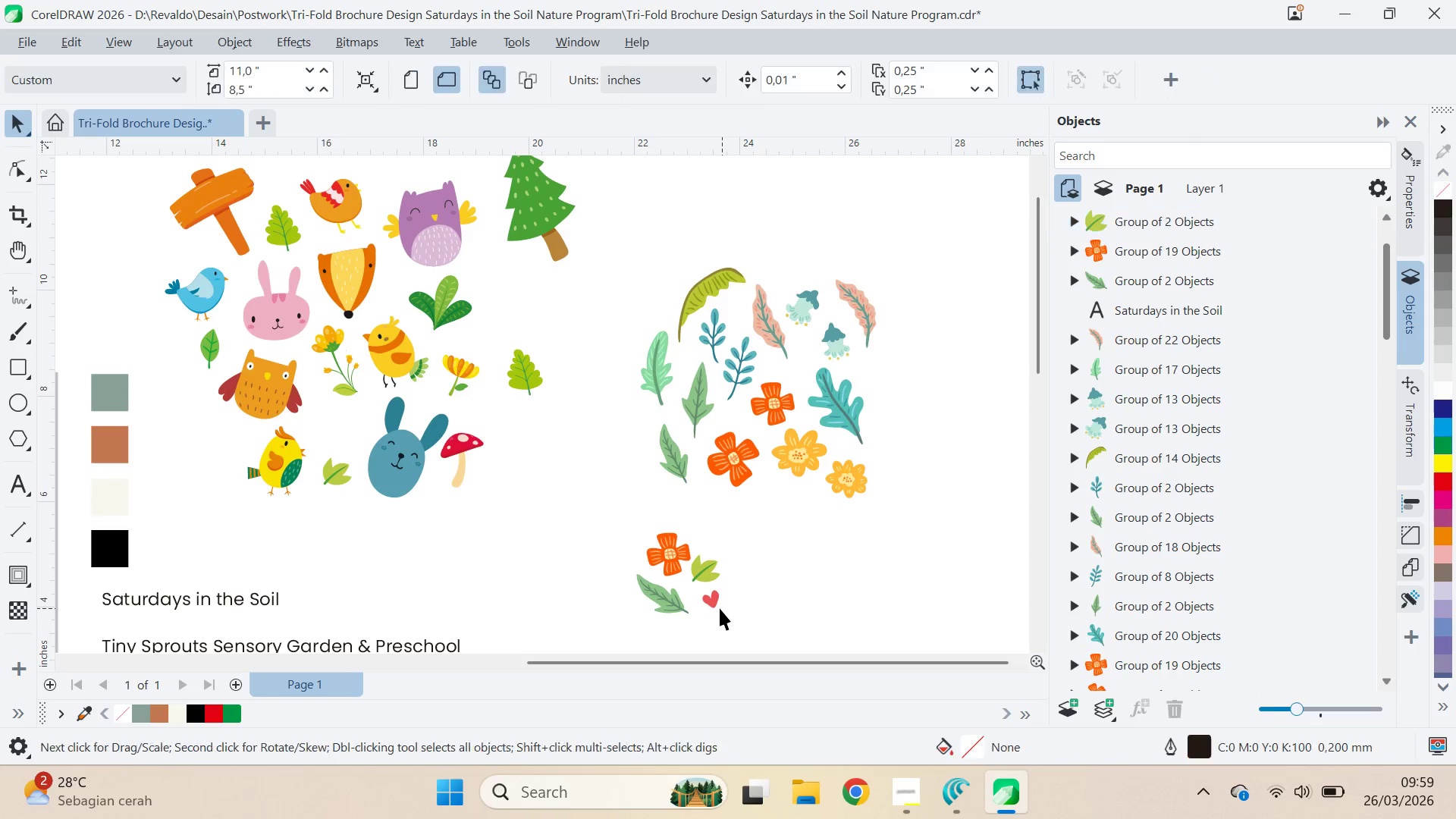 
key(Control+Z)
 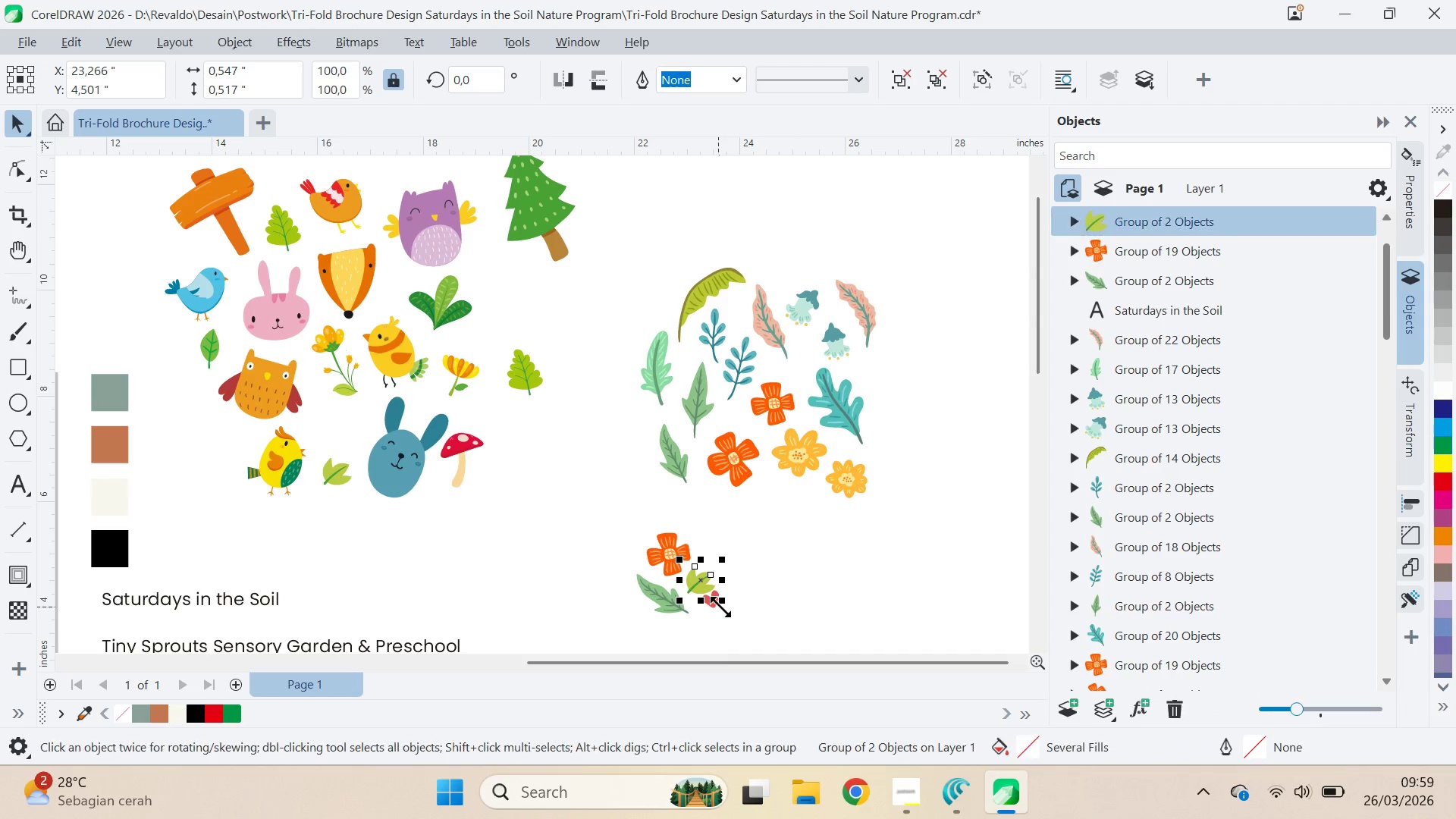 
key(Control+Z)
 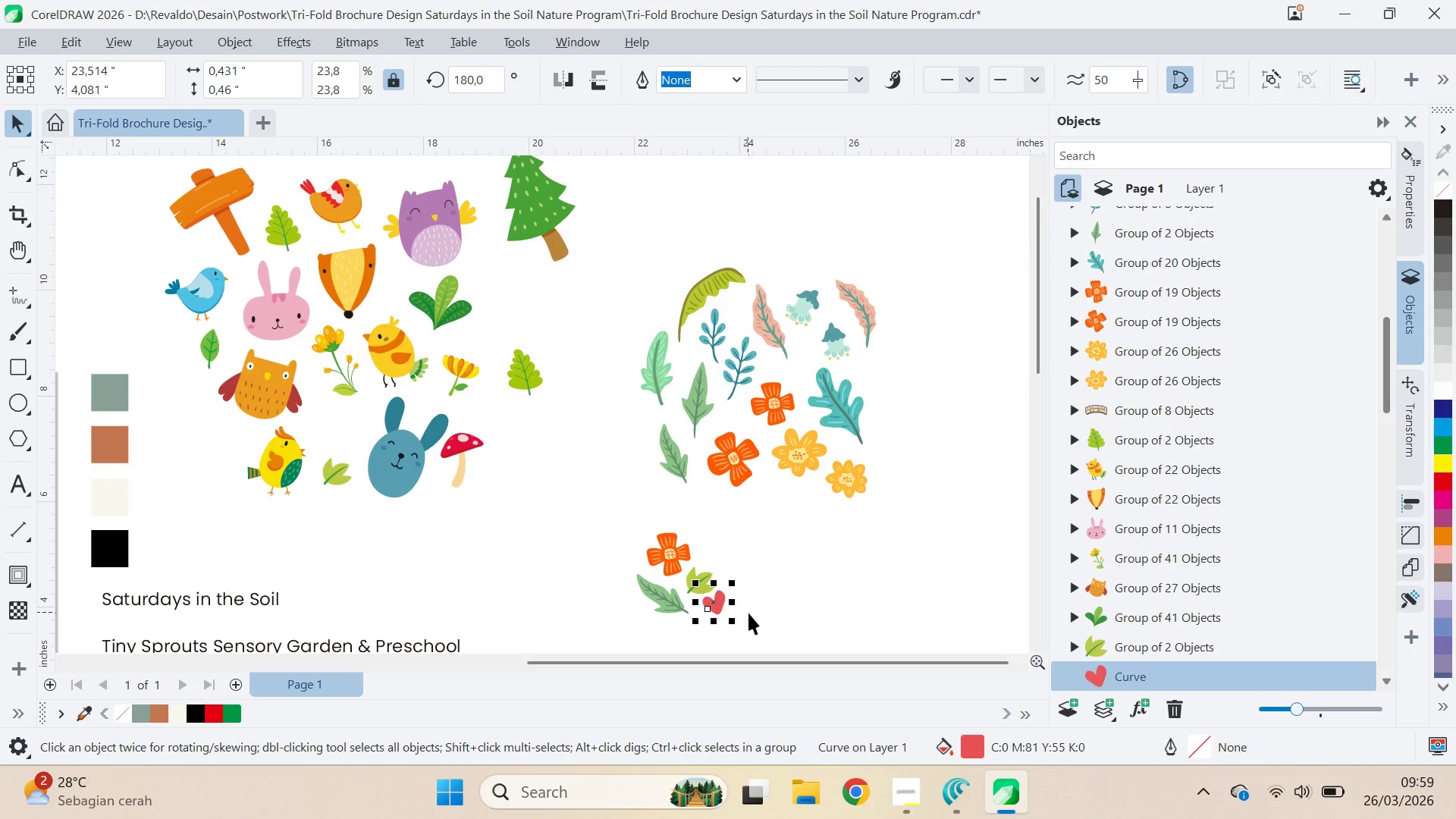 
left_click_drag(start_coordinate=[748, 613], to_coordinate=[742, 611])
 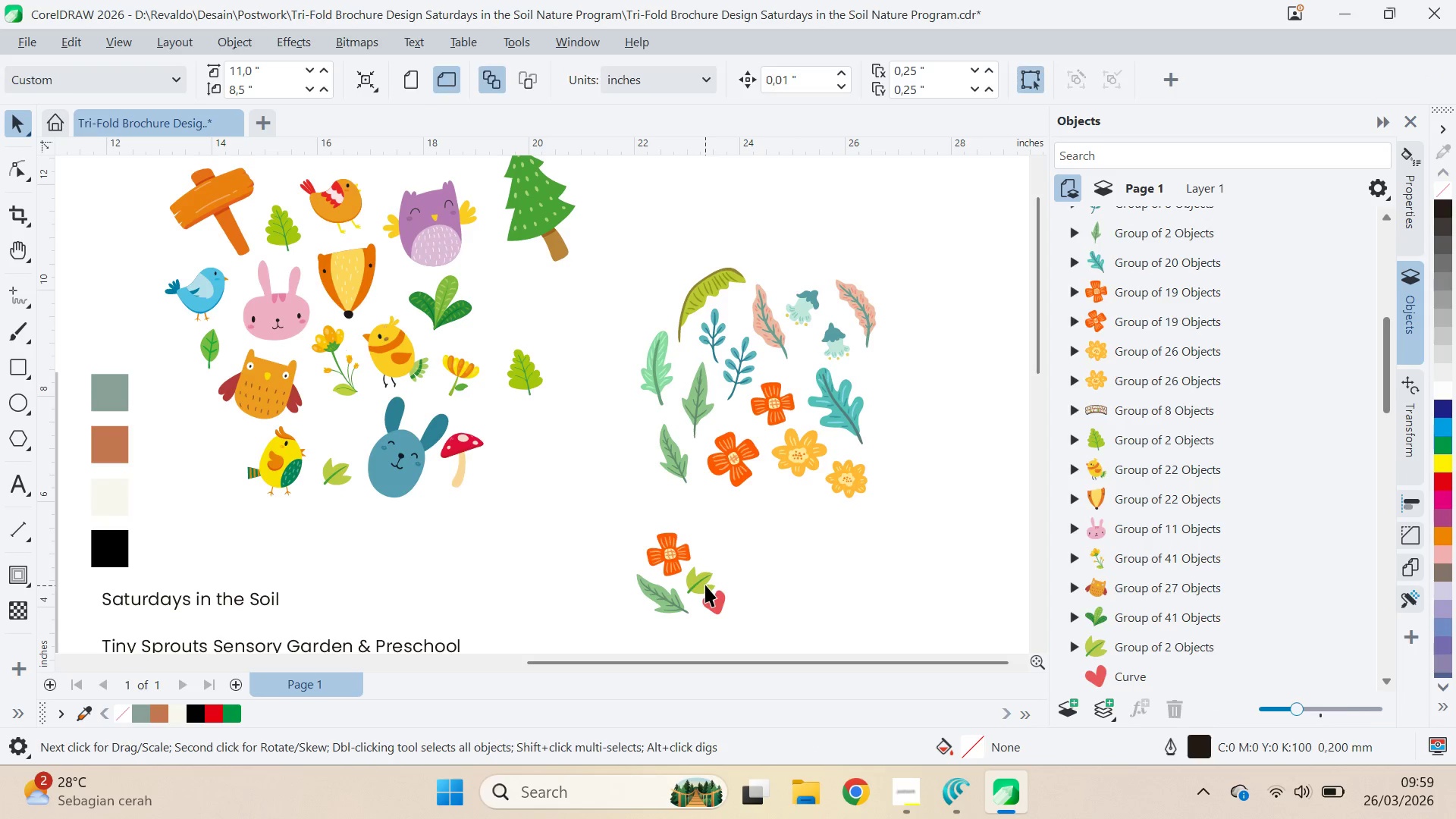 
left_click_drag(start_coordinate=[705, 585], to_coordinate=[711, 572])
 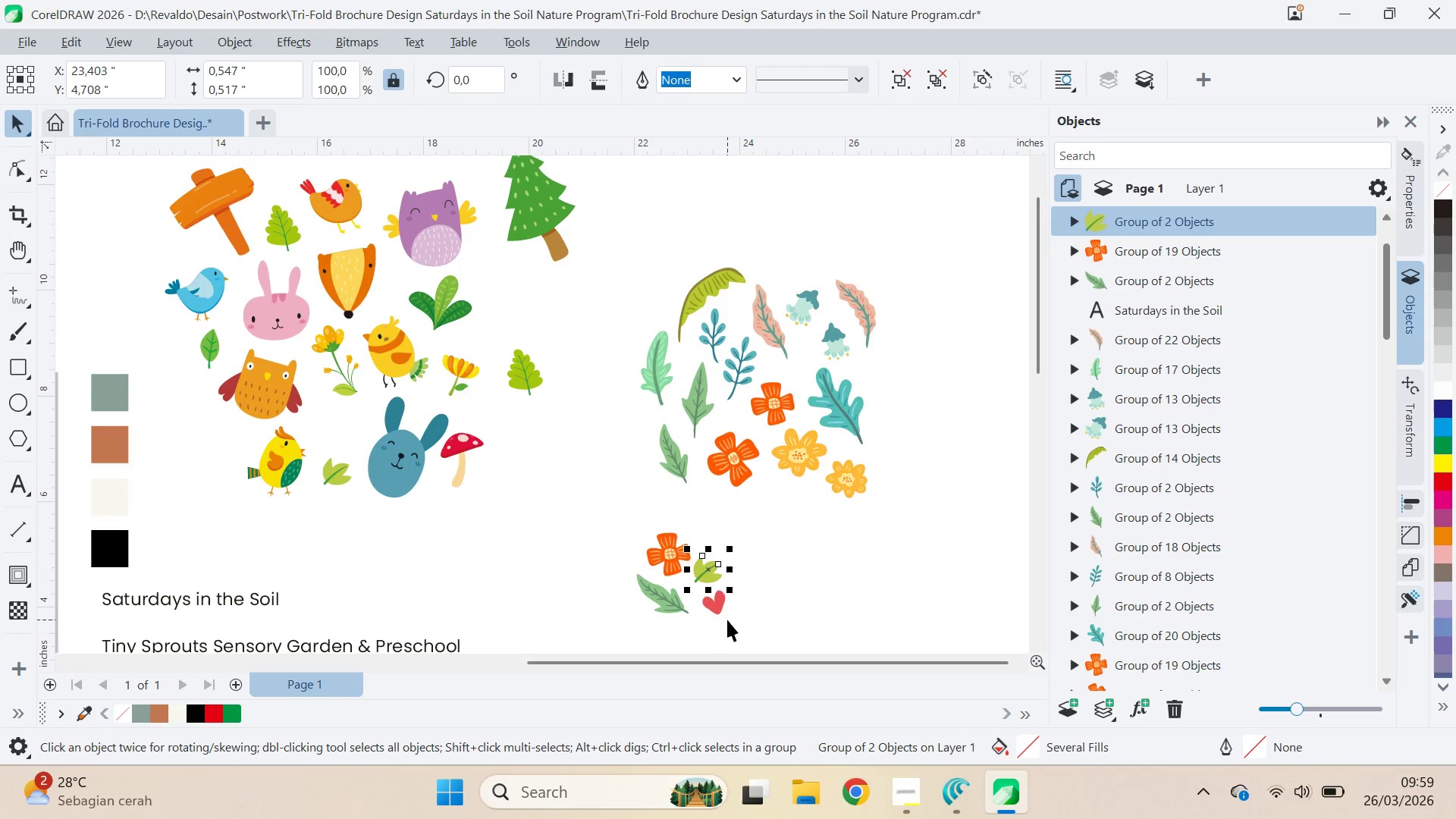 
left_click_drag(start_coordinate=[727, 620], to_coordinate=[716, 610])
 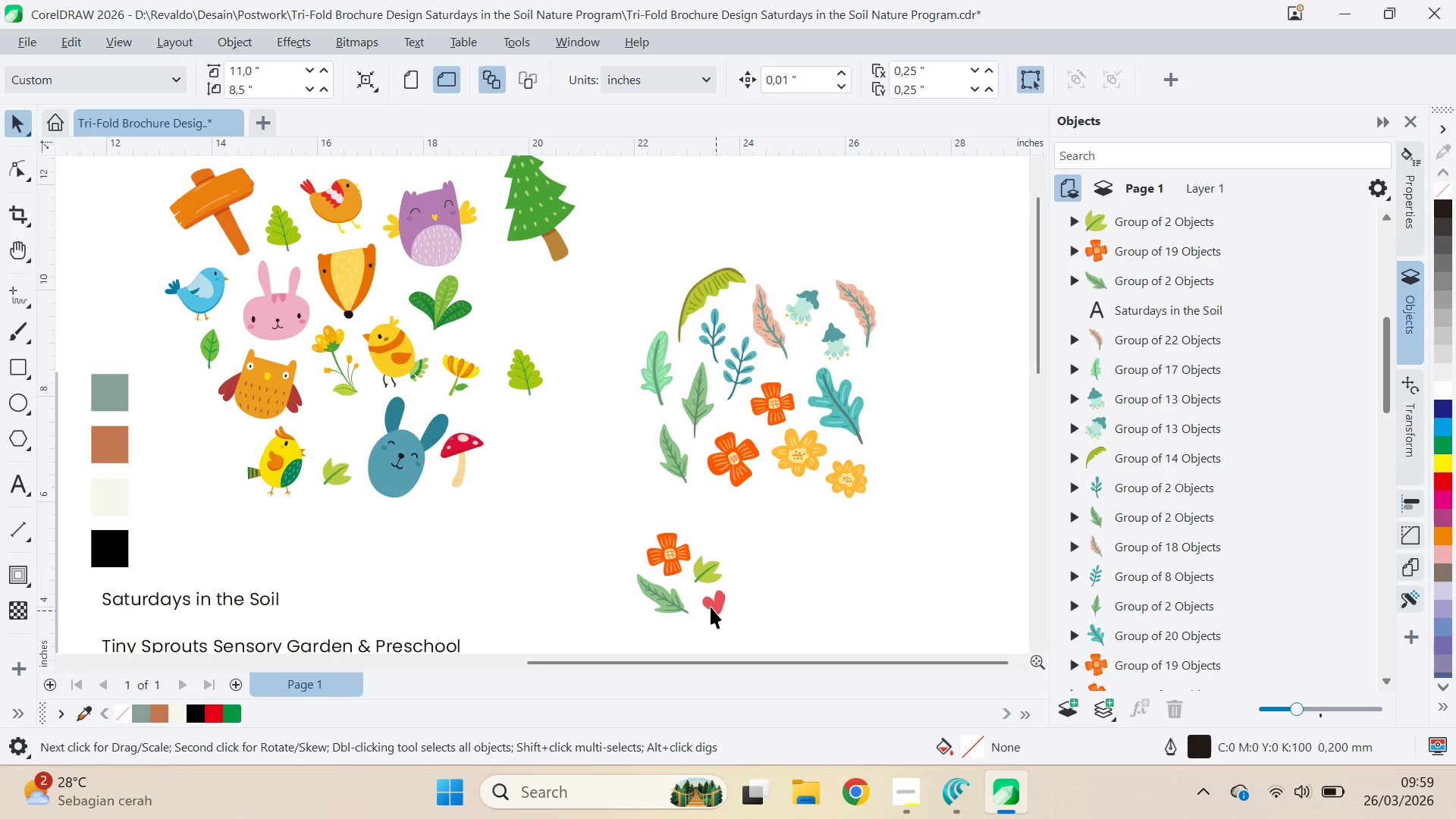 
left_click_drag(start_coordinate=[716, 610], to_coordinate=[783, 598])
 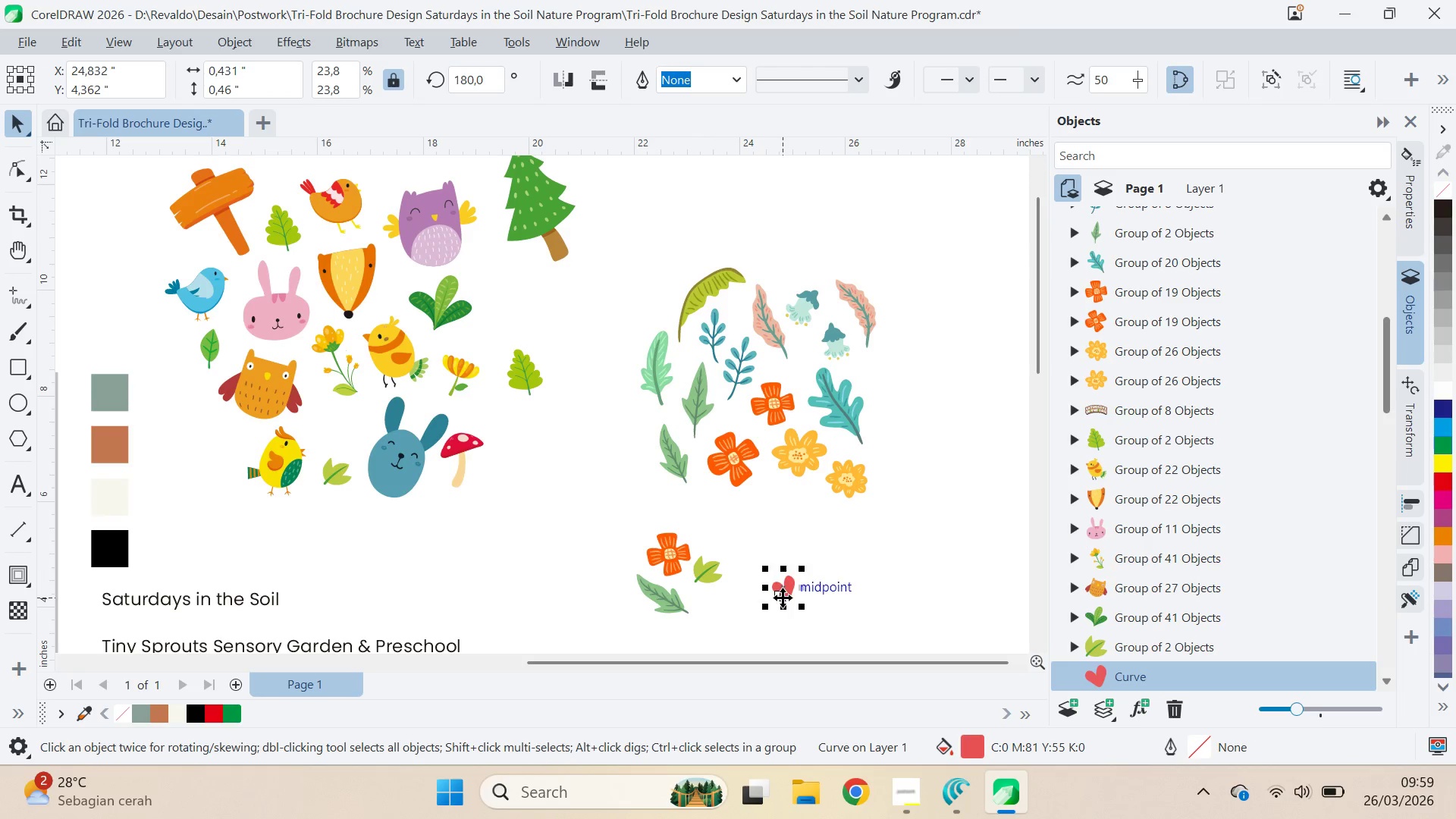 
left_click_drag(start_coordinate=[783, 598], to_coordinate=[702, 612])
 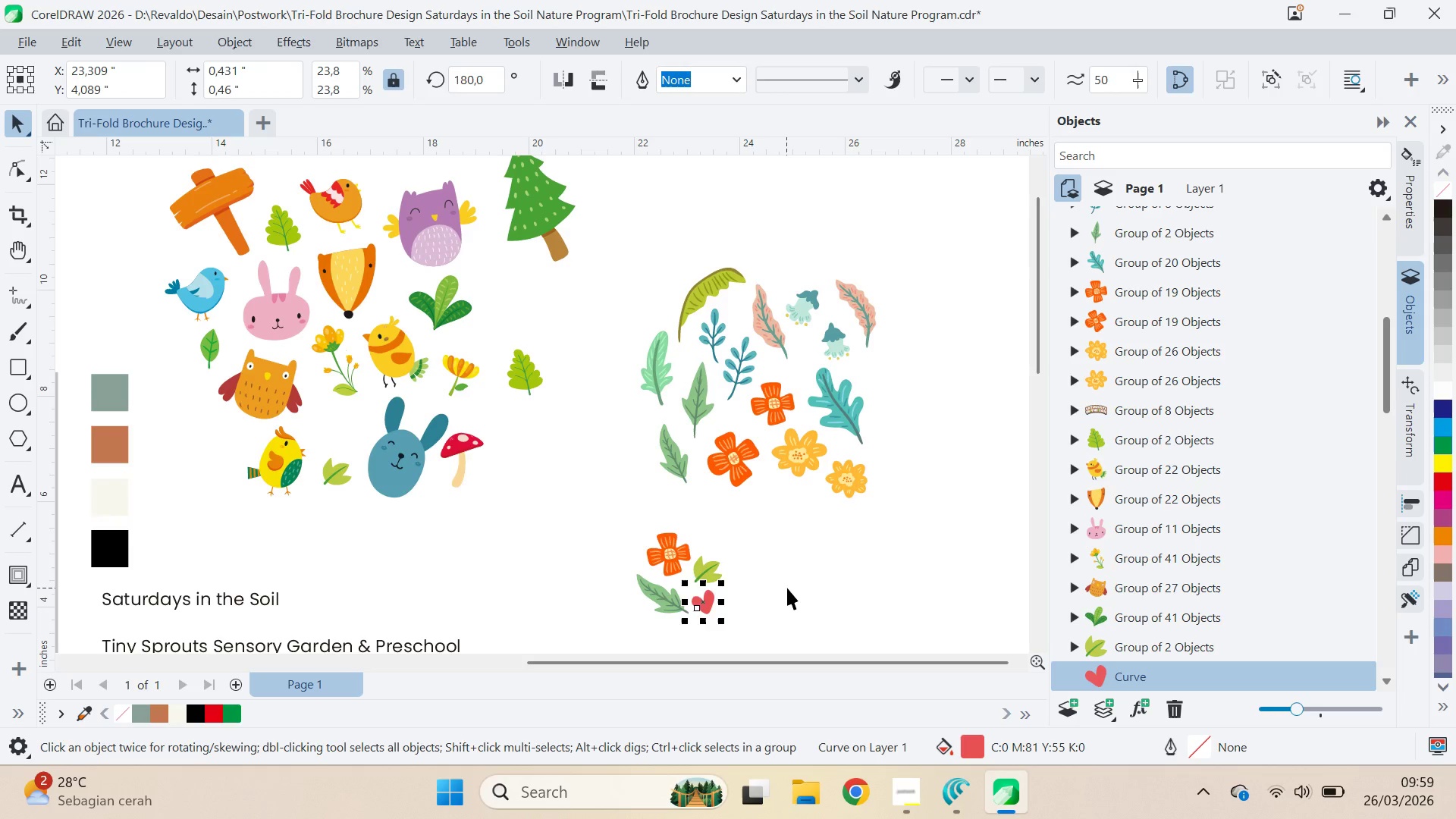 
left_click([786, 588])
 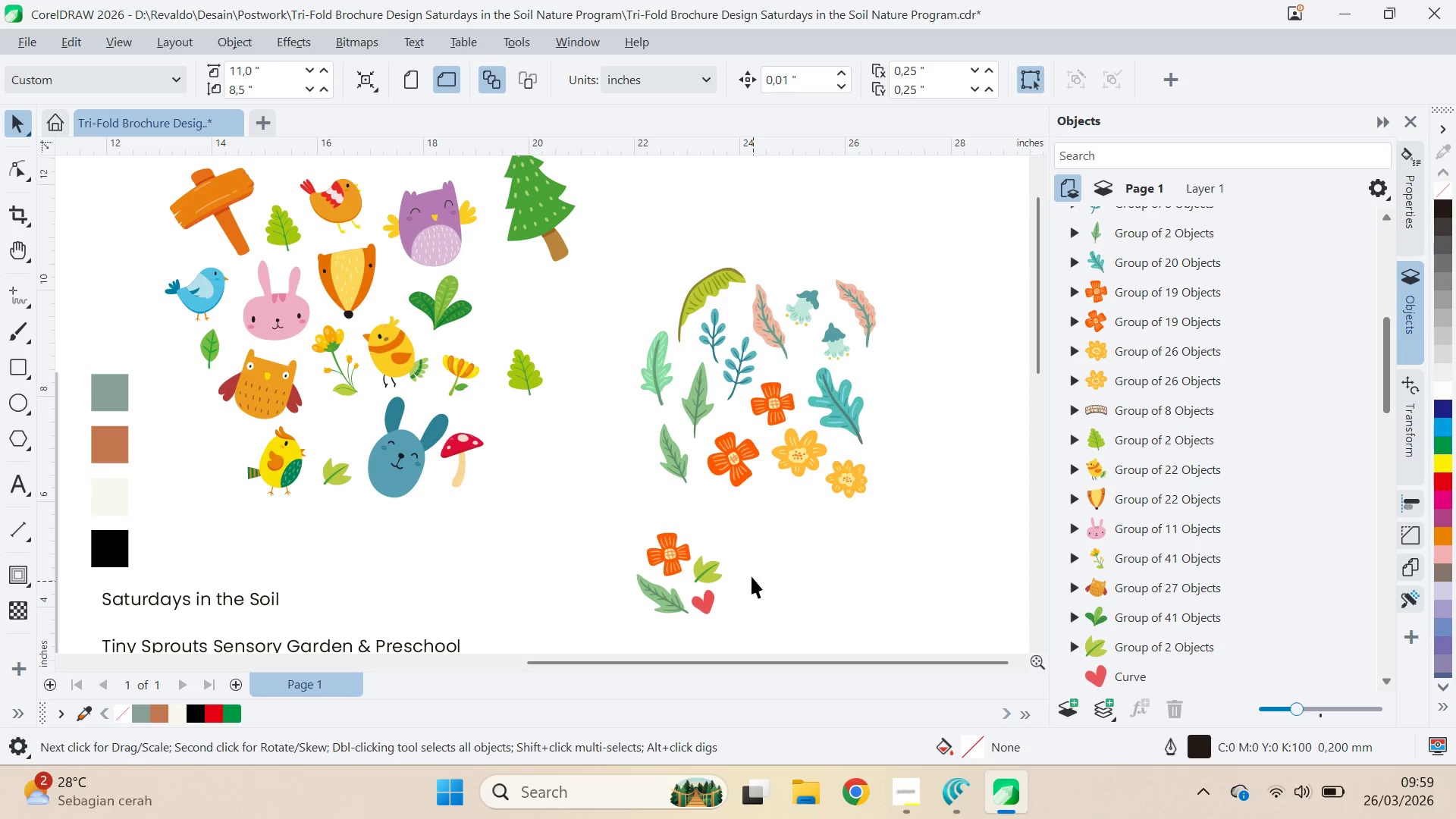 
key(Alt+AltLeft)
 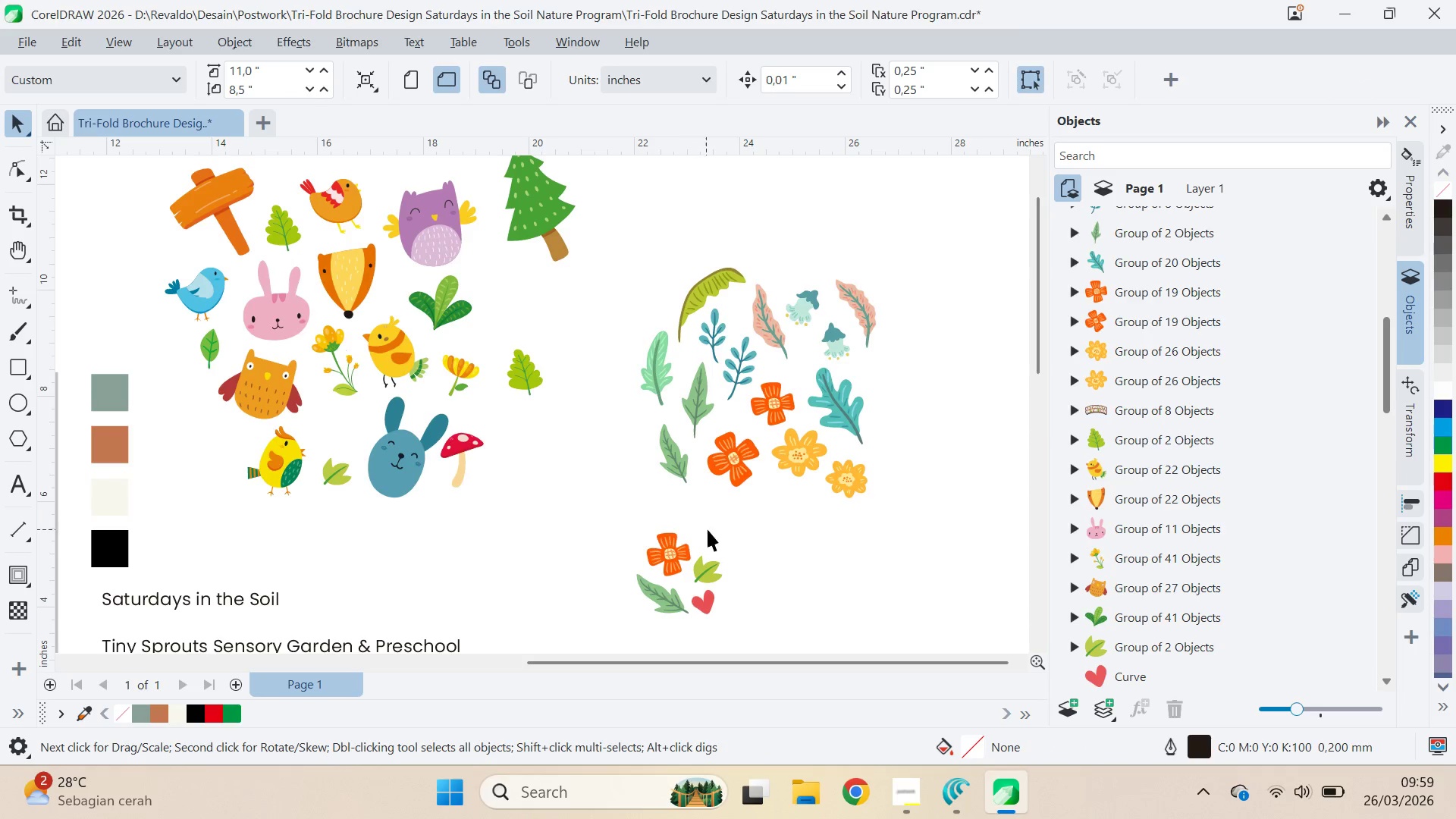 
key(Alt+Tab)
 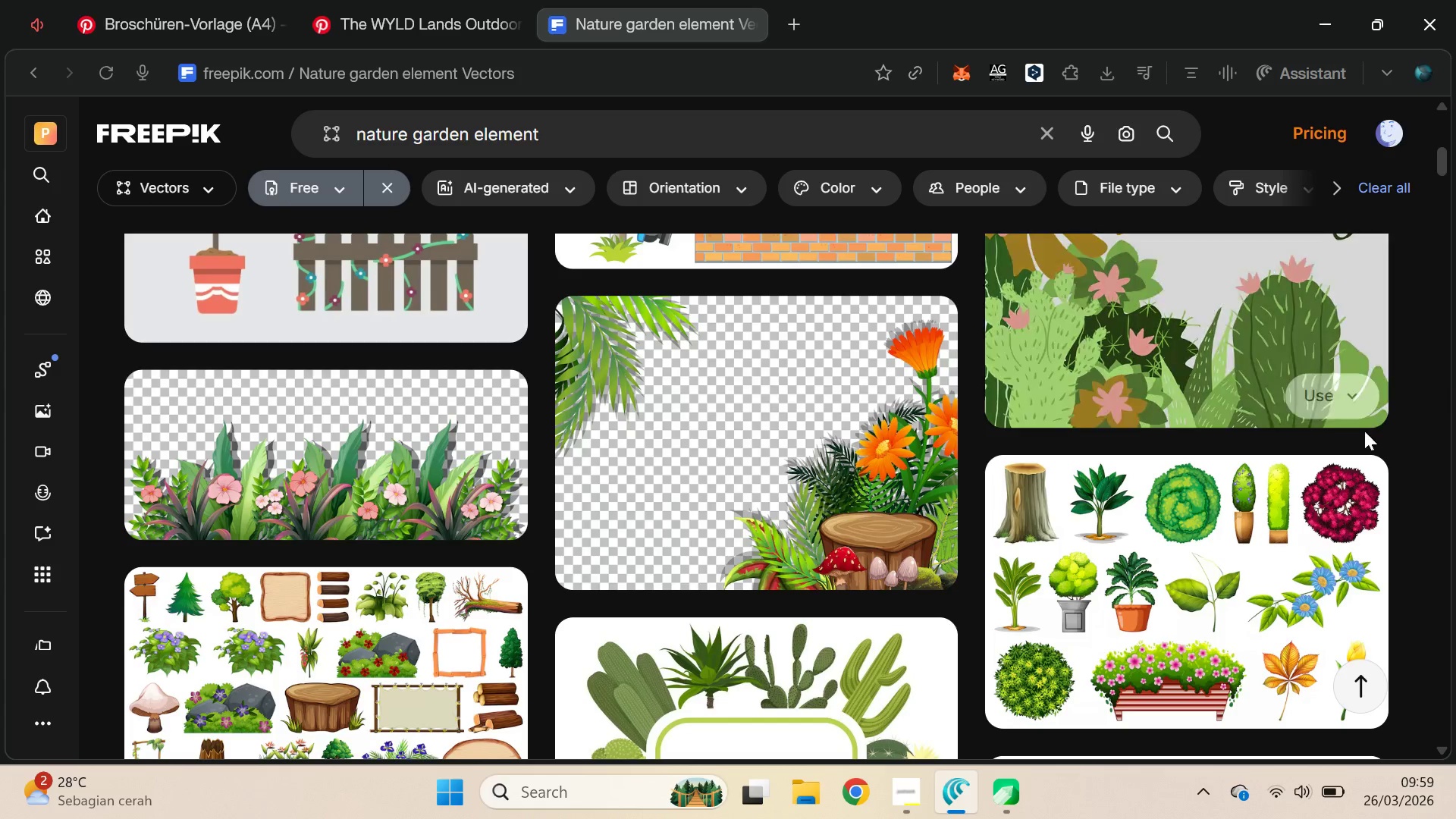 
key(Alt+AltLeft)
 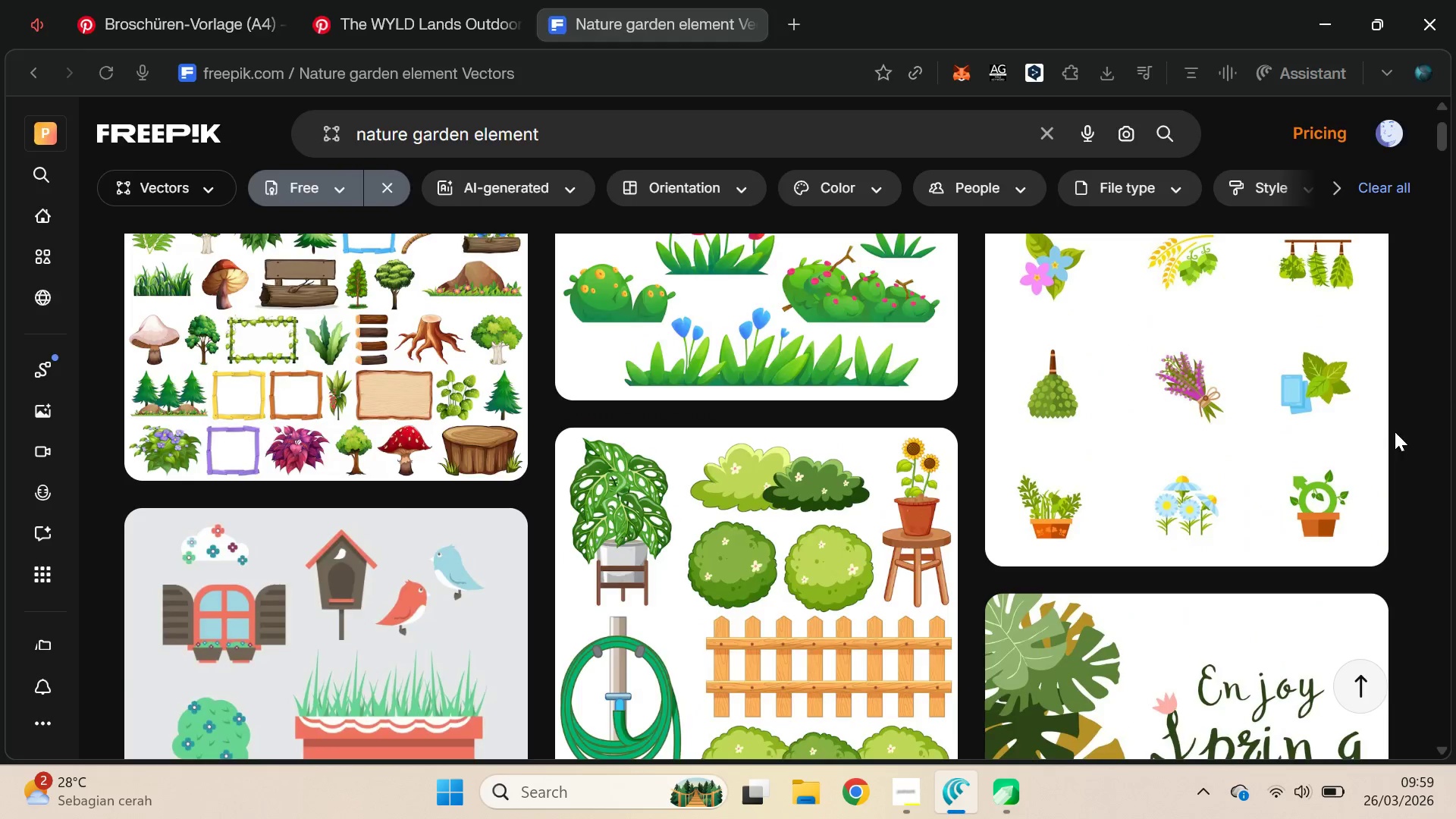 
key(Alt+Tab)
 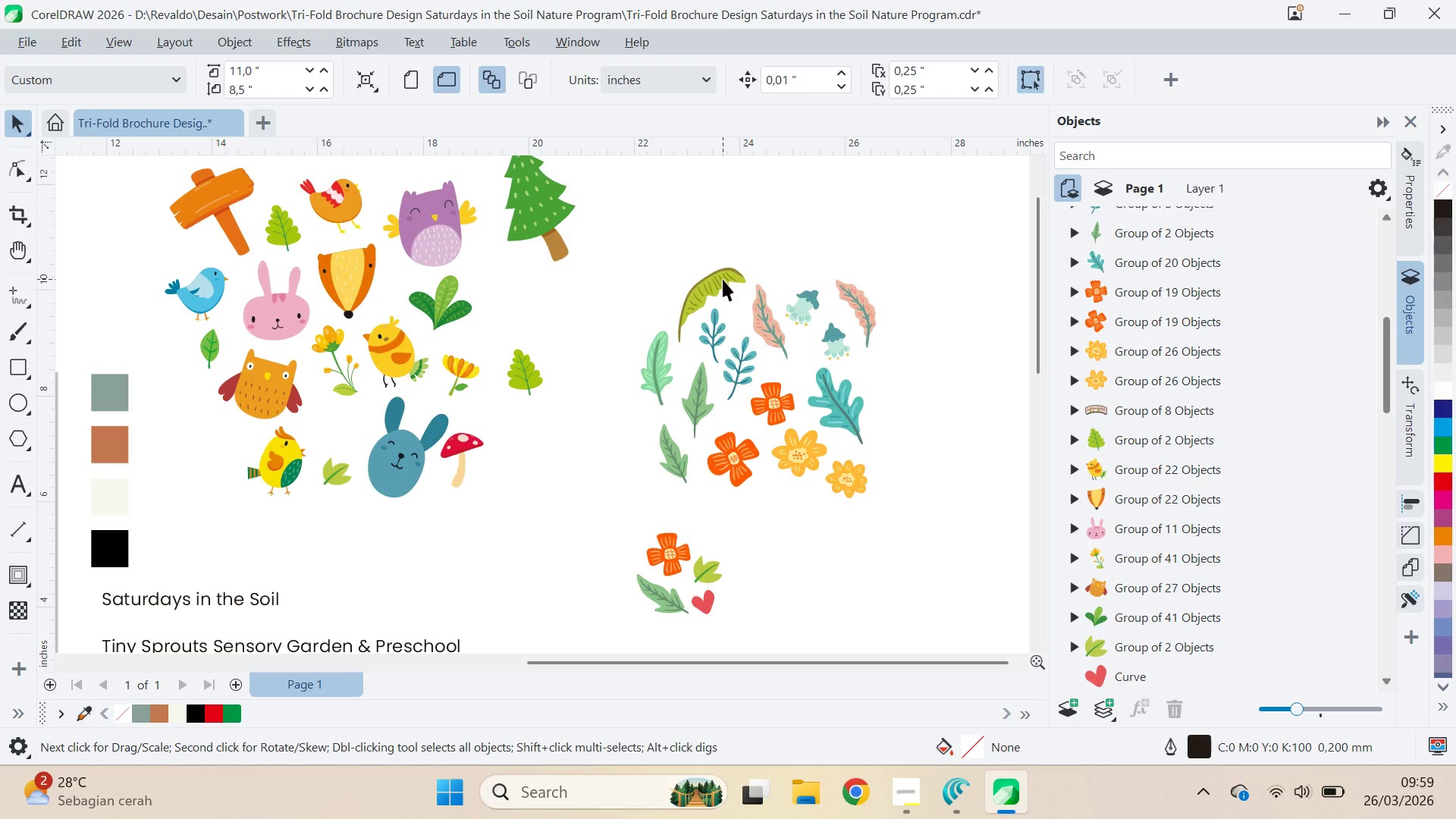 
scroll: coordinate [1394, 431], scroll_direction: up, amount: 5.0
 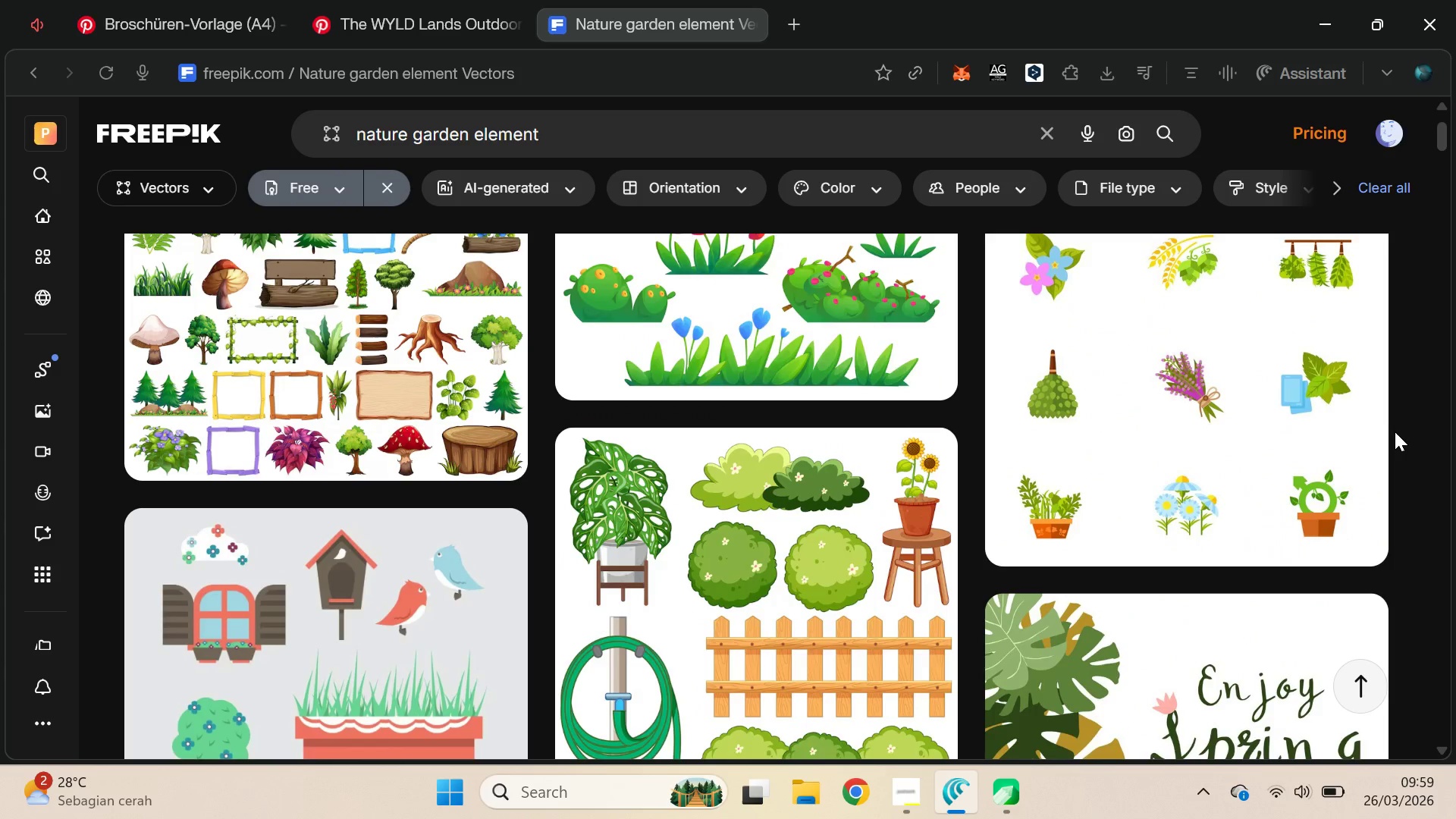 
left_click_drag(start_coordinate=[723, 279], to_coordinate=[791, 522])
 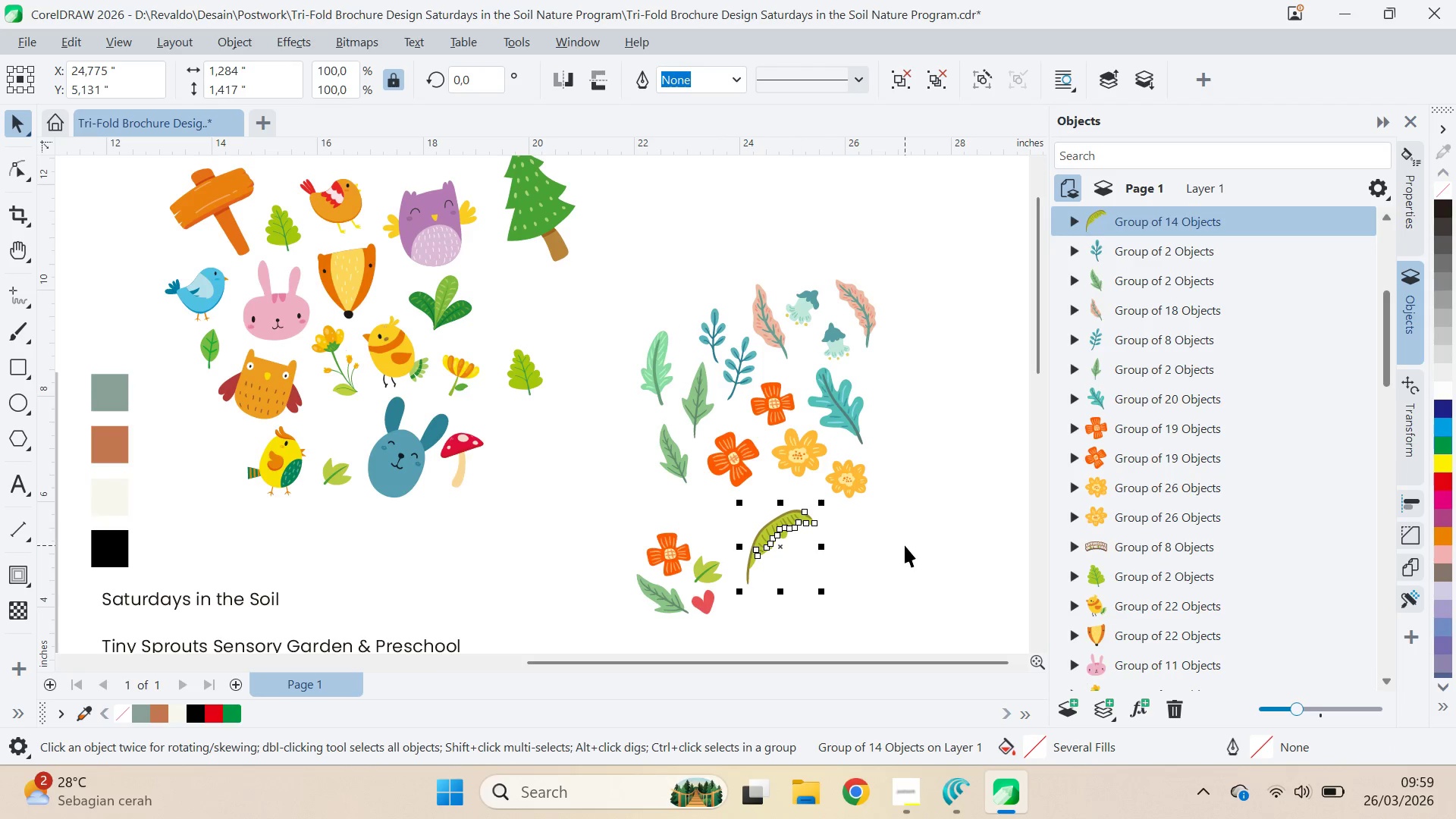 
key(Control+Z)
 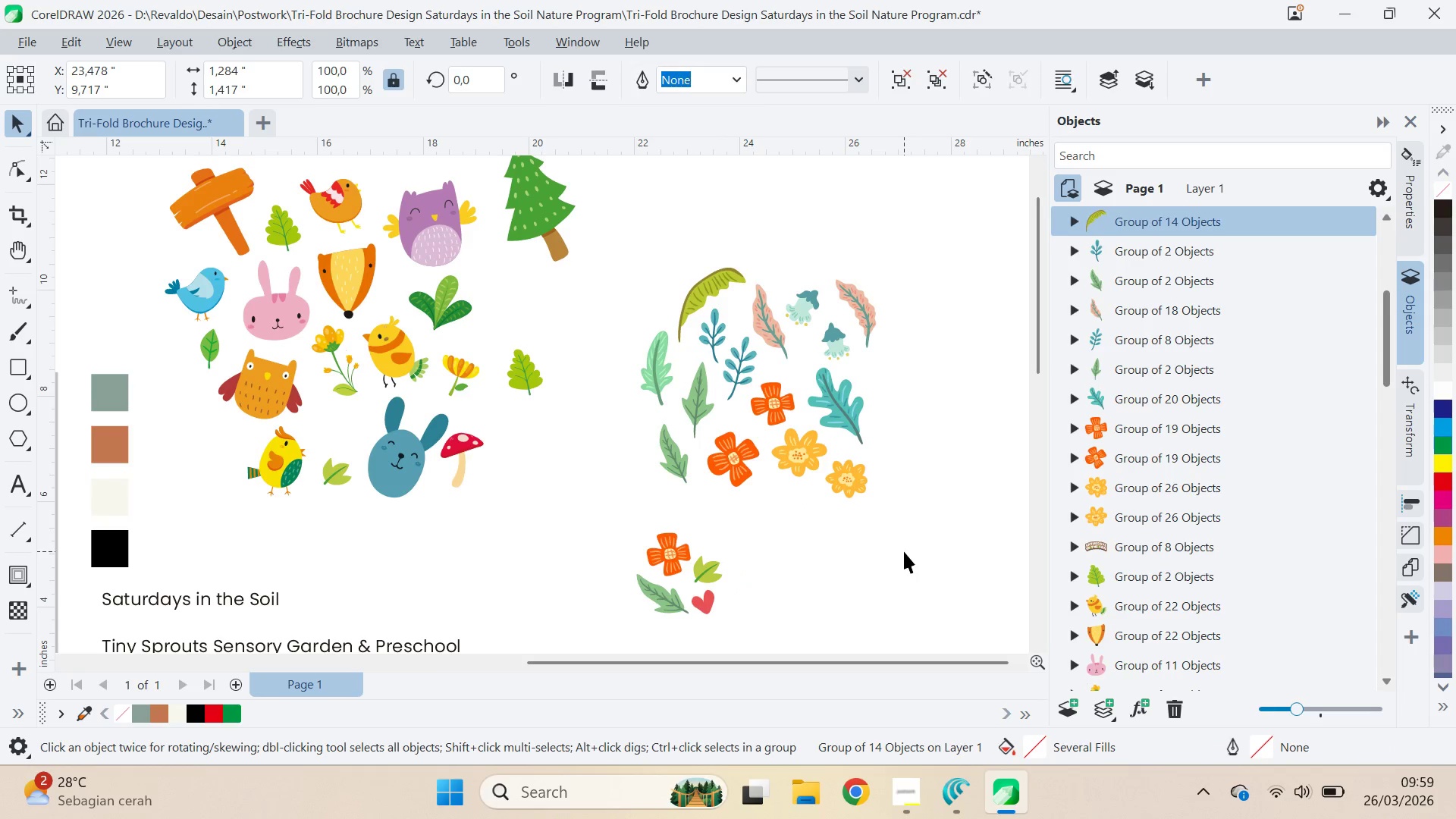 
key(Alt+AltLeft)
 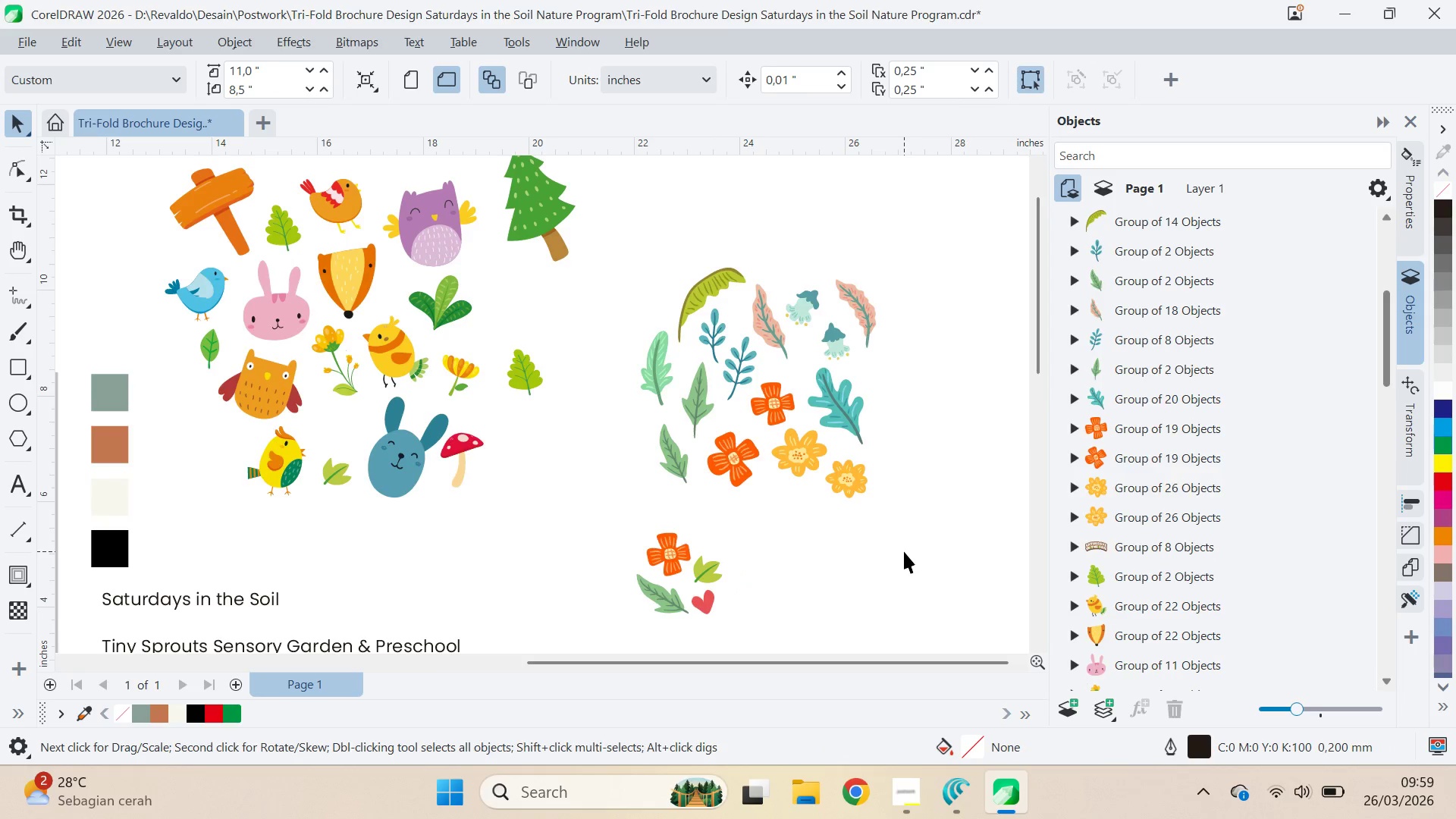 
key(Alt+Tab)
 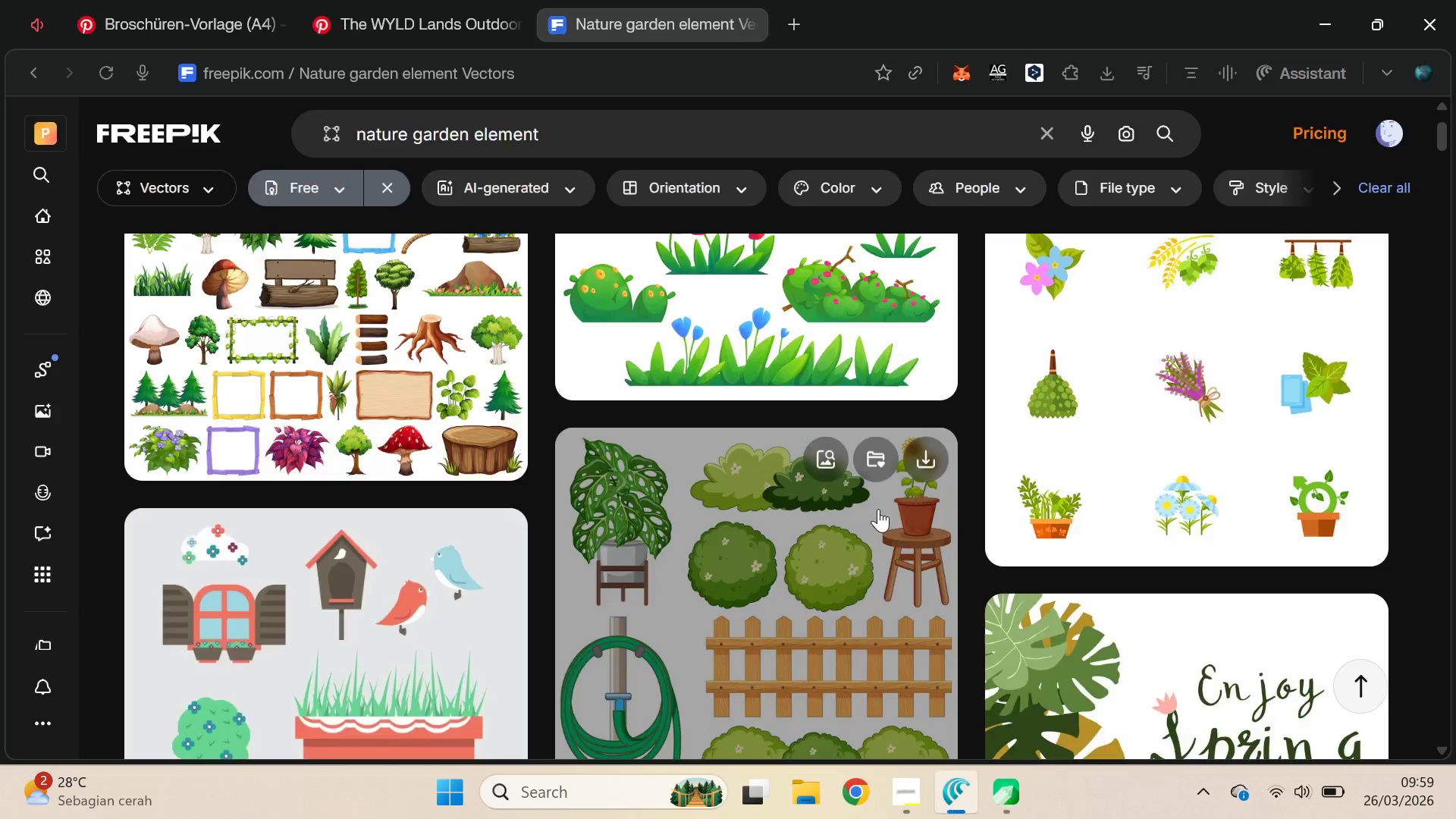 
scroll: coordinate [883, 508], scroll_direction: up, amount: 2.0
 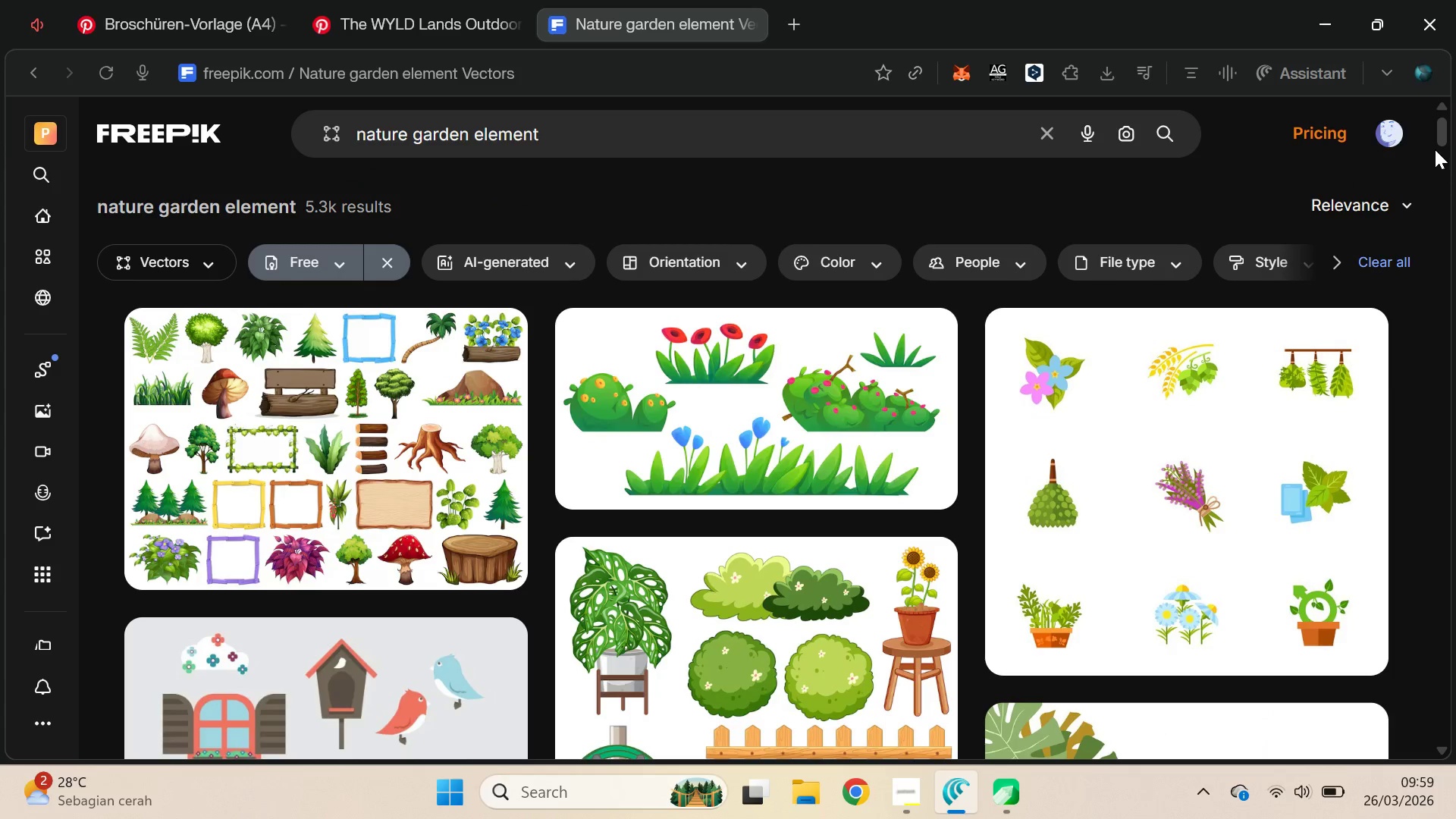 
left_click_drag(start_coordinate=[1448, 130], to_coordinate=[1448, 523])
 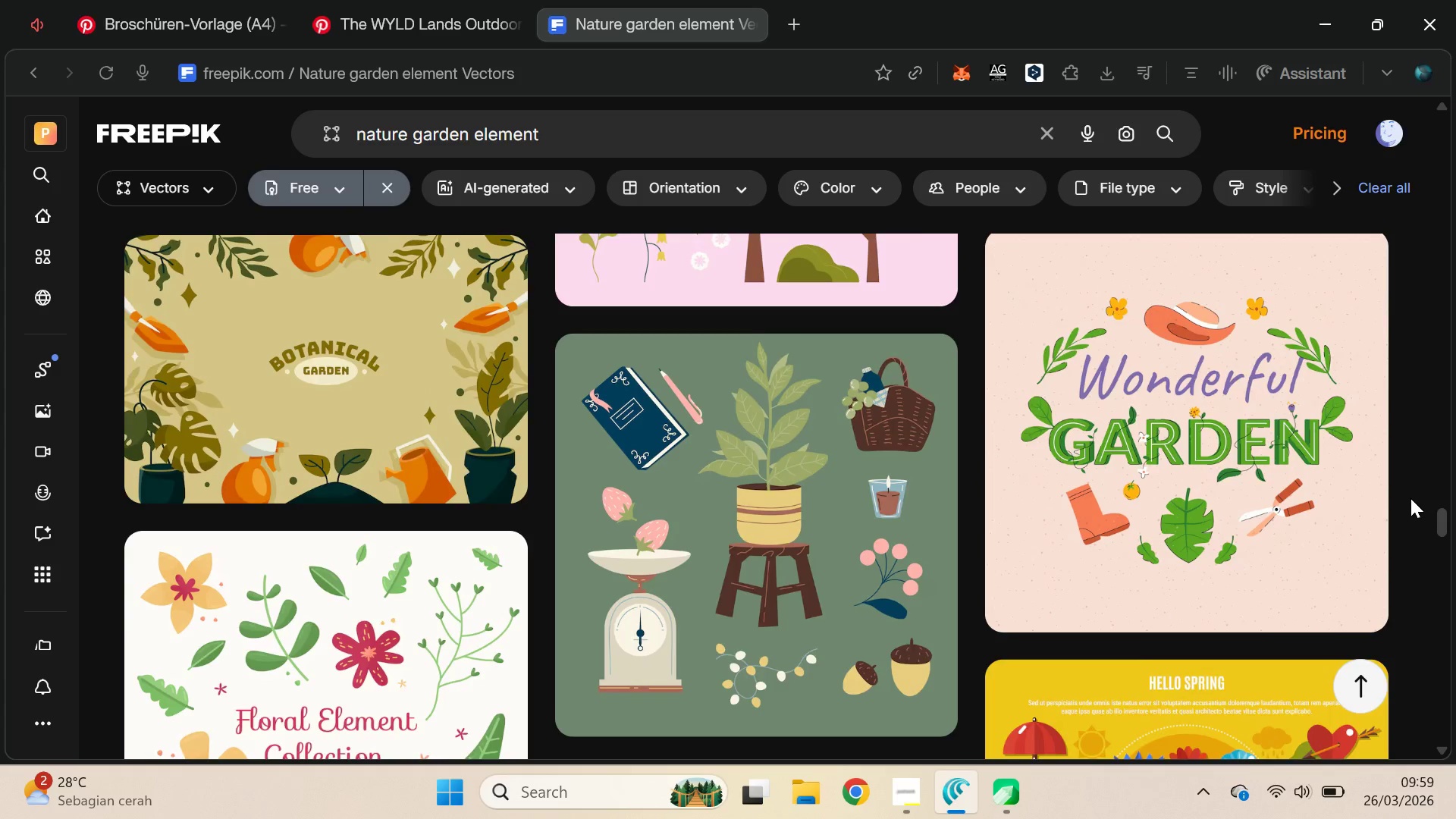 
scroll: coordinate [1416, 500], scroll_direction: up, amount: 7.0
 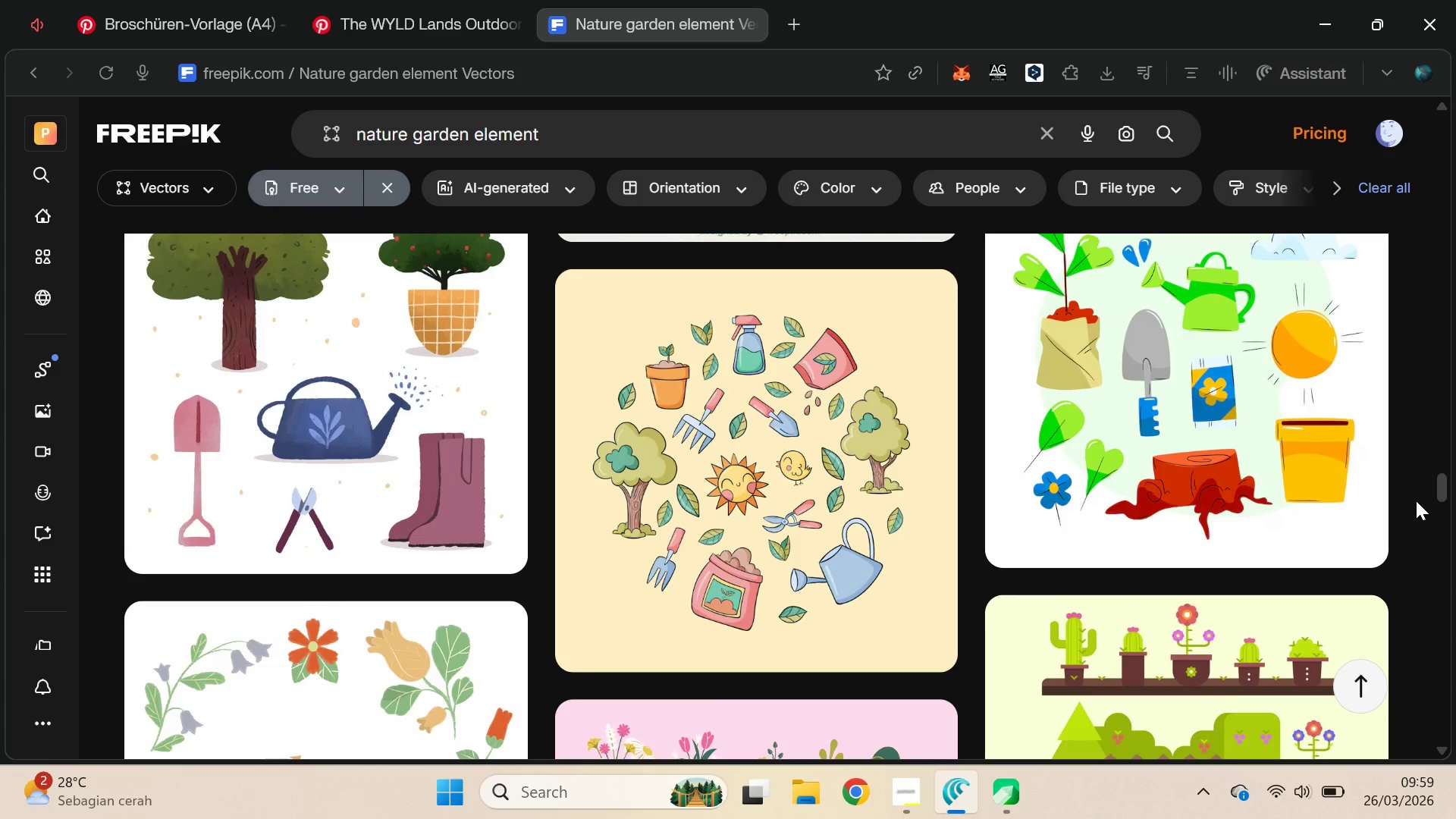 
scroll: coordinate [1423, 502], scroll_direction: down, amount: 15.0
 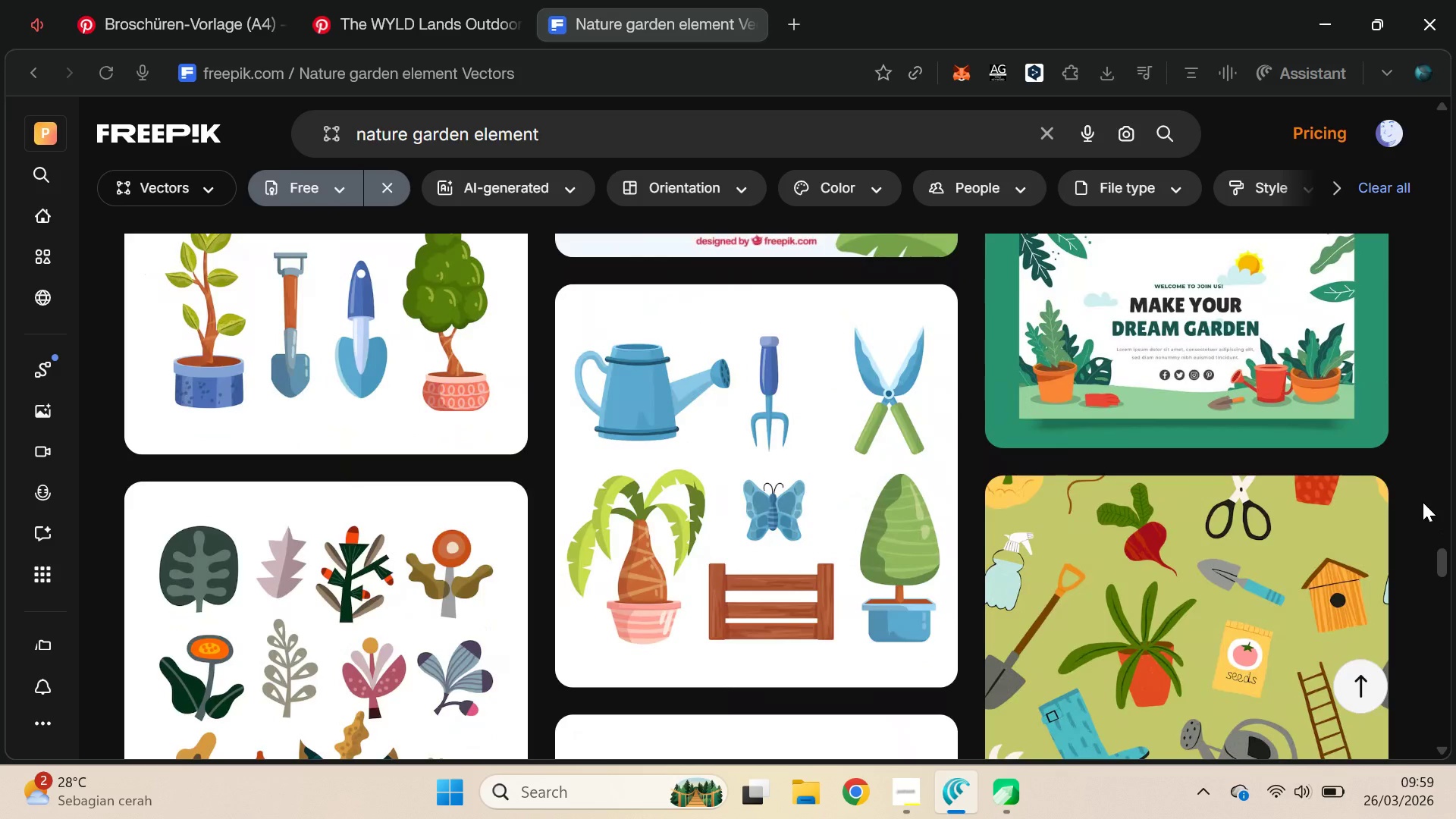 
scroll: coordinate [1423, 502], scroll_direction: none, amount: 0.0
 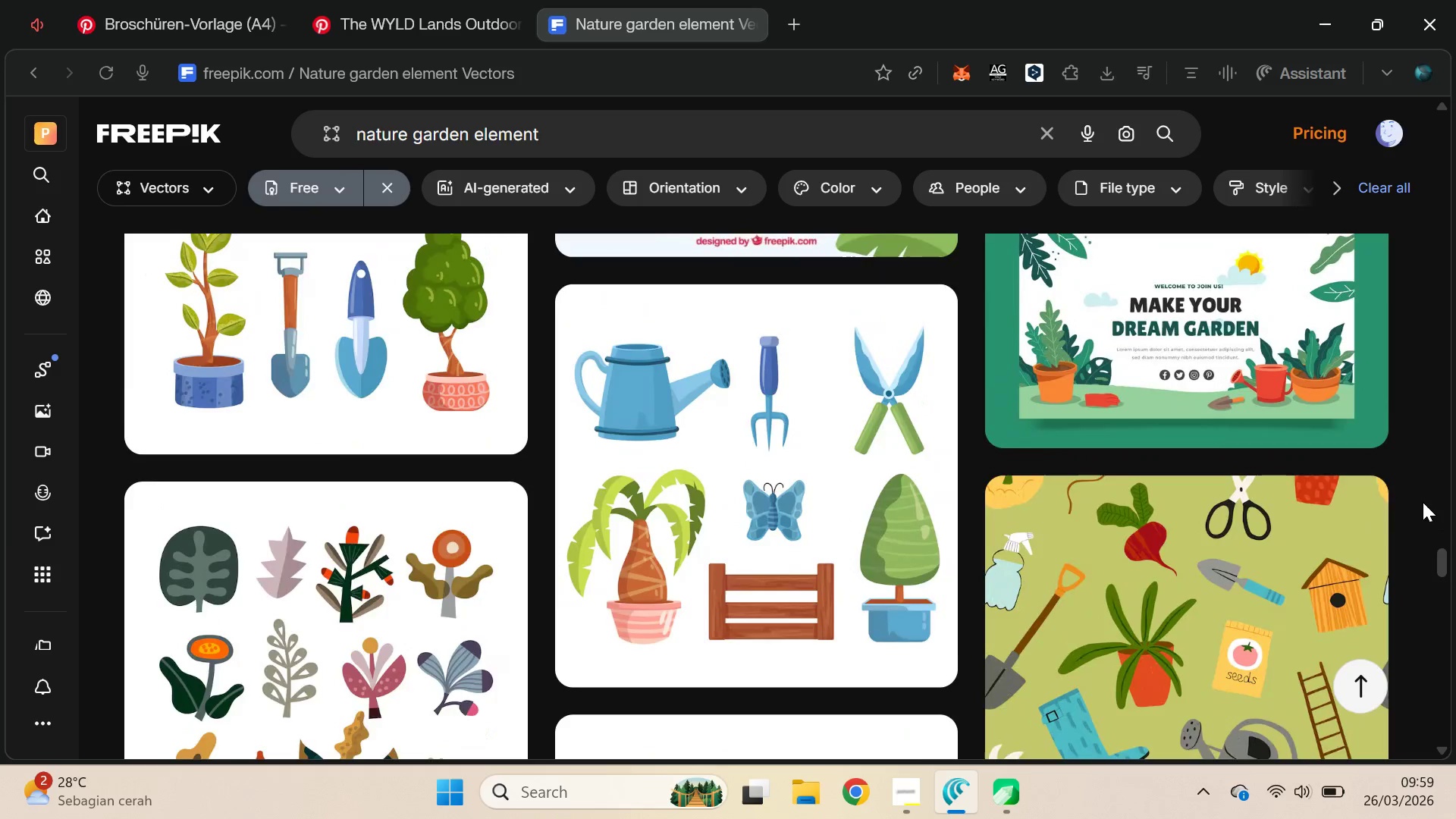 
scroll: coordinate [1398, 477], scroll_direction: down, amount: 5.0
 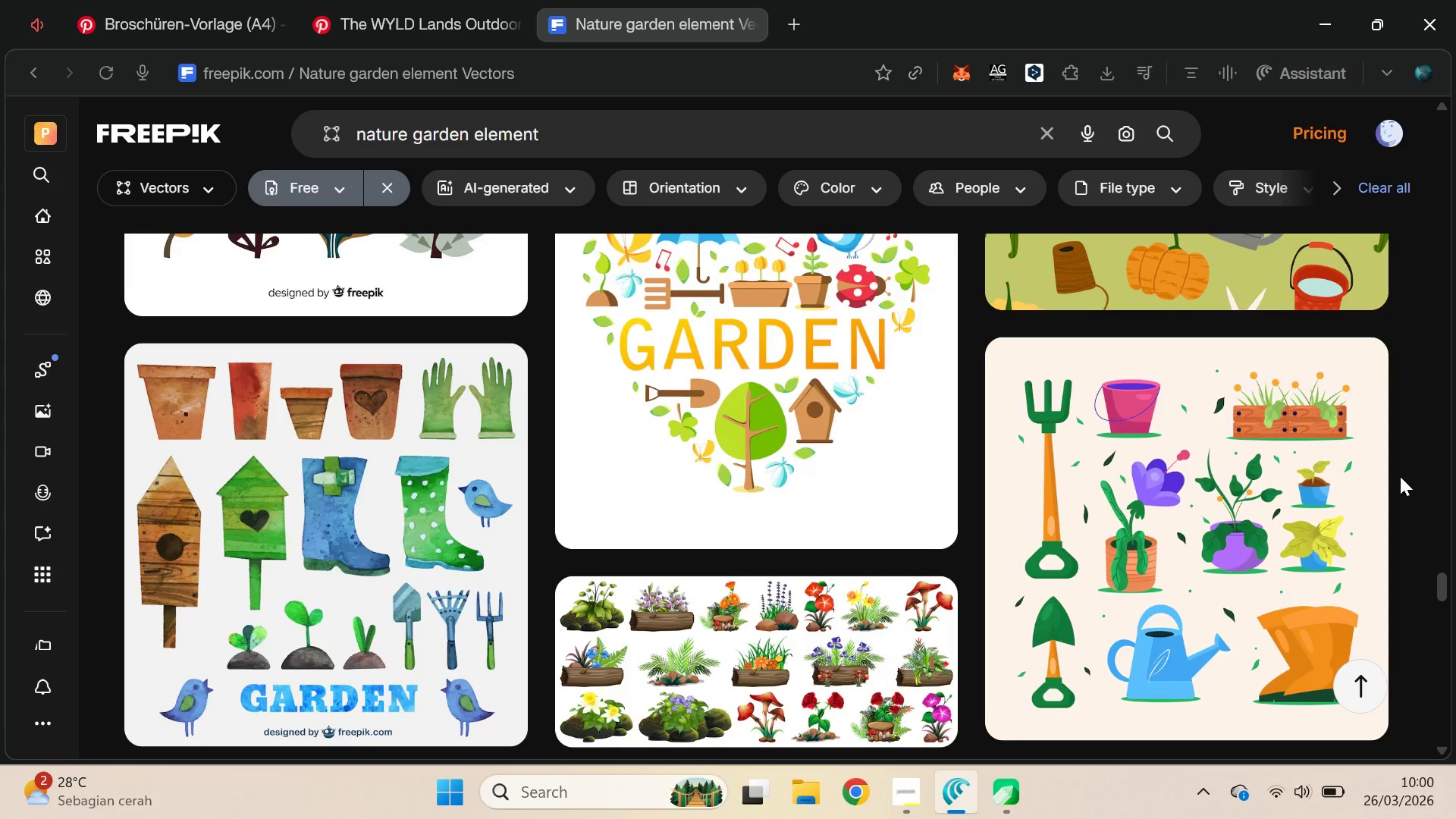 
wait(6.43)
 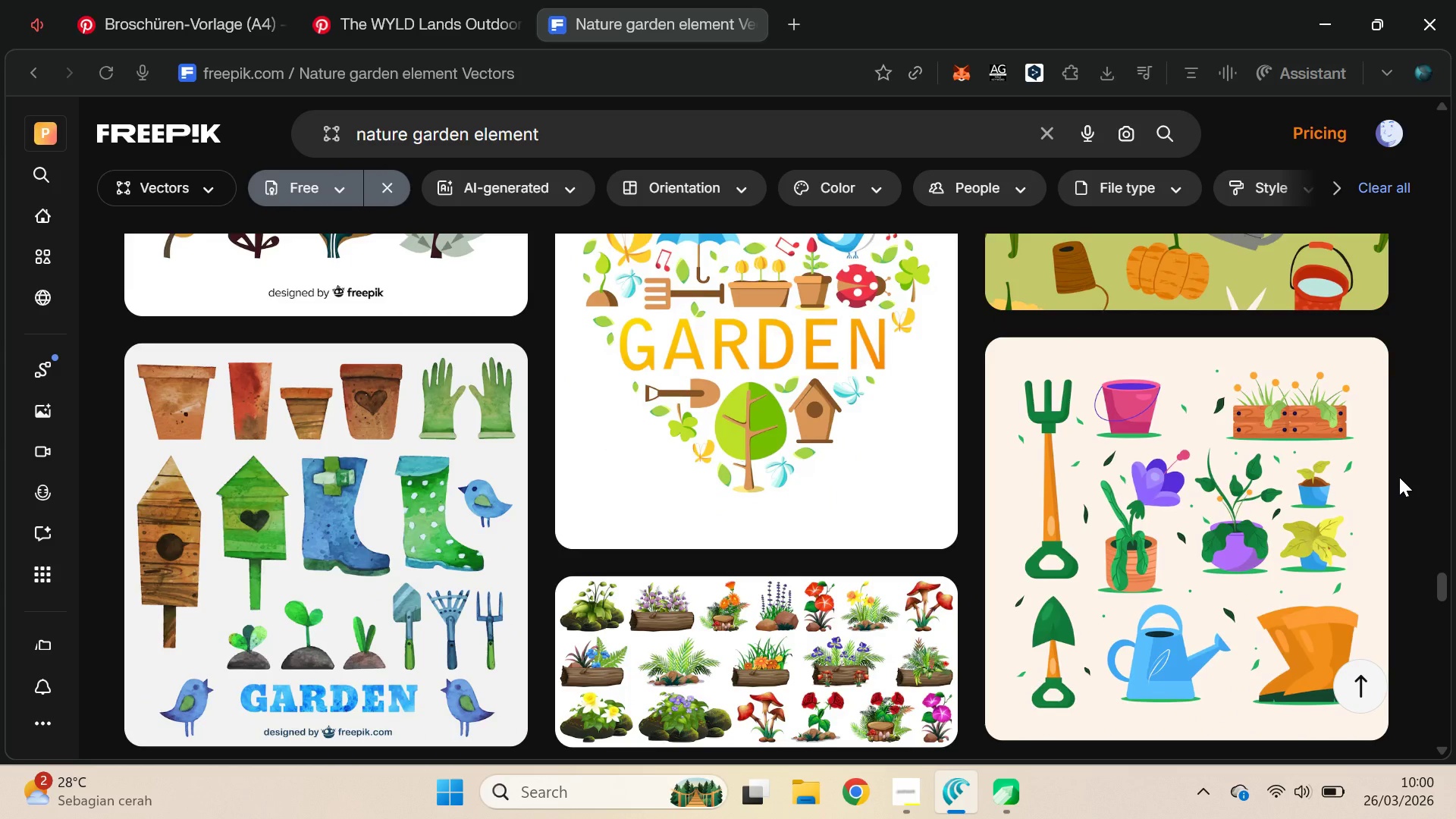 
scroll: coordinate [1402, 475], scroll_direction: down, amount: 4.0
 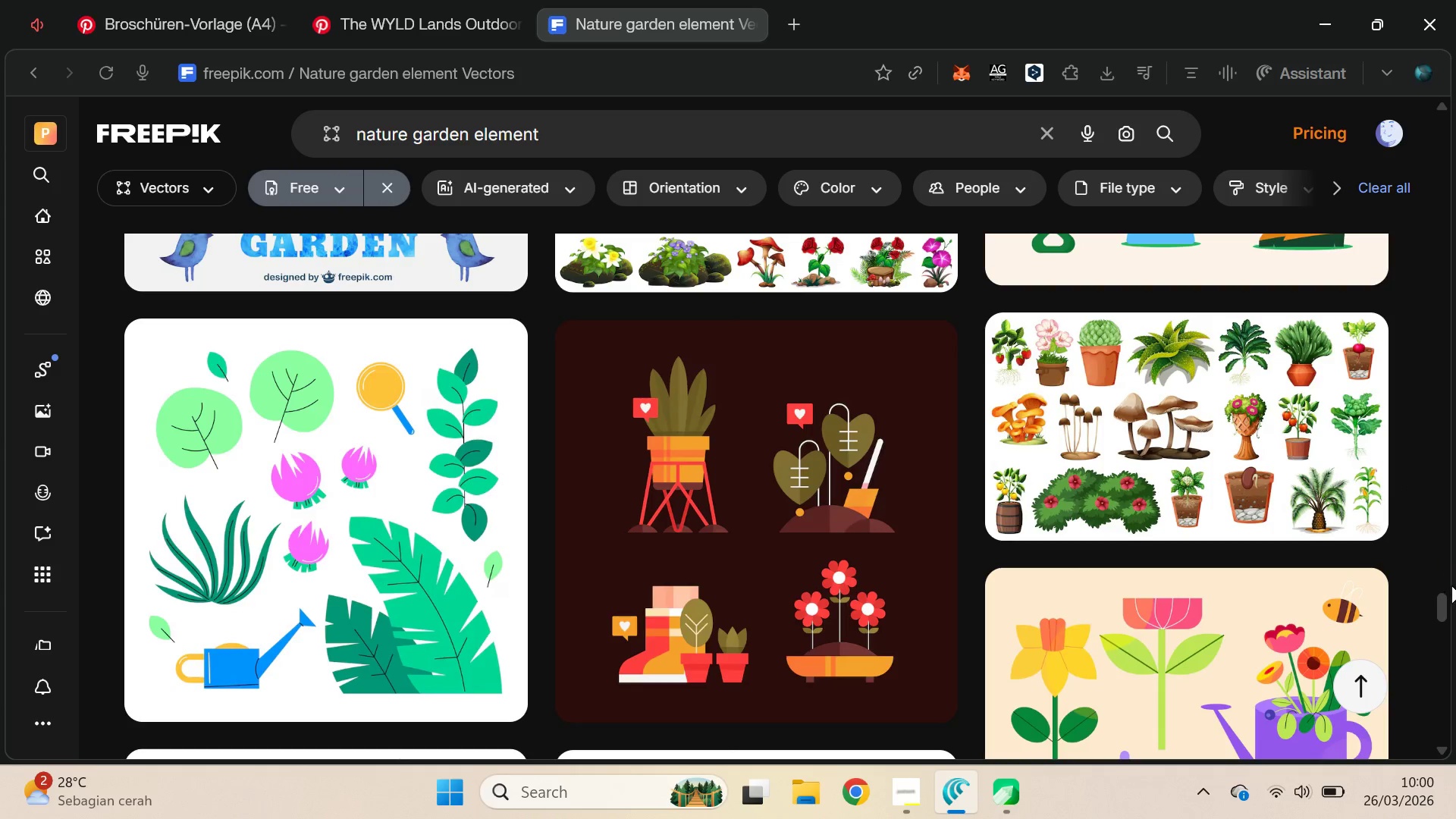 
left_click_drag(start_coordinate=[1442, 607], to_coordinate=[1455, 682])
 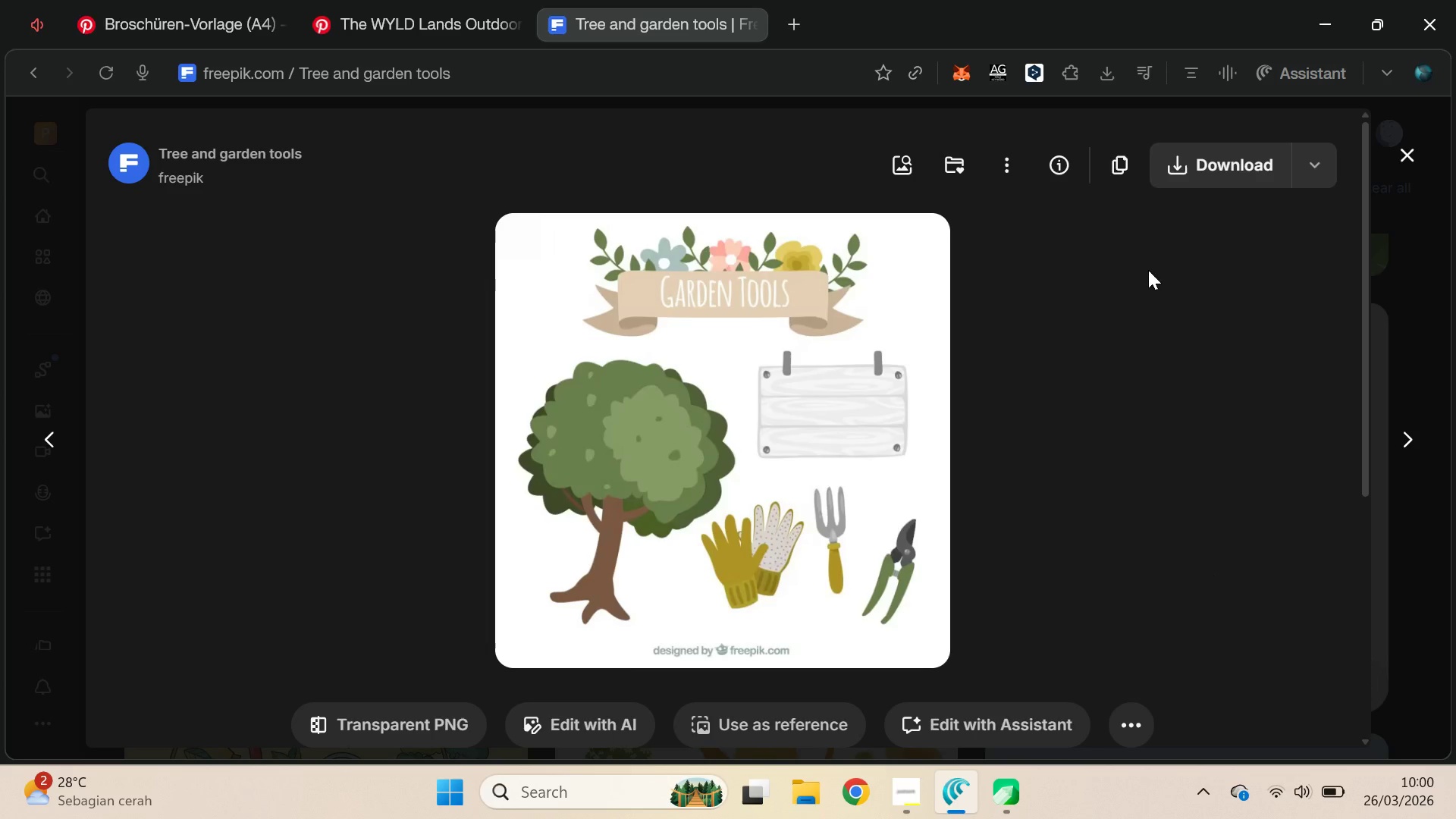 
left_click([1313, 170])
 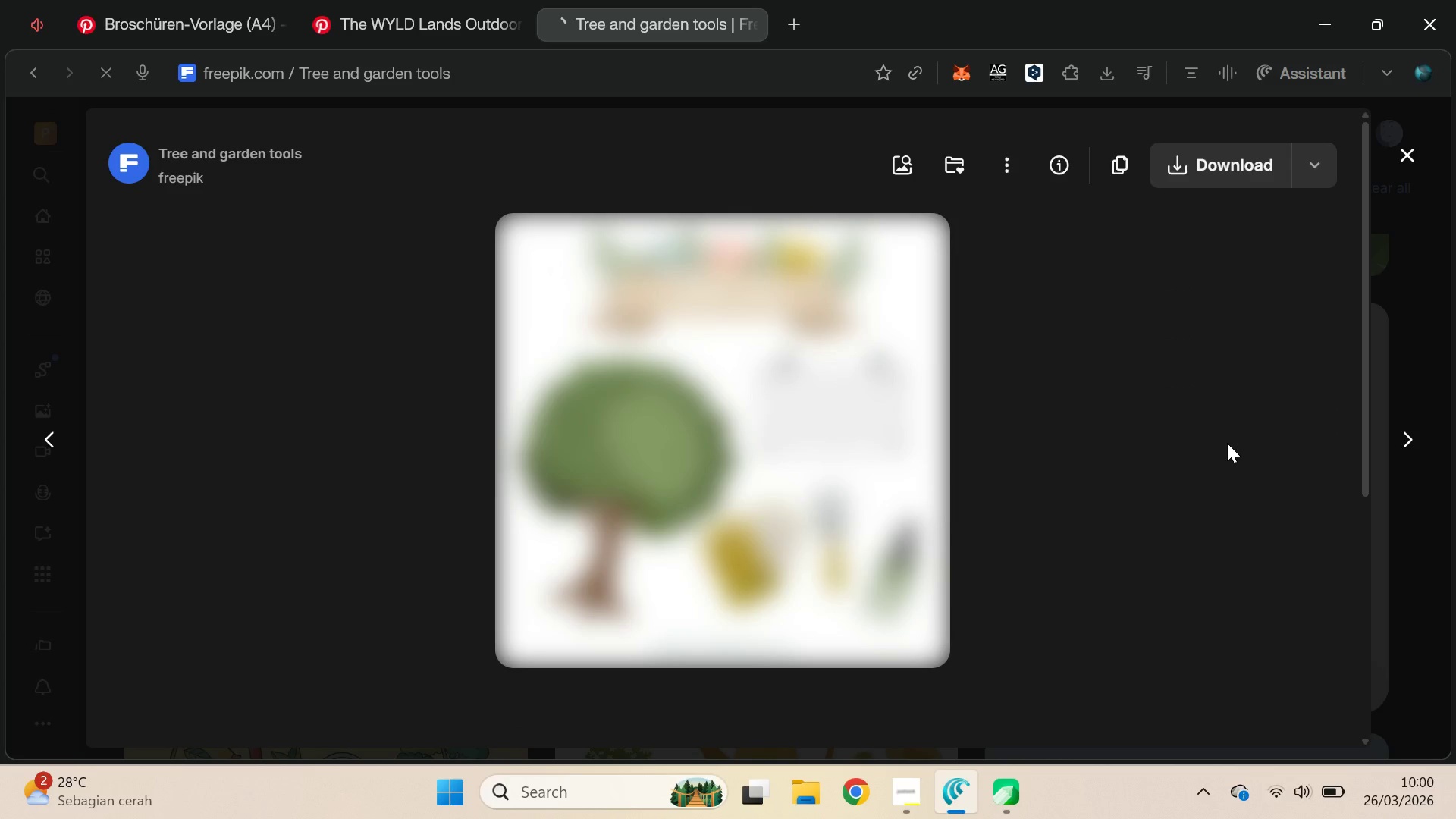 
mouse_move([1053, 217])
 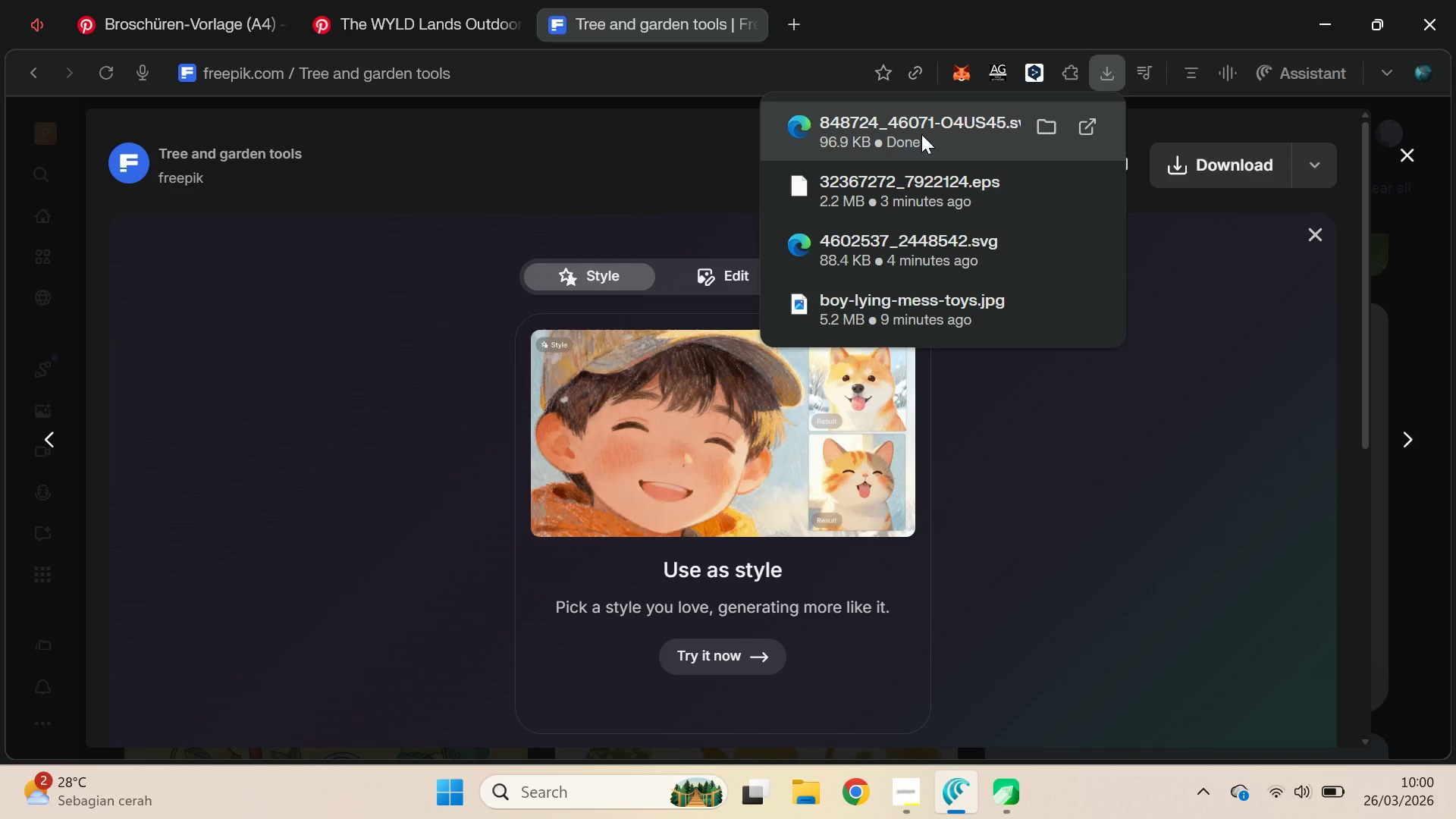 
left_click_drag(start_coordinate=[911, 134], to_coordinate=[932, 491])
 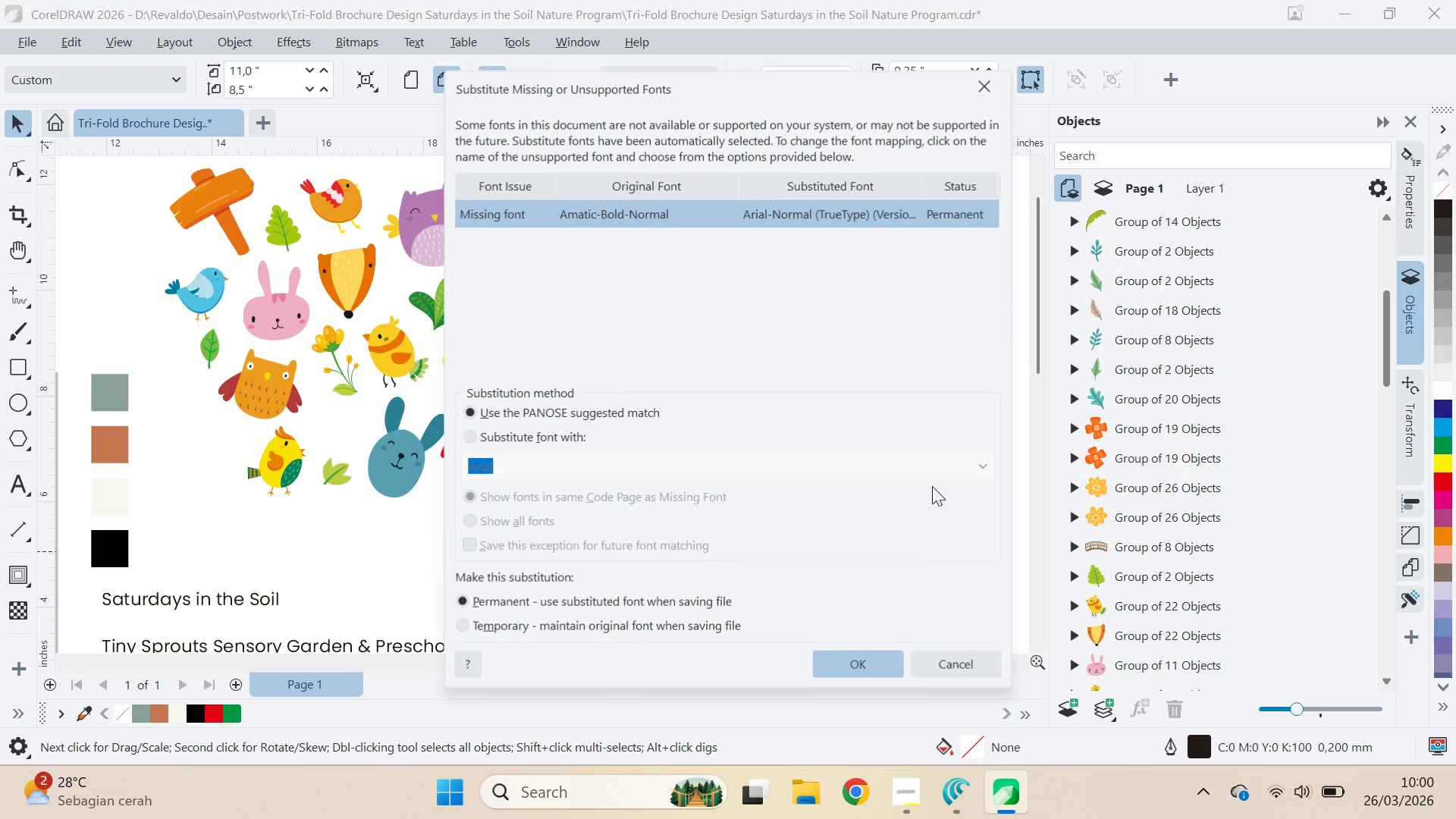 
key(Alt+Tab)
 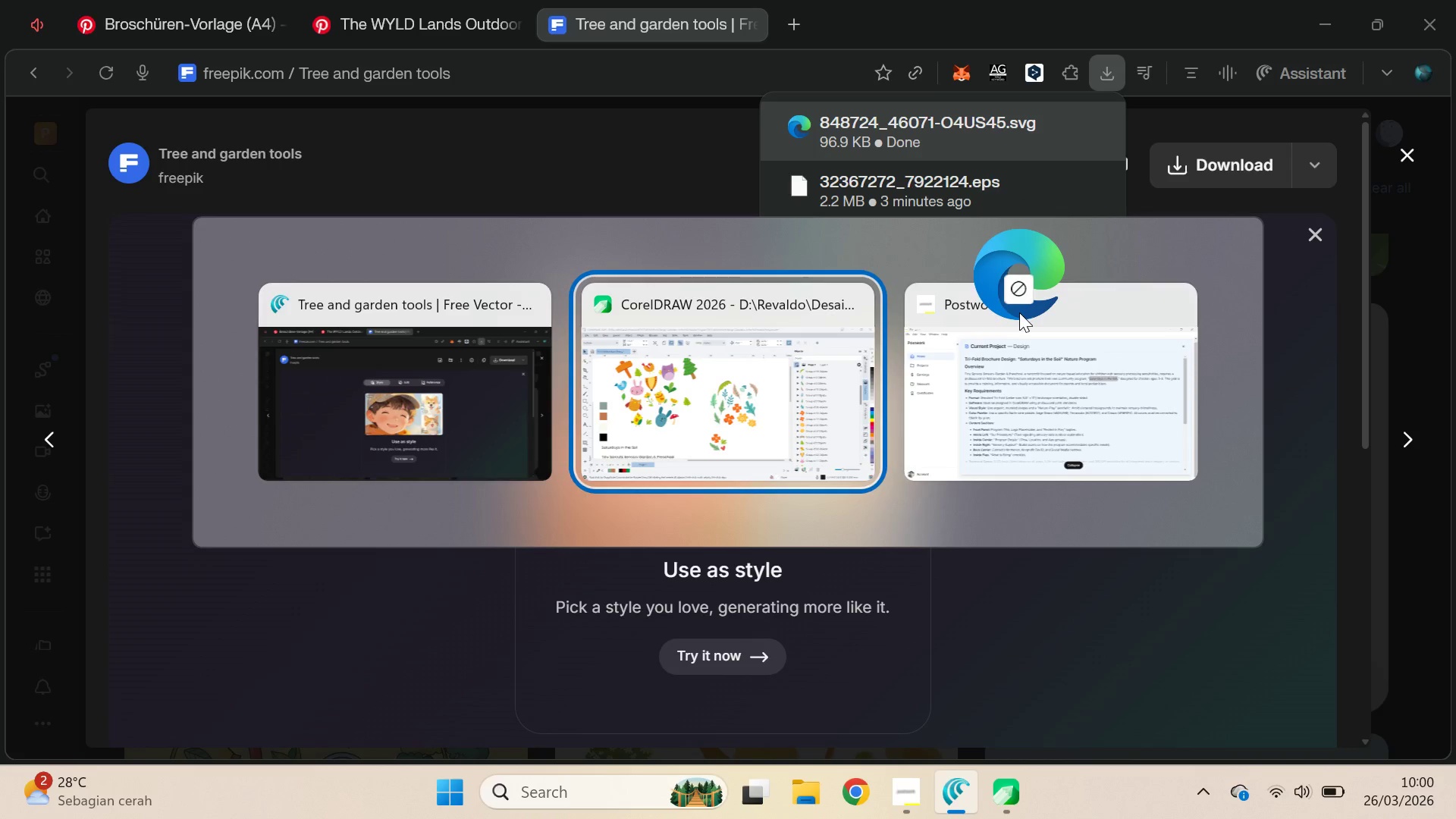 
key(Alt+Tab)
 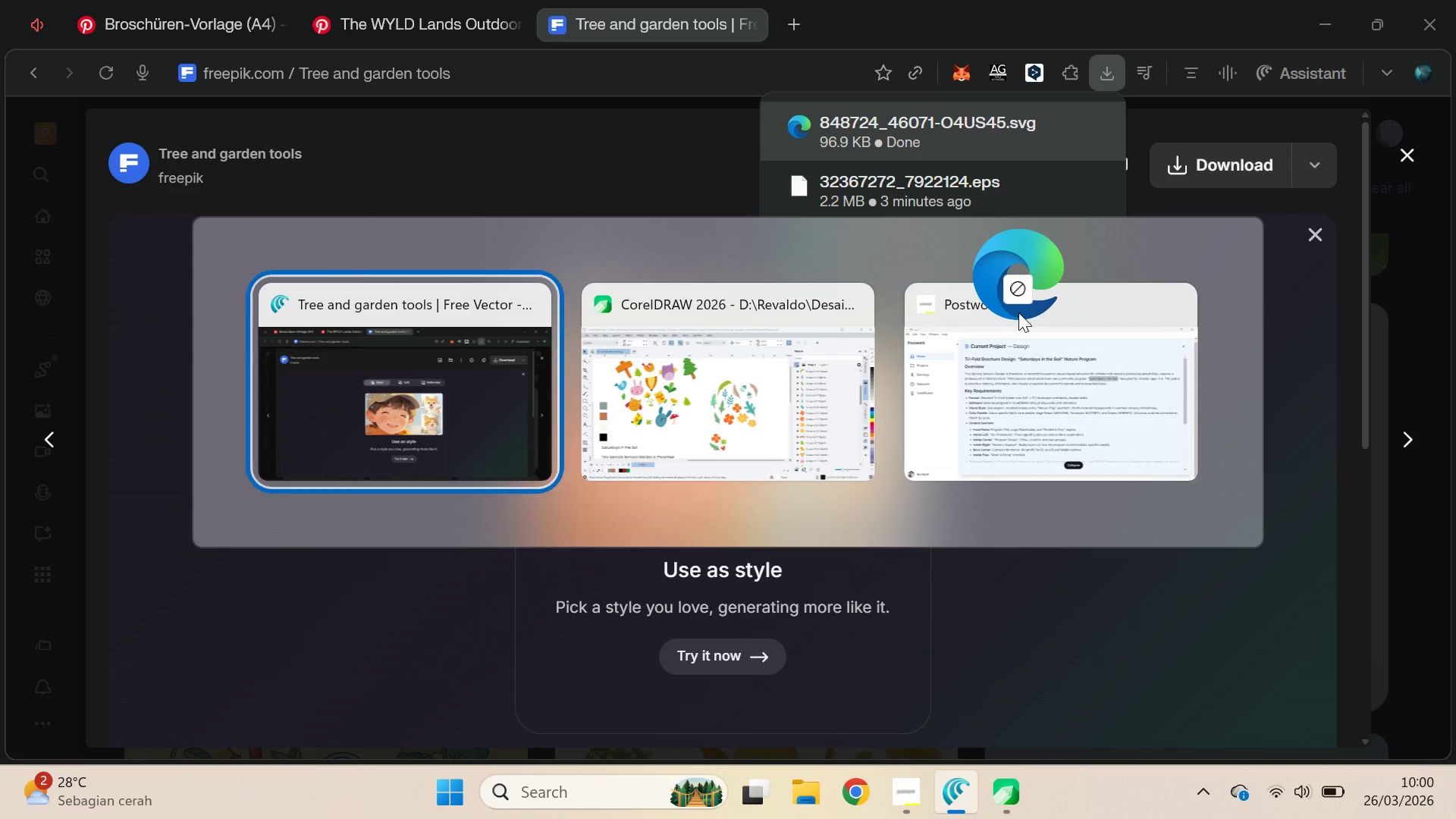 
key(Alt+Tab)
 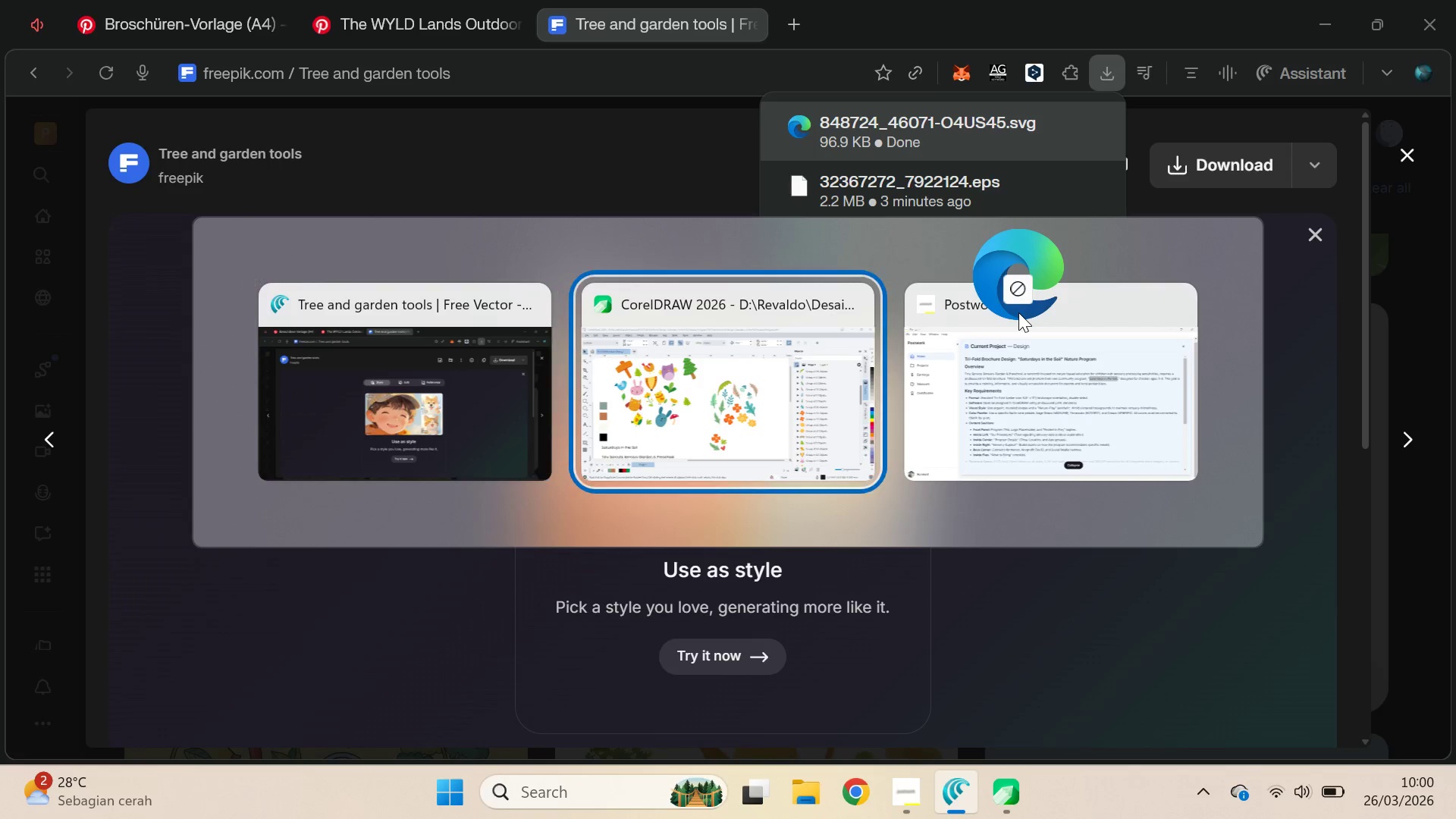 
key(Alt+Tab)
 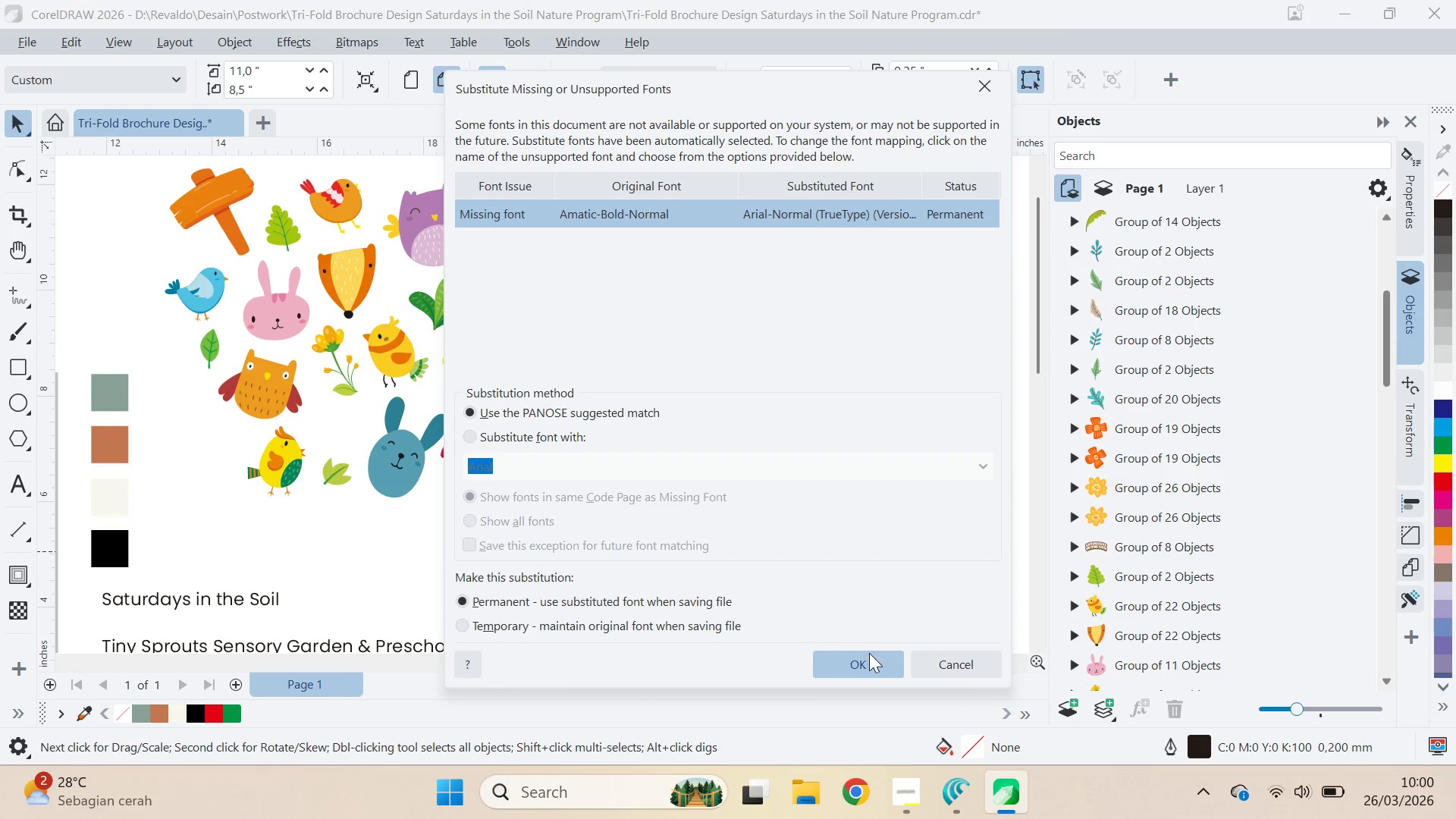 
key(Q)
 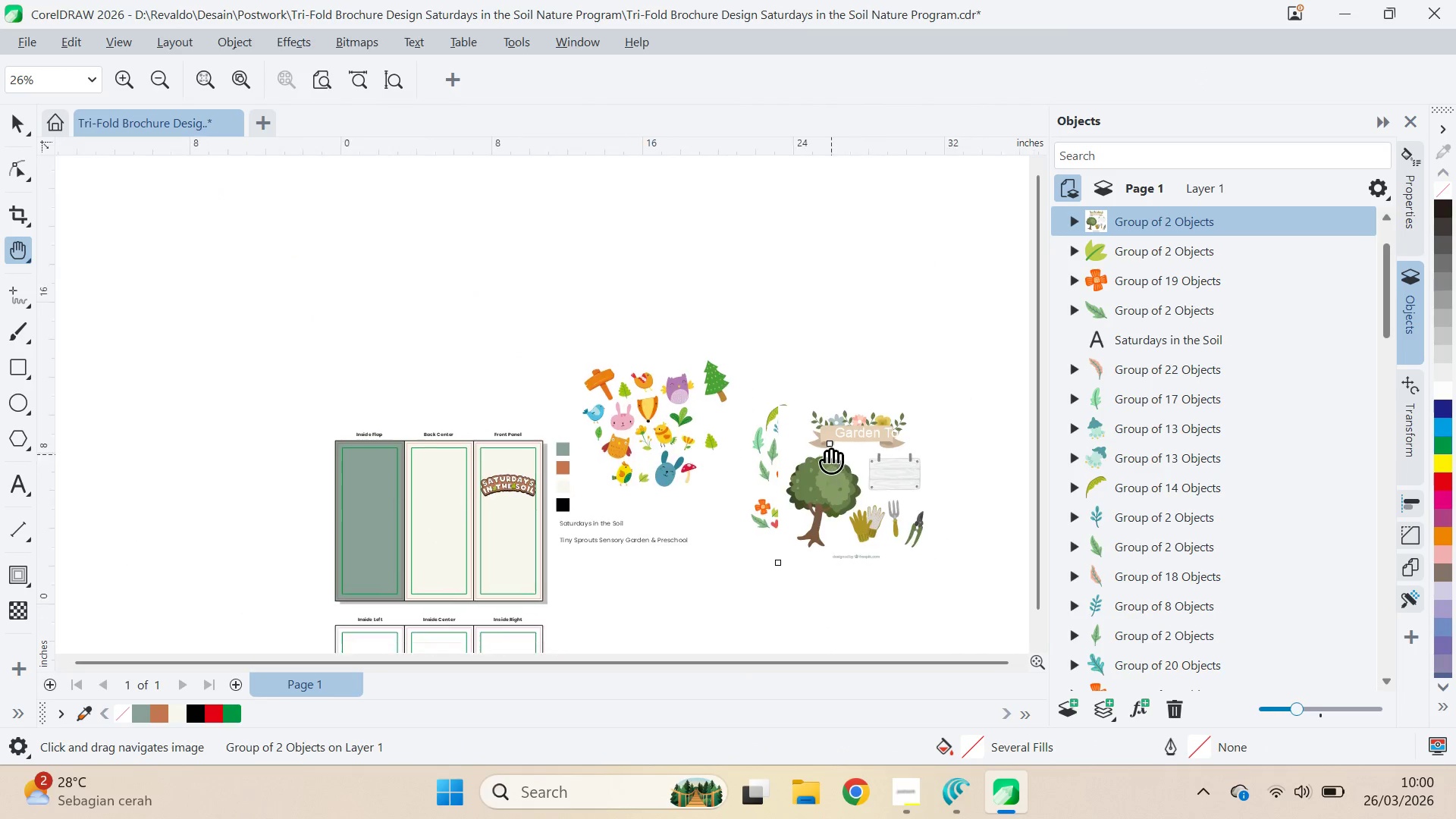 
left_click_drag(start_coordinate=[851, 466], to_coordinate=[606, 407])
 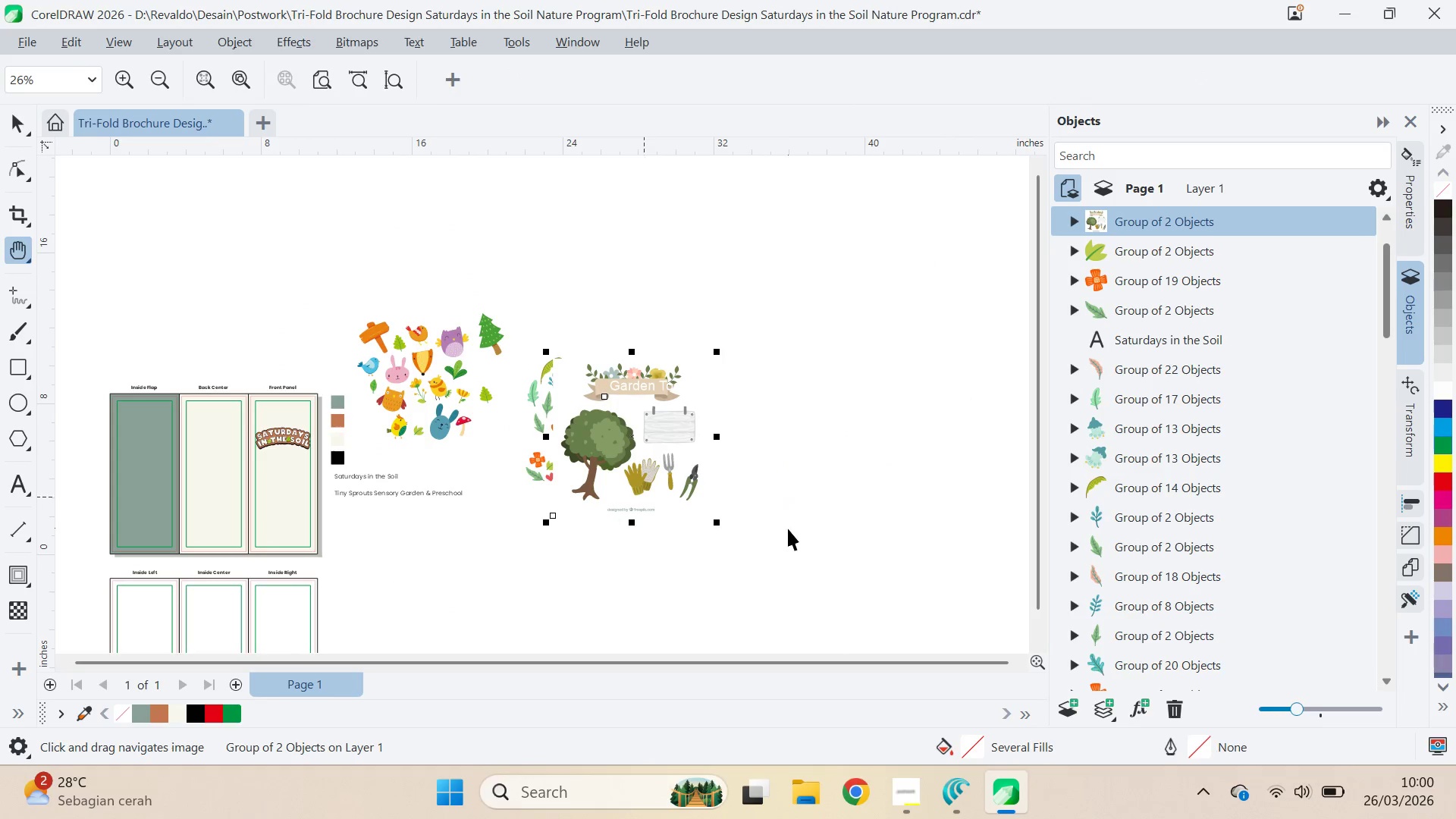 
scroll: coordinate [846, 498], scroll_direction: down, amount: 8.0
 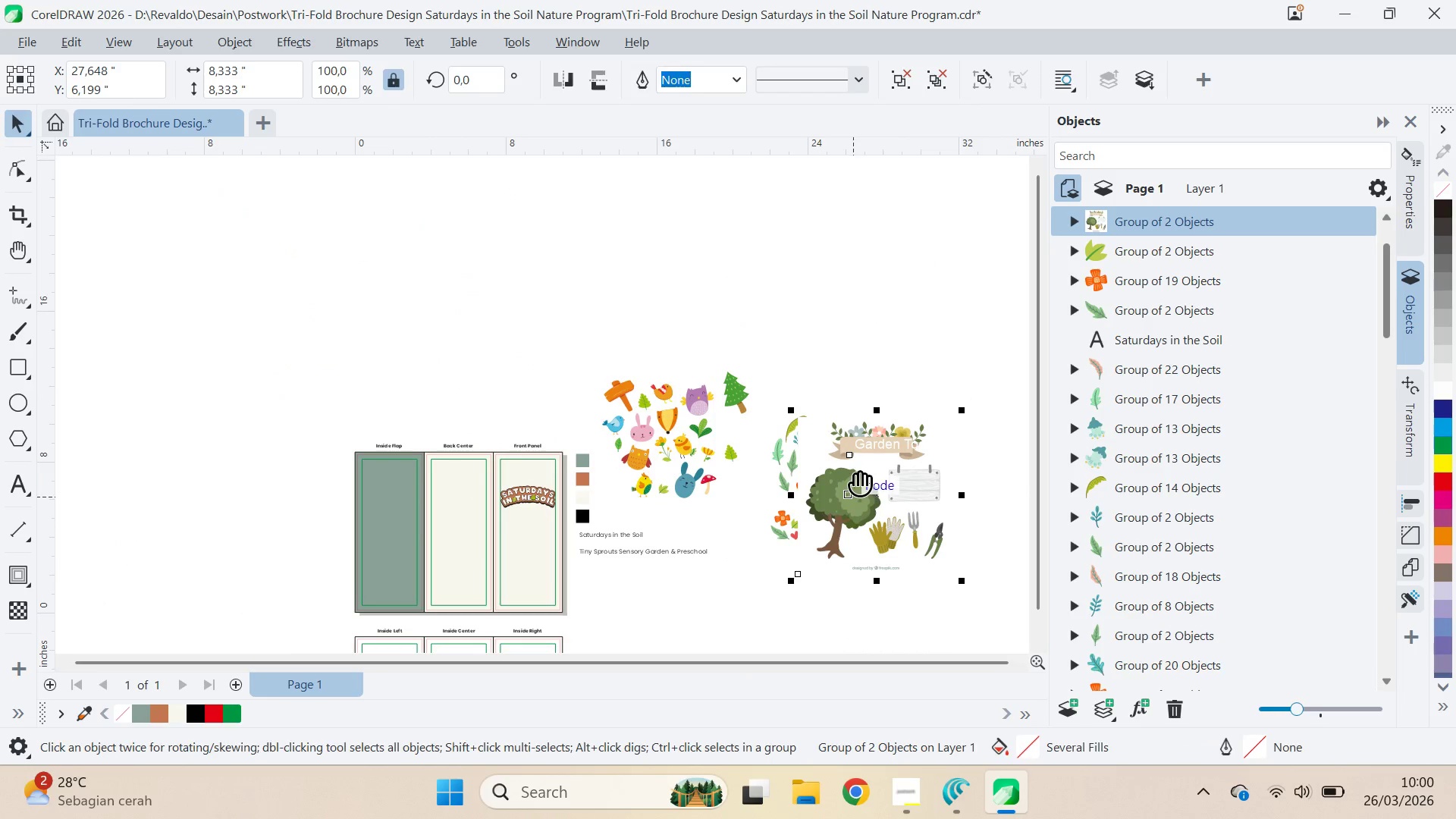 
type(vqvqv)
 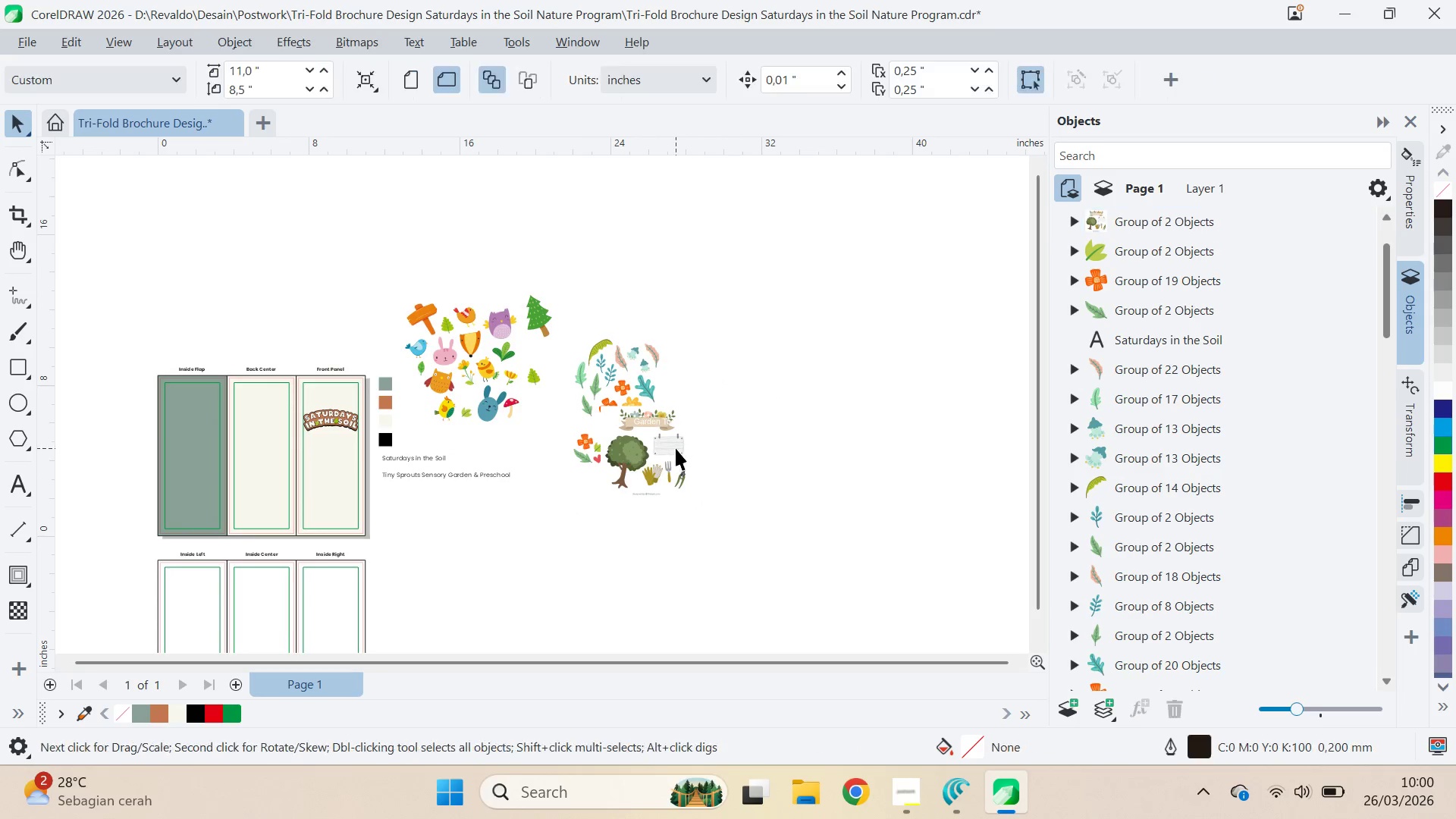 
left_click_drag(start_coordinate=[789, 529], to_coordinate=[774, 522])
 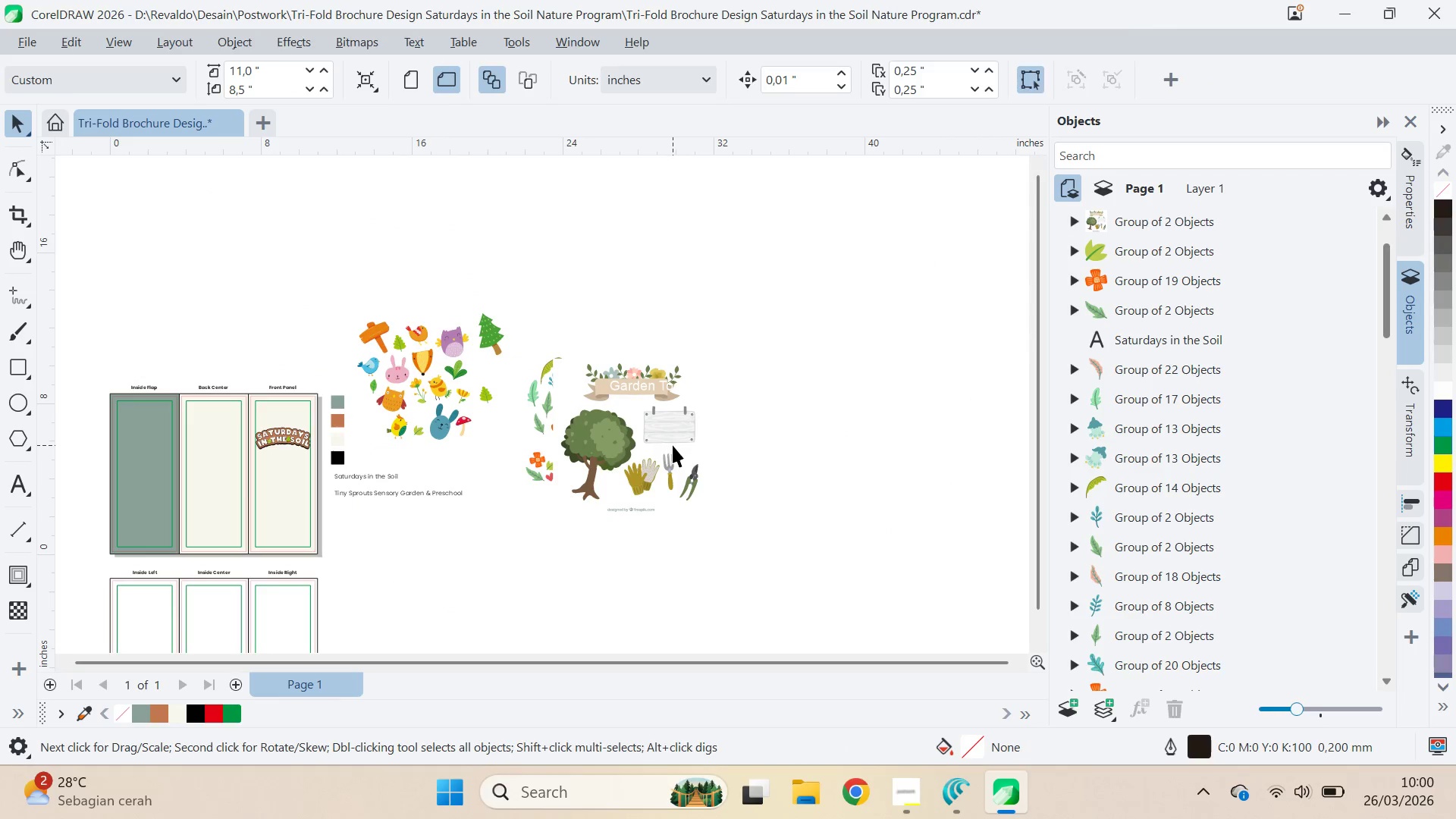 
left_click_drag(start_coordinate=[673, 445], to_coordinate=[736, 482])
 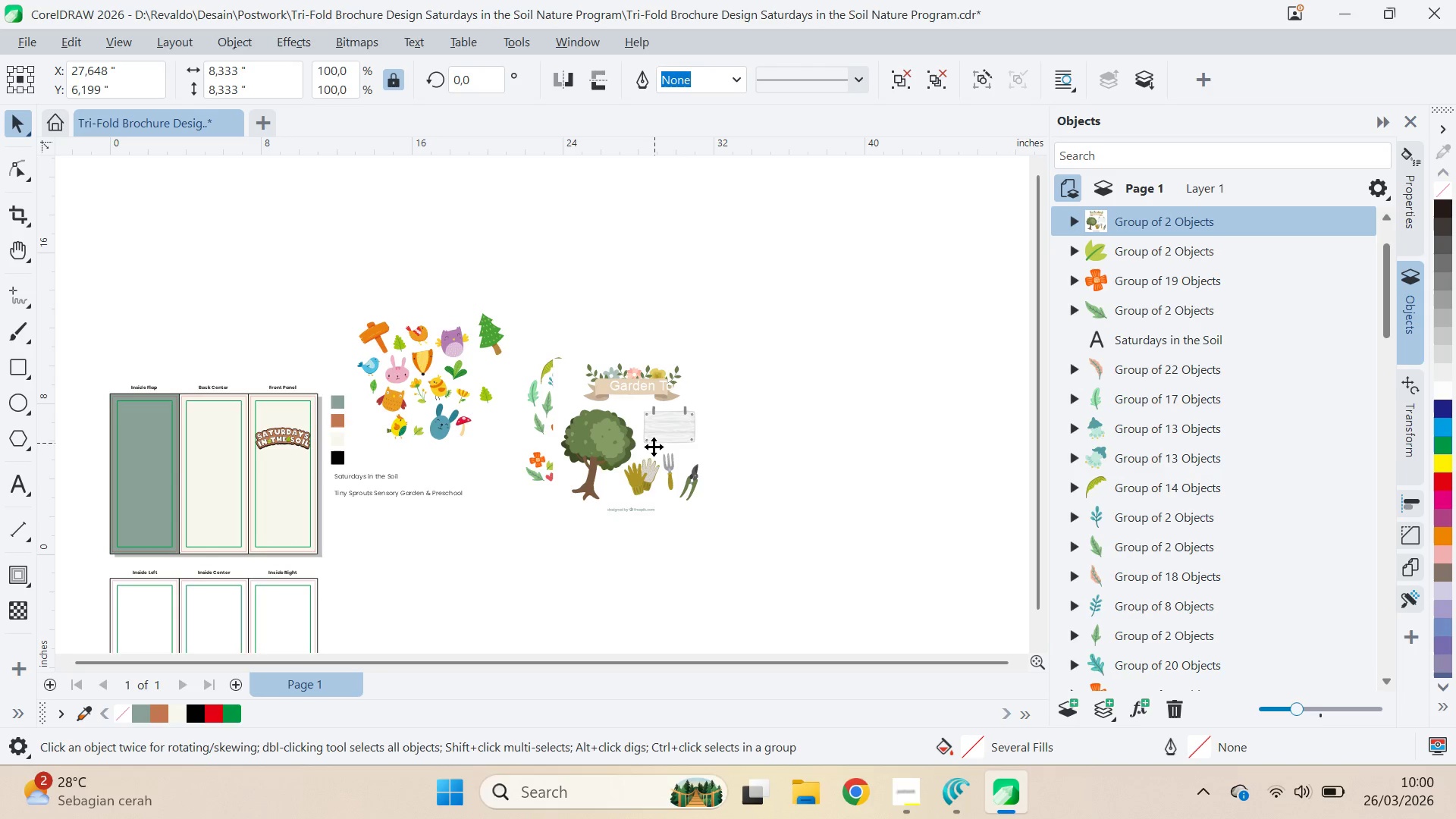 
left_click_drag(start_coordinate=[654, 447], to_coordinate=[758, 456])
 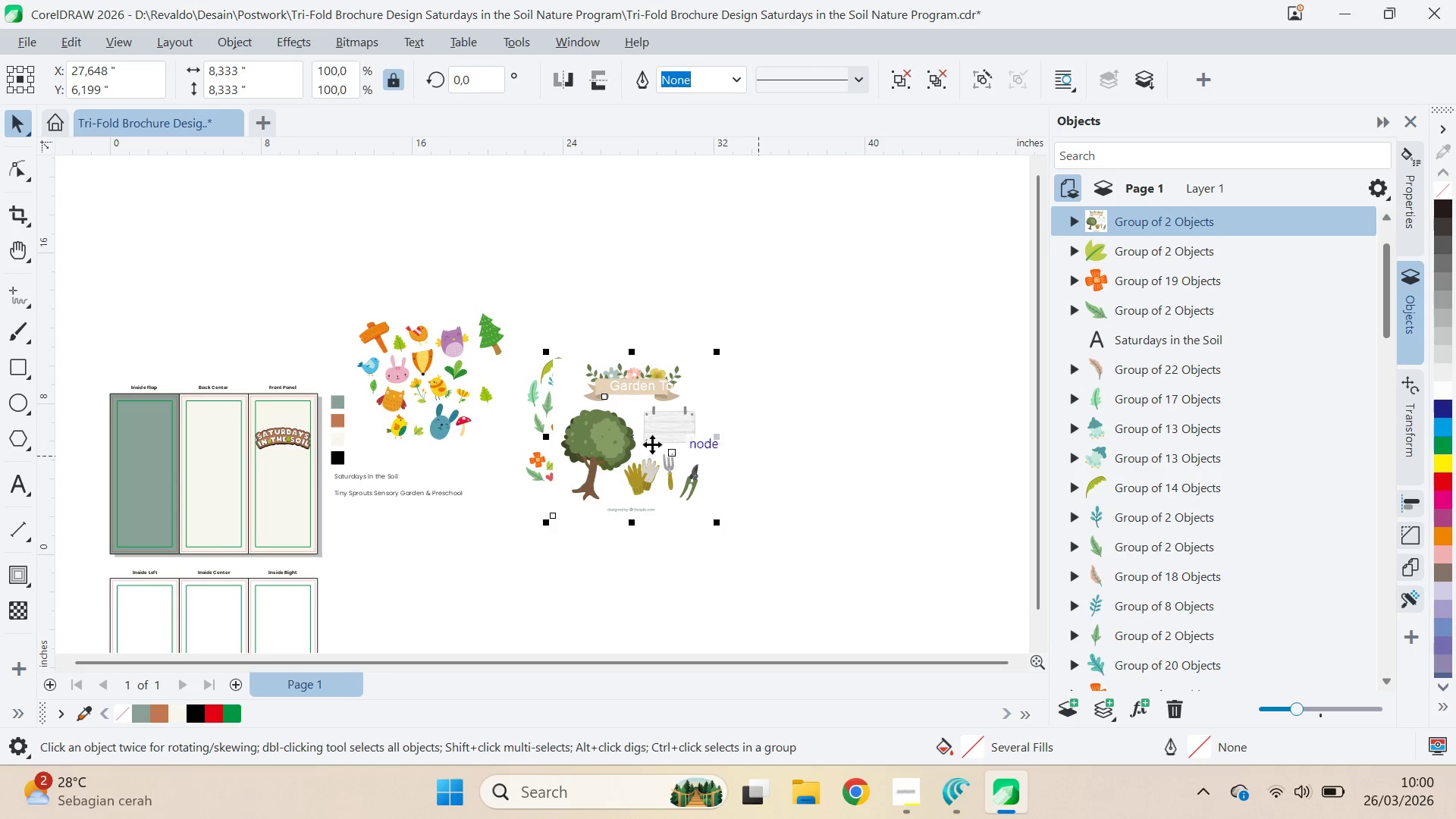 
left_click_drag(start_coordinate=[645, 441], to_coordinate=[720, 435])
 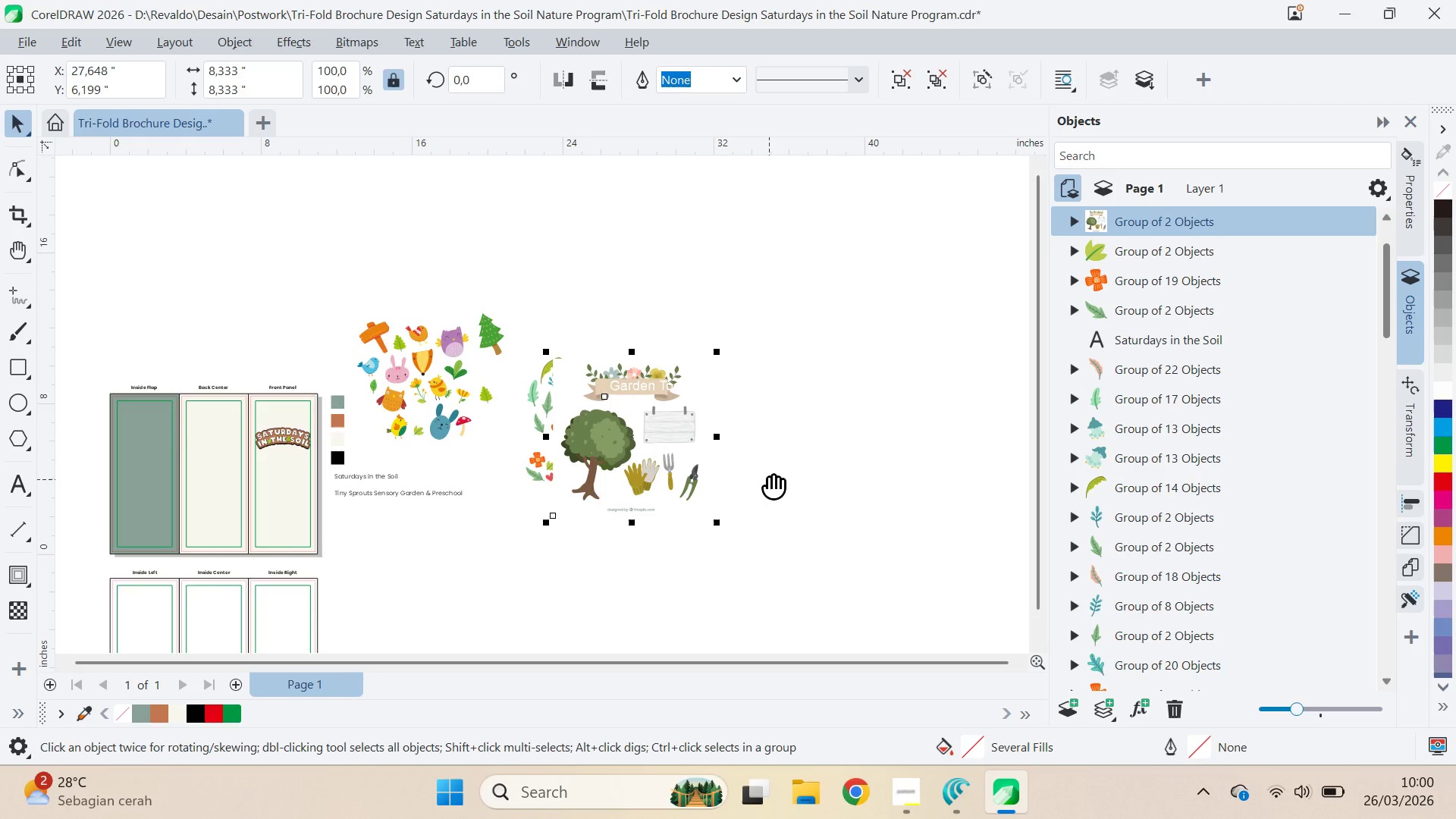 
left_click_drag(start_coordinate=[766, 460], to_coordinate=[788, 511])
 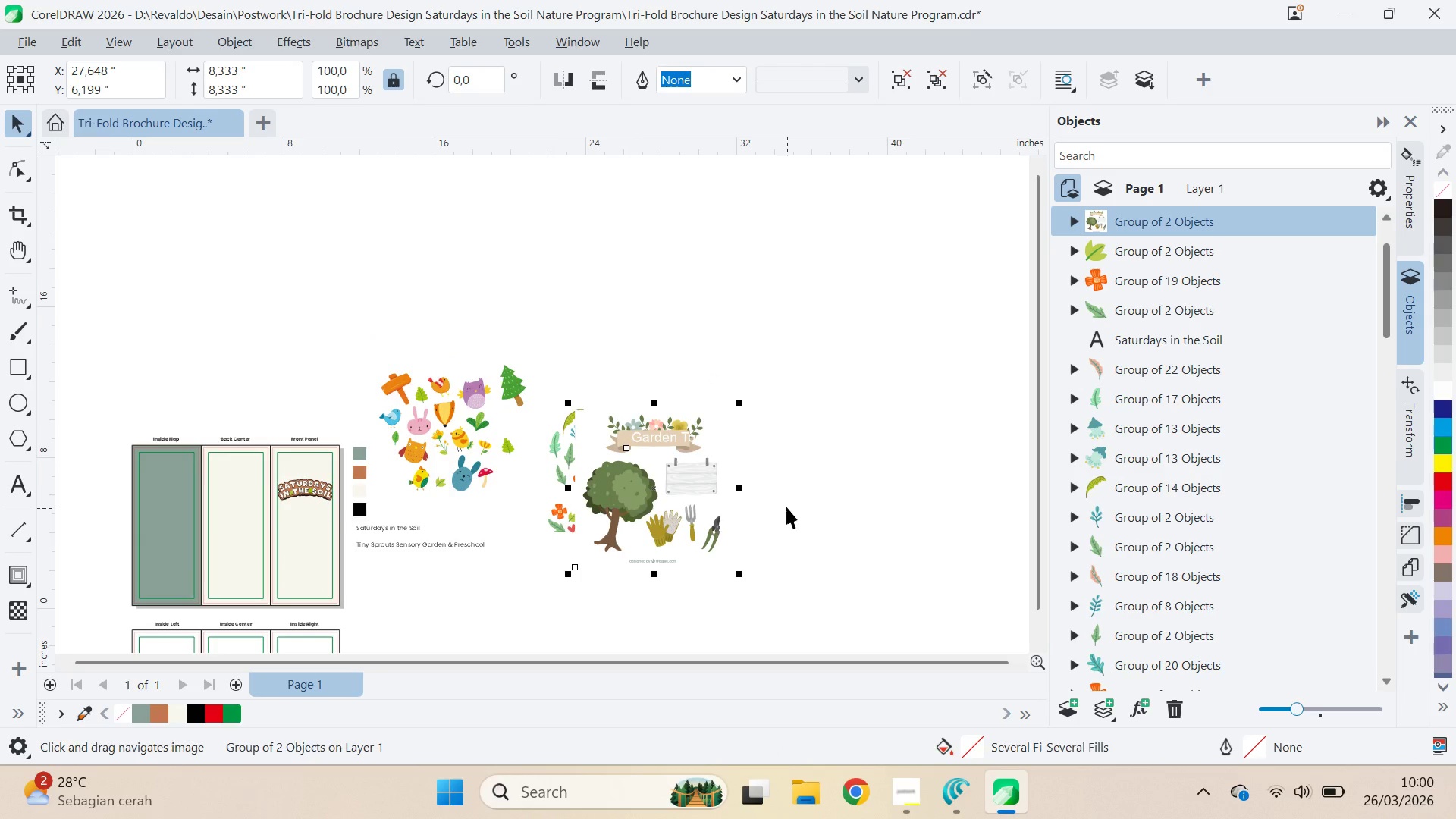 
left_click_drag(start_coordinate=[681, 473], to_coordinate=[777, 469])
 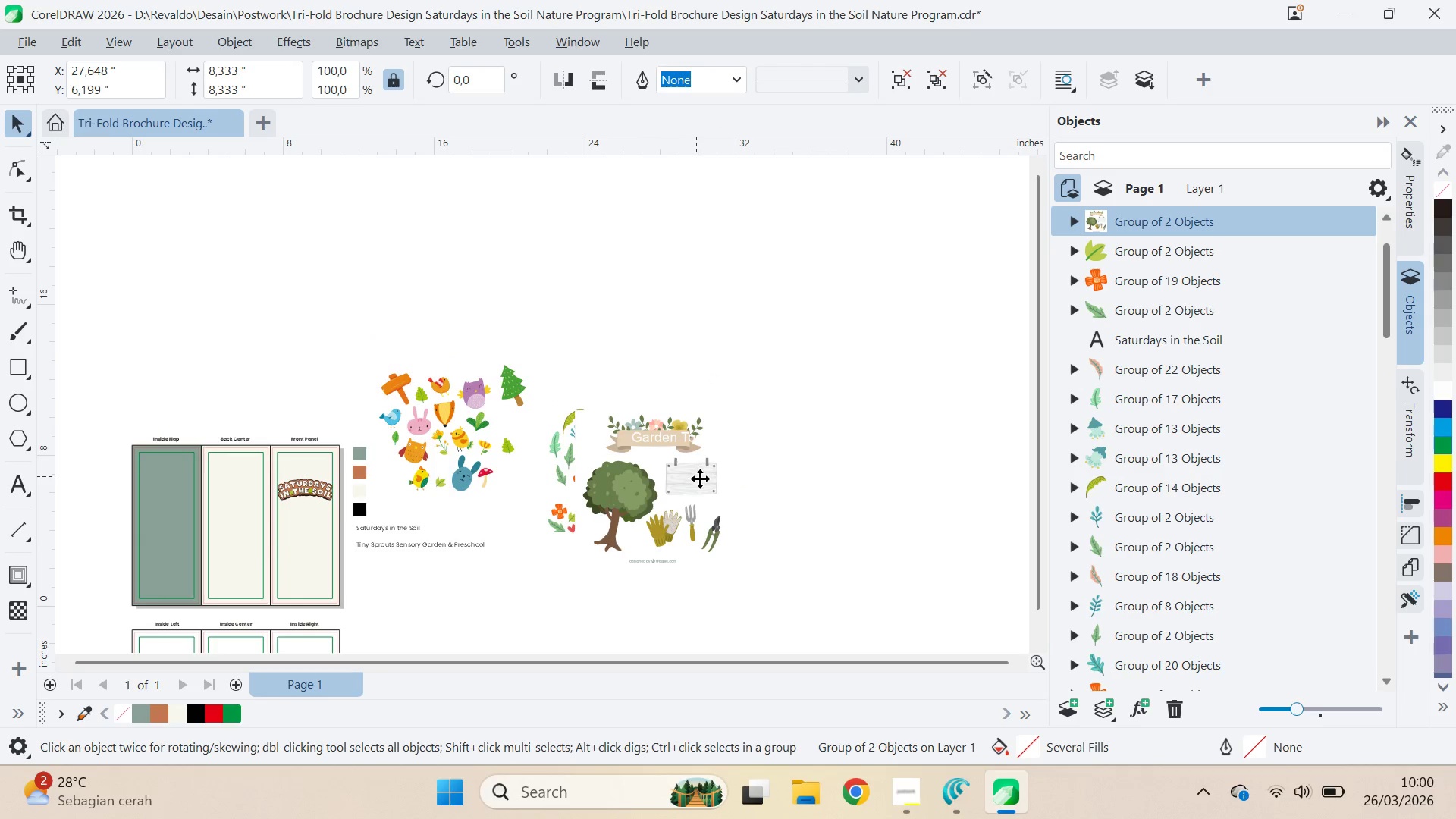 
left_click_drag(start_coordinate=[698, 475], to_coordinate=[699, 525])
 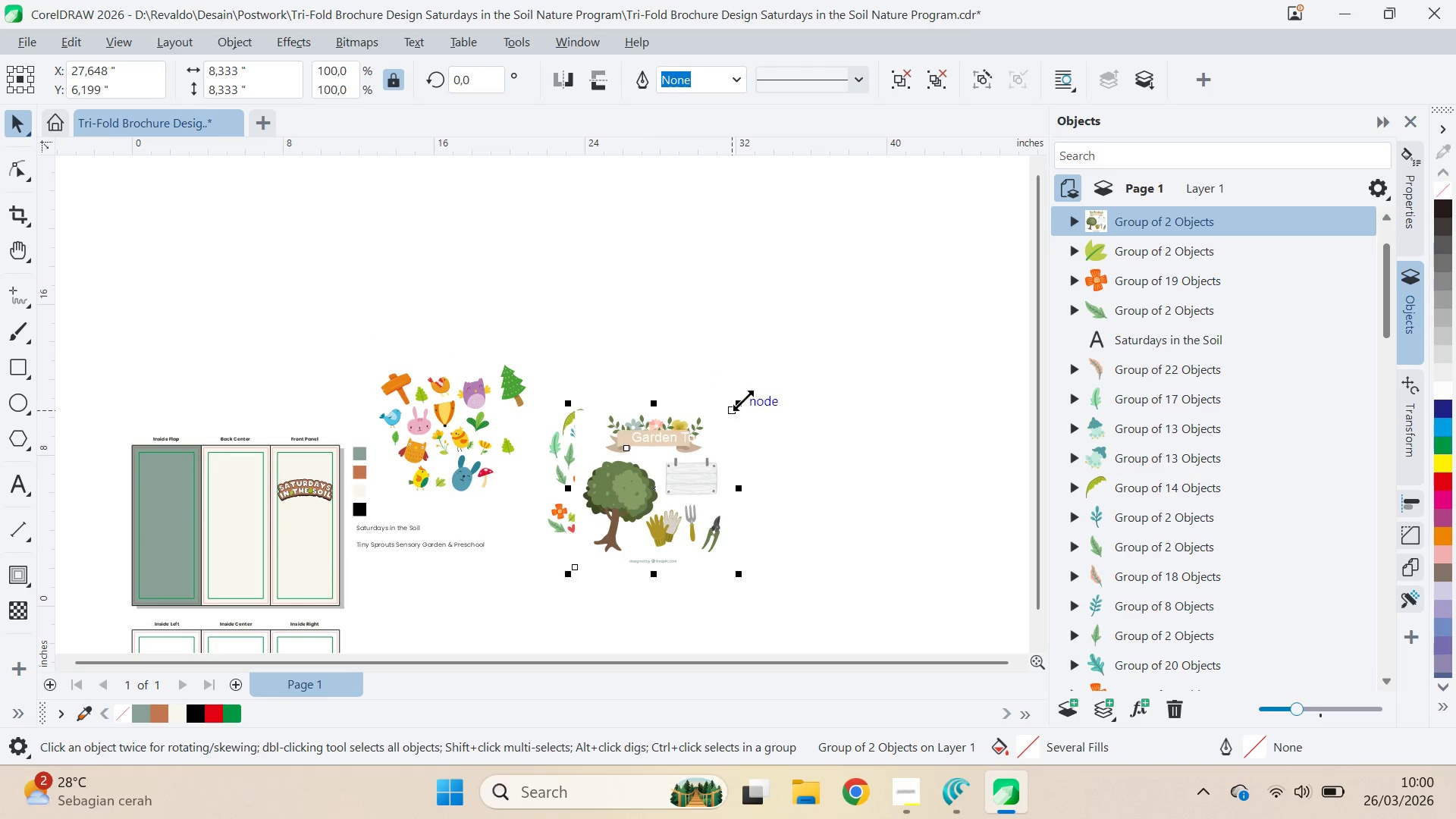 
left_click_drag(start_coordinate=[743, 400], to_coordinate=[720, 467])
 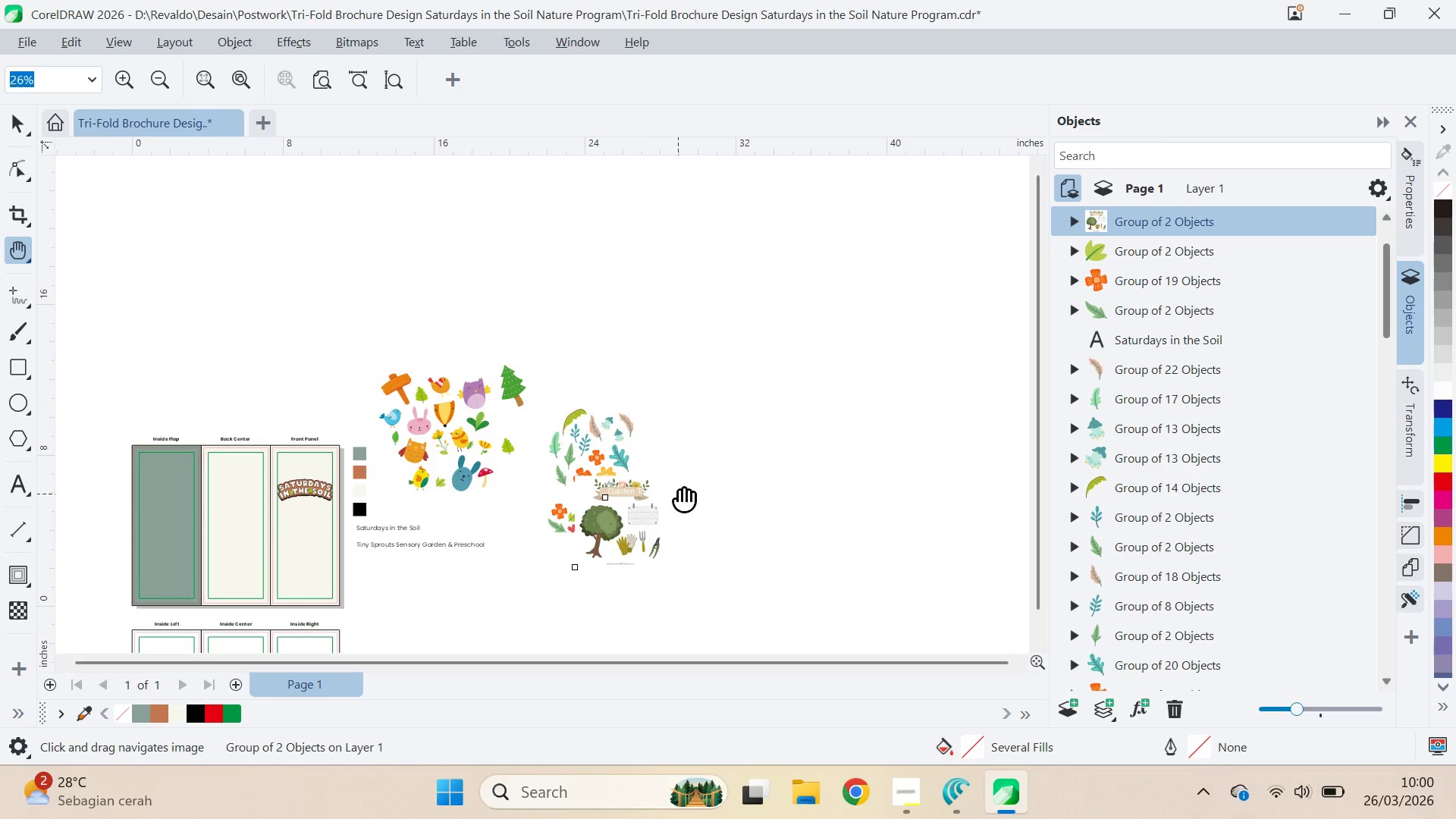 
left_click_drag(start_coordinate=[690, 481], to_coordinate=[716, 411])
 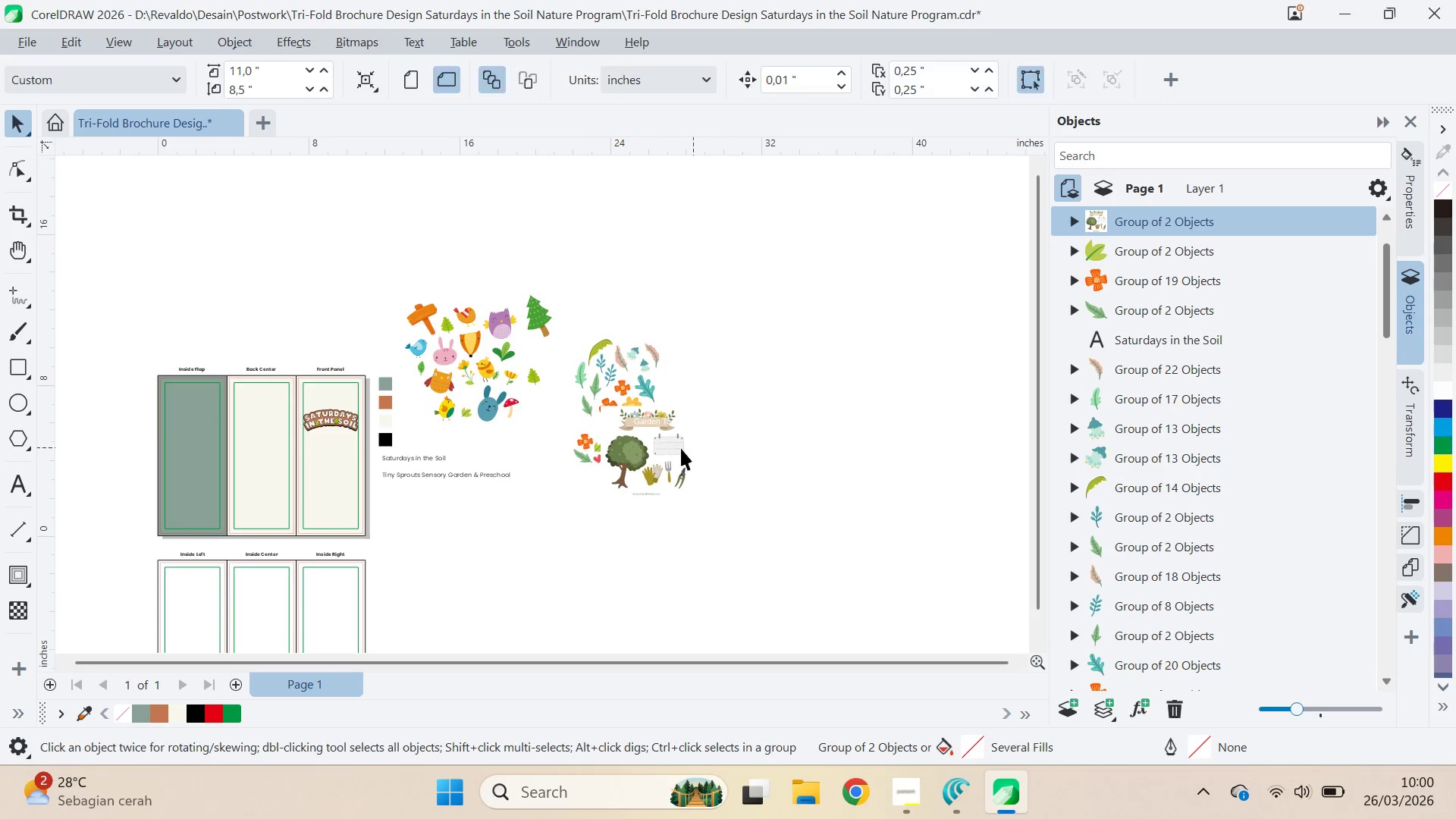 
left_click_drag(start_coordinate=[676, 448], to_coordinate=[689, 521])
 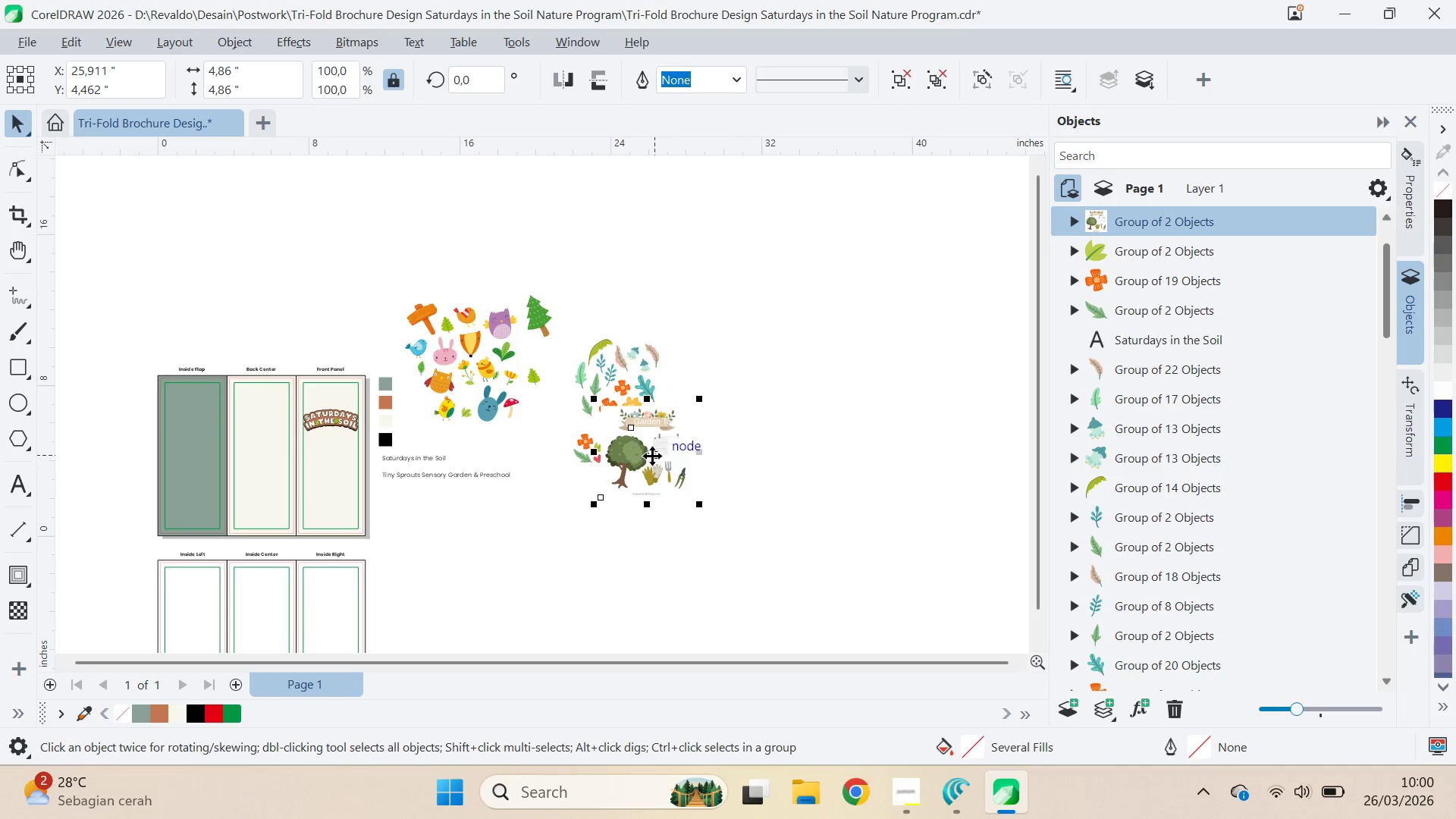 
left_click_drag(start_coordinate=[647, 452], to_coordinate=[665, 525])
 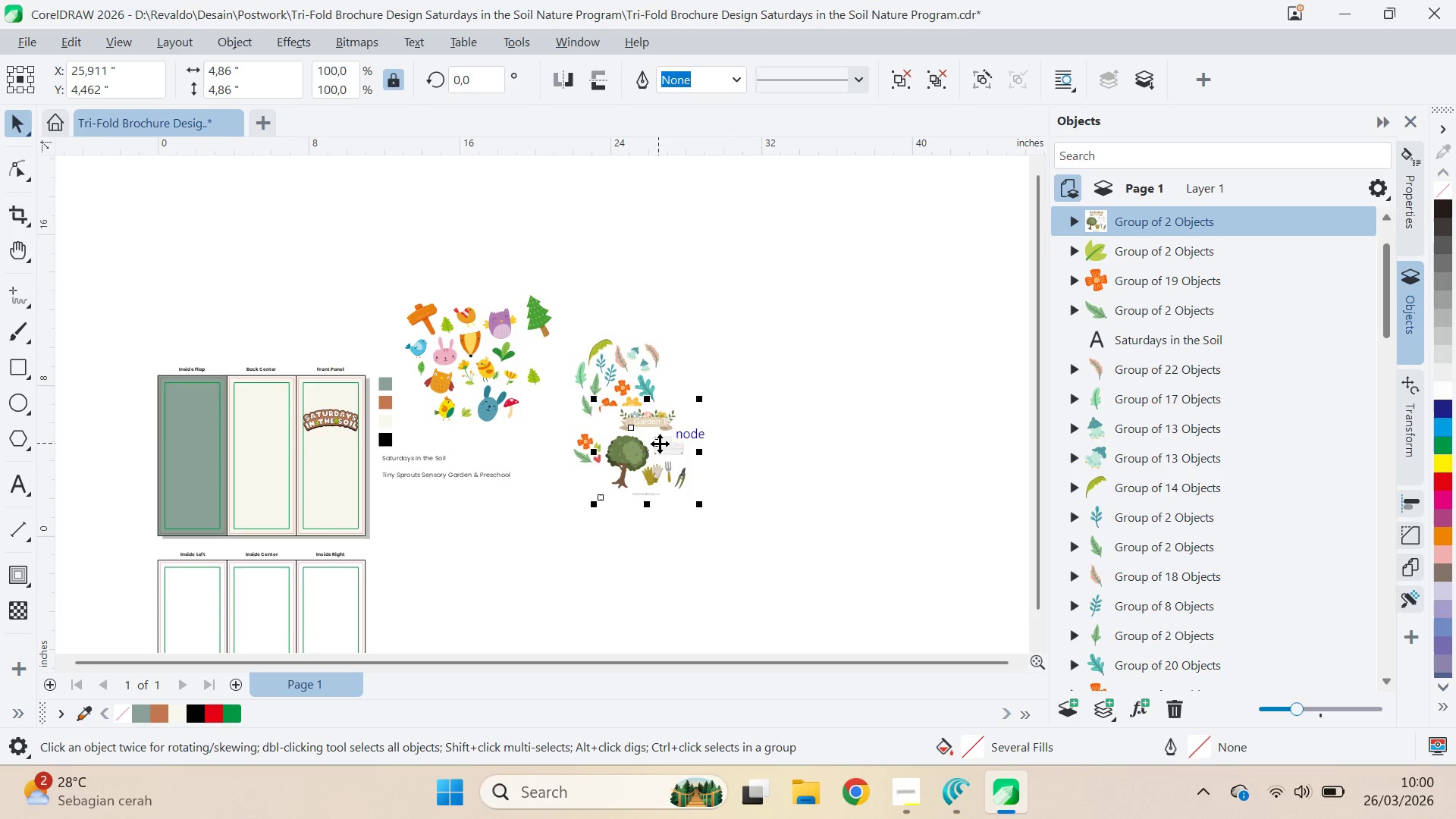 
left_click_drag(start_coordinate=[661, 444], to_coordinate=[722, 452])
 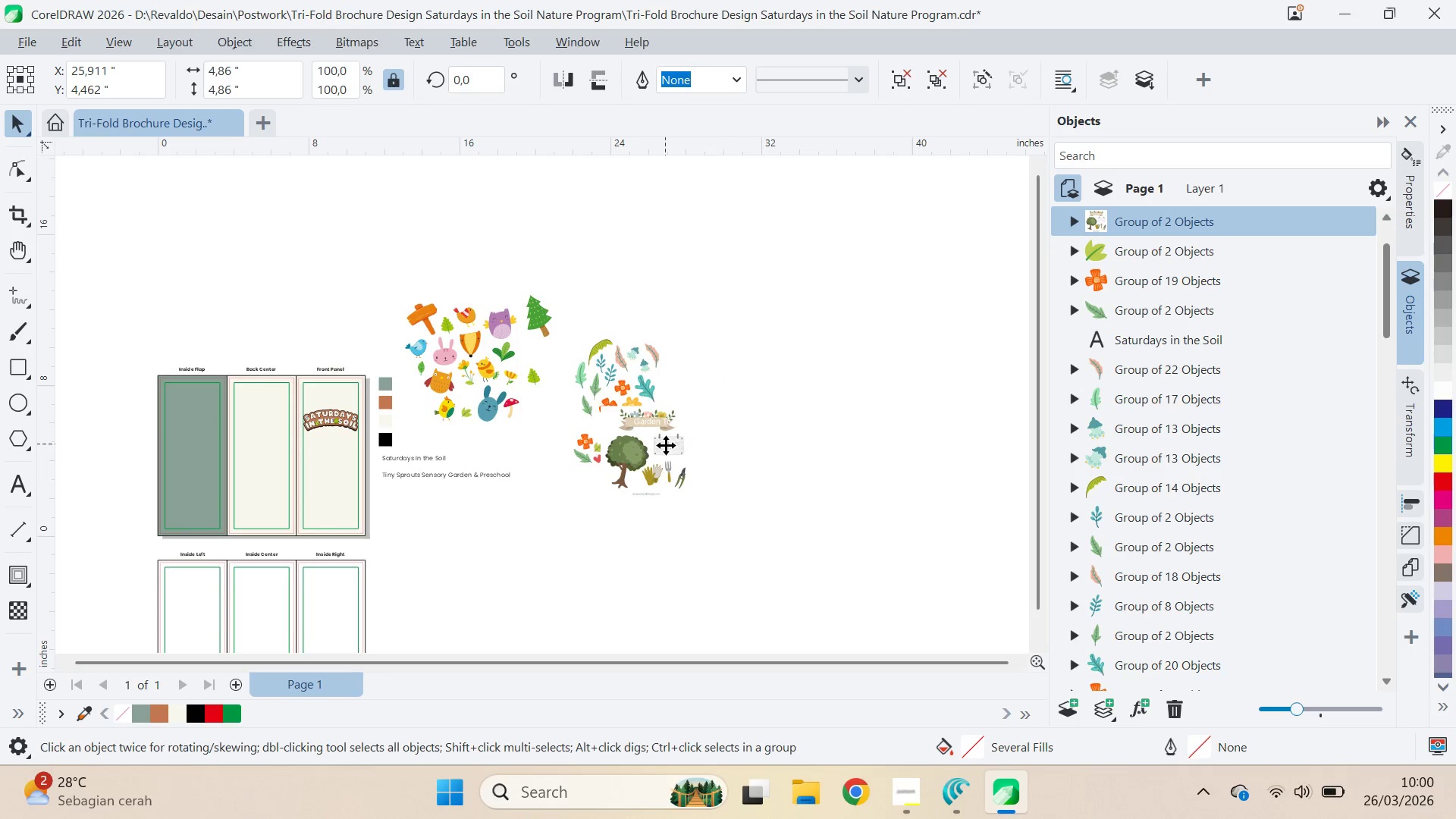 
left_click_drag(start_coordinate=[666, 444], to_coordinate=[665, 459])
 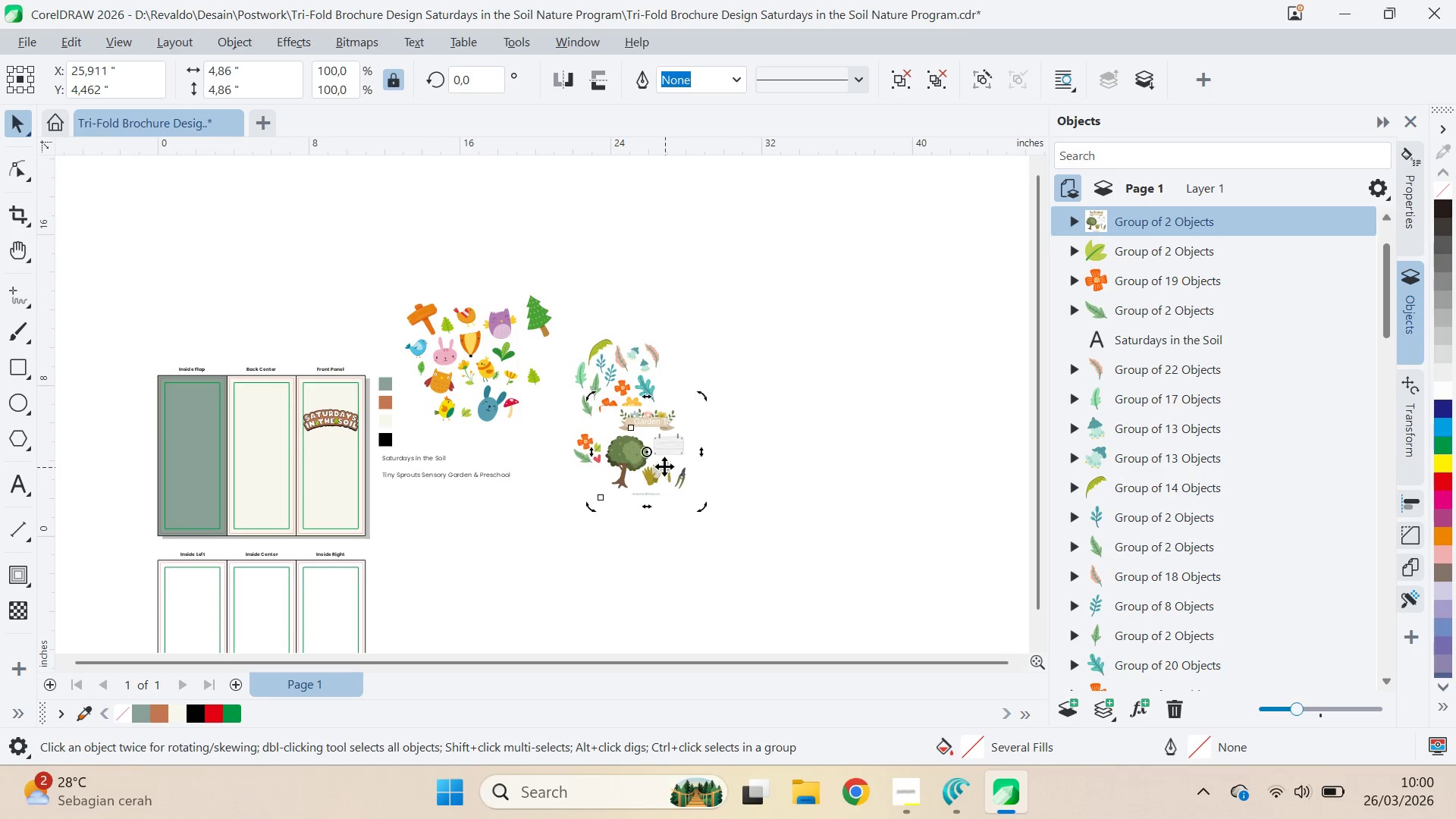 
left_click_drag(start_coordinate=[664, 466], to_coordinate=[668, 464])
 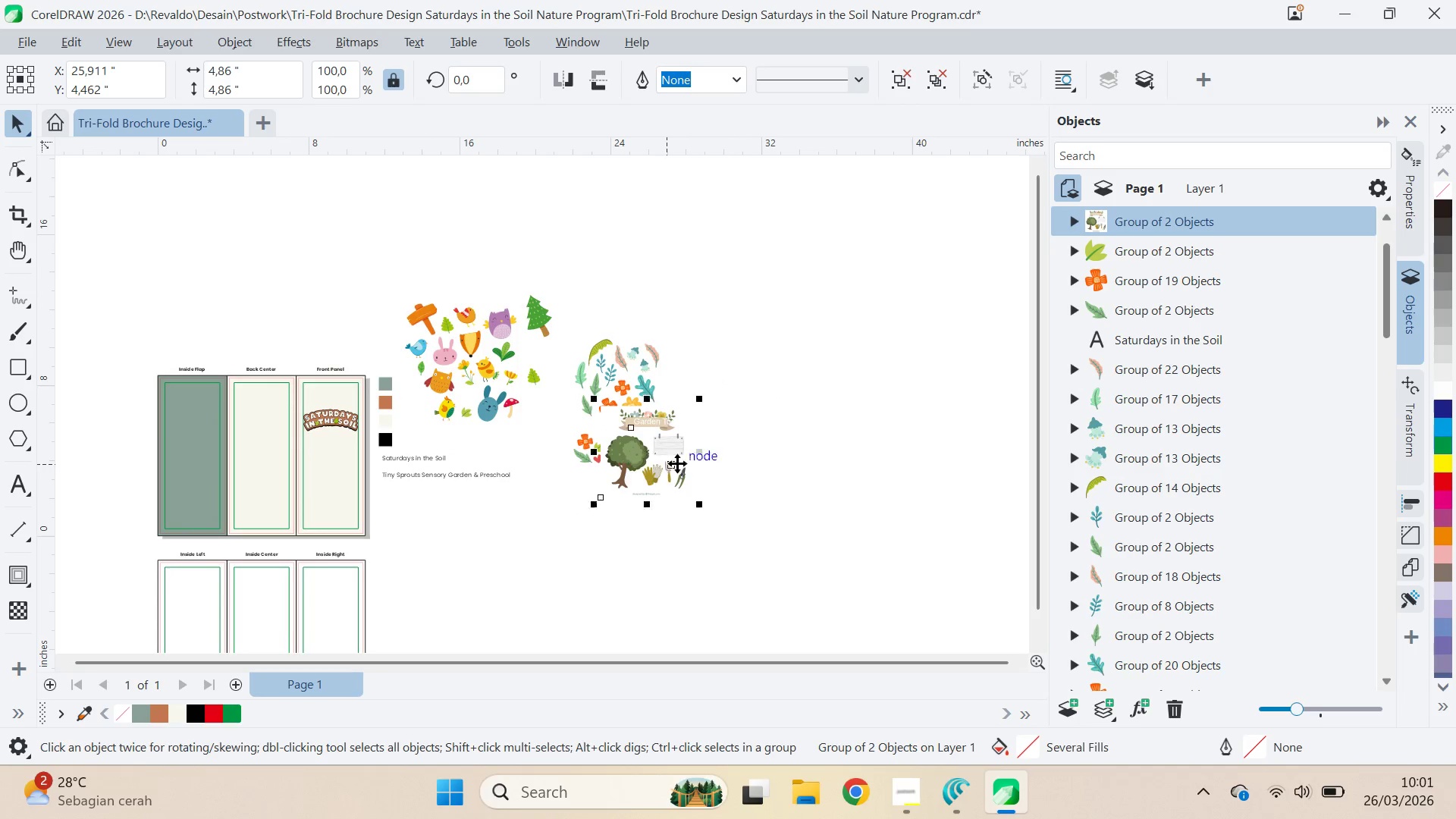 
triple_click([678, 463])
 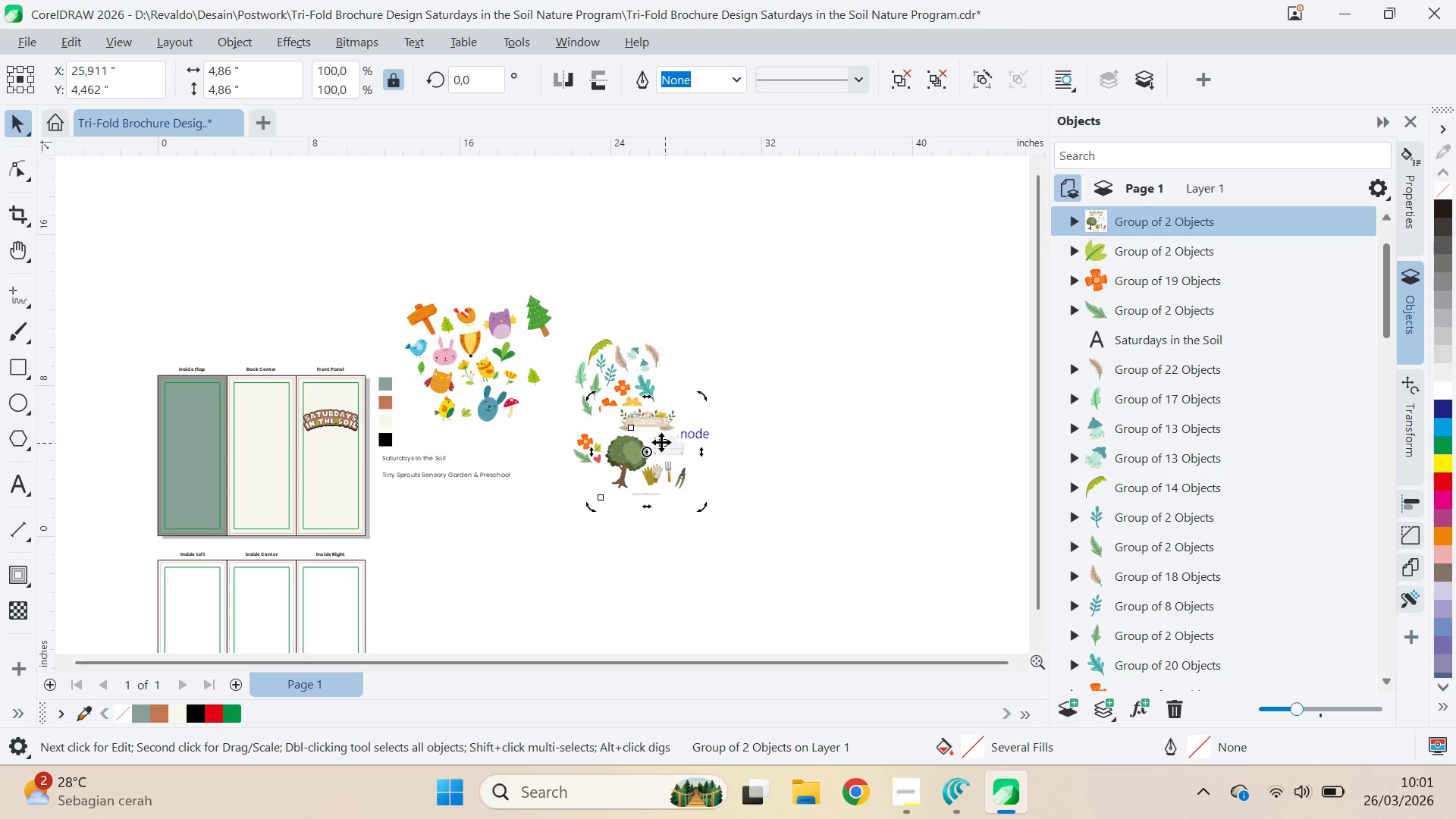 
double_click([661, 444])
 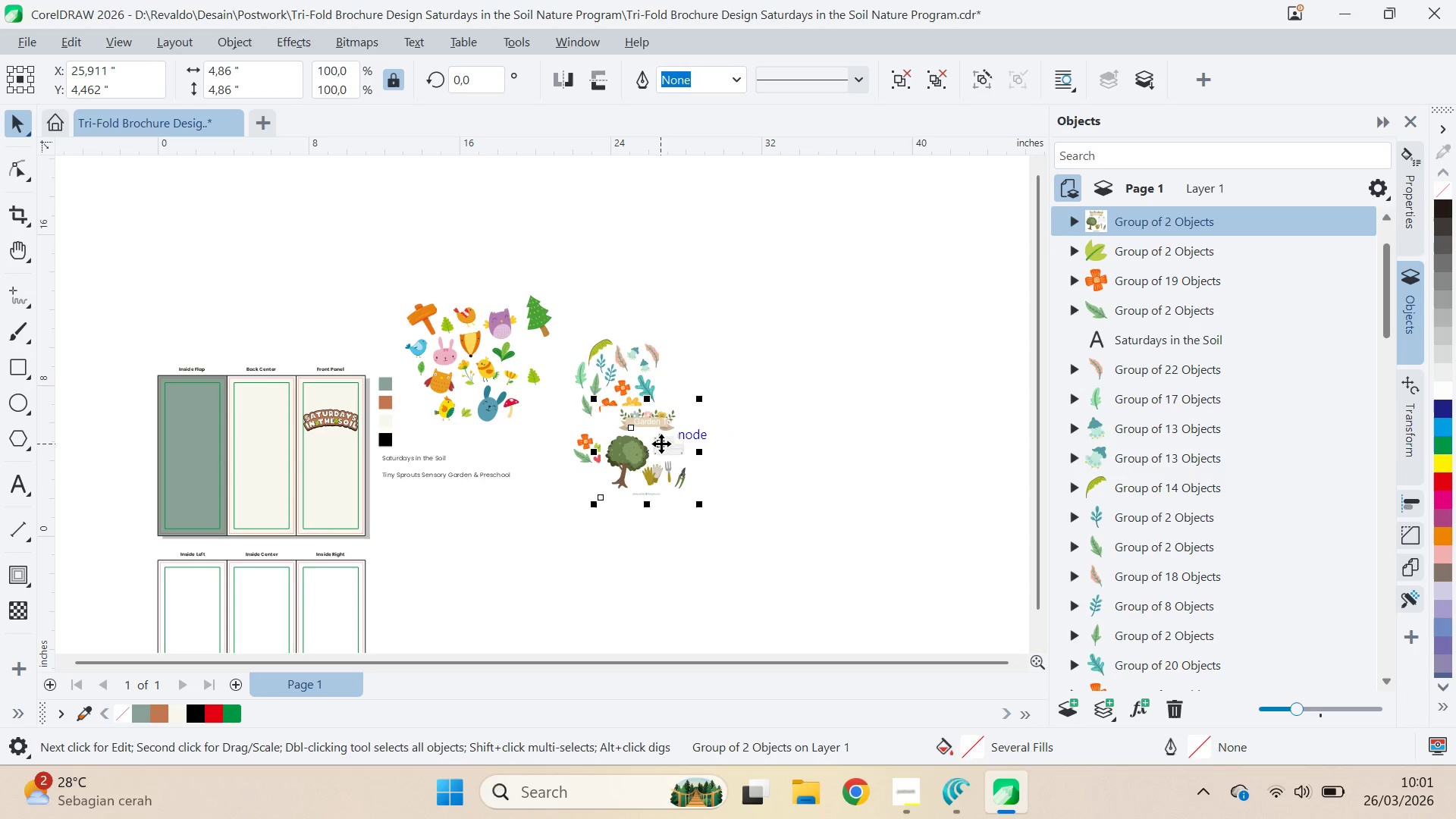 
left_click_drag(start_coordinate=[661, 444], to_coordinate=[723, 460])
 